 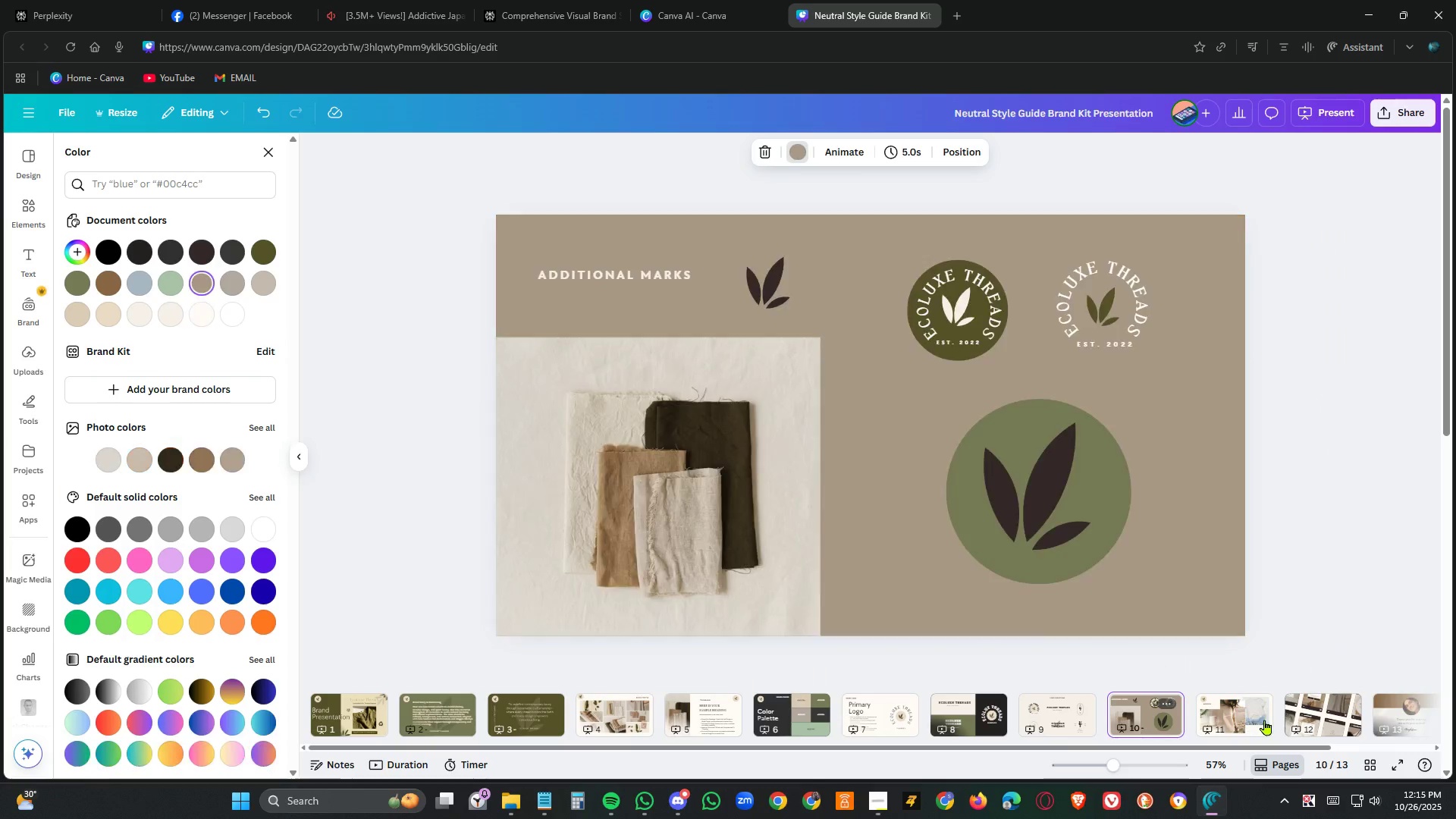 
left_click([1309, 701])
 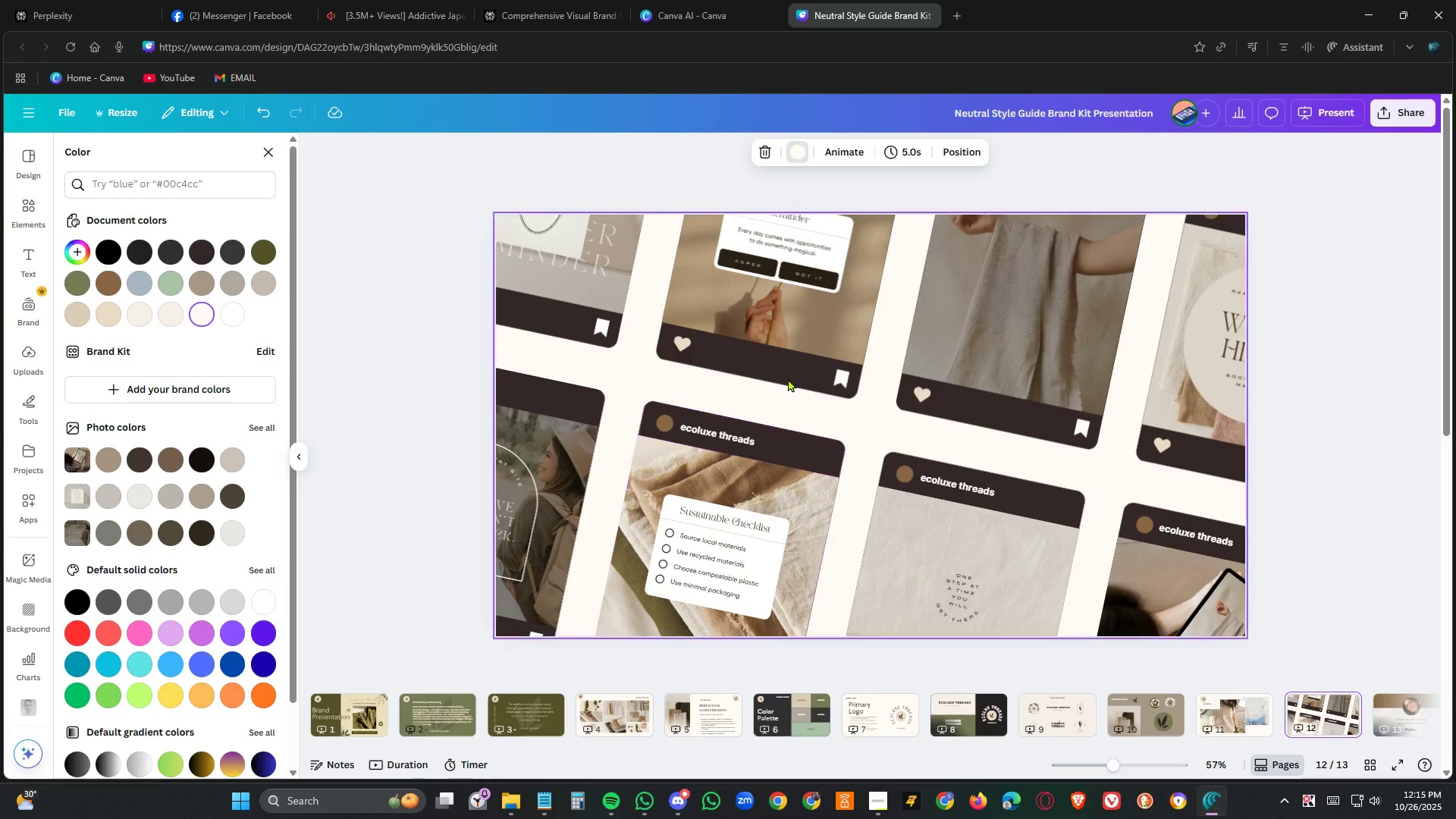 
wait(6.25)
 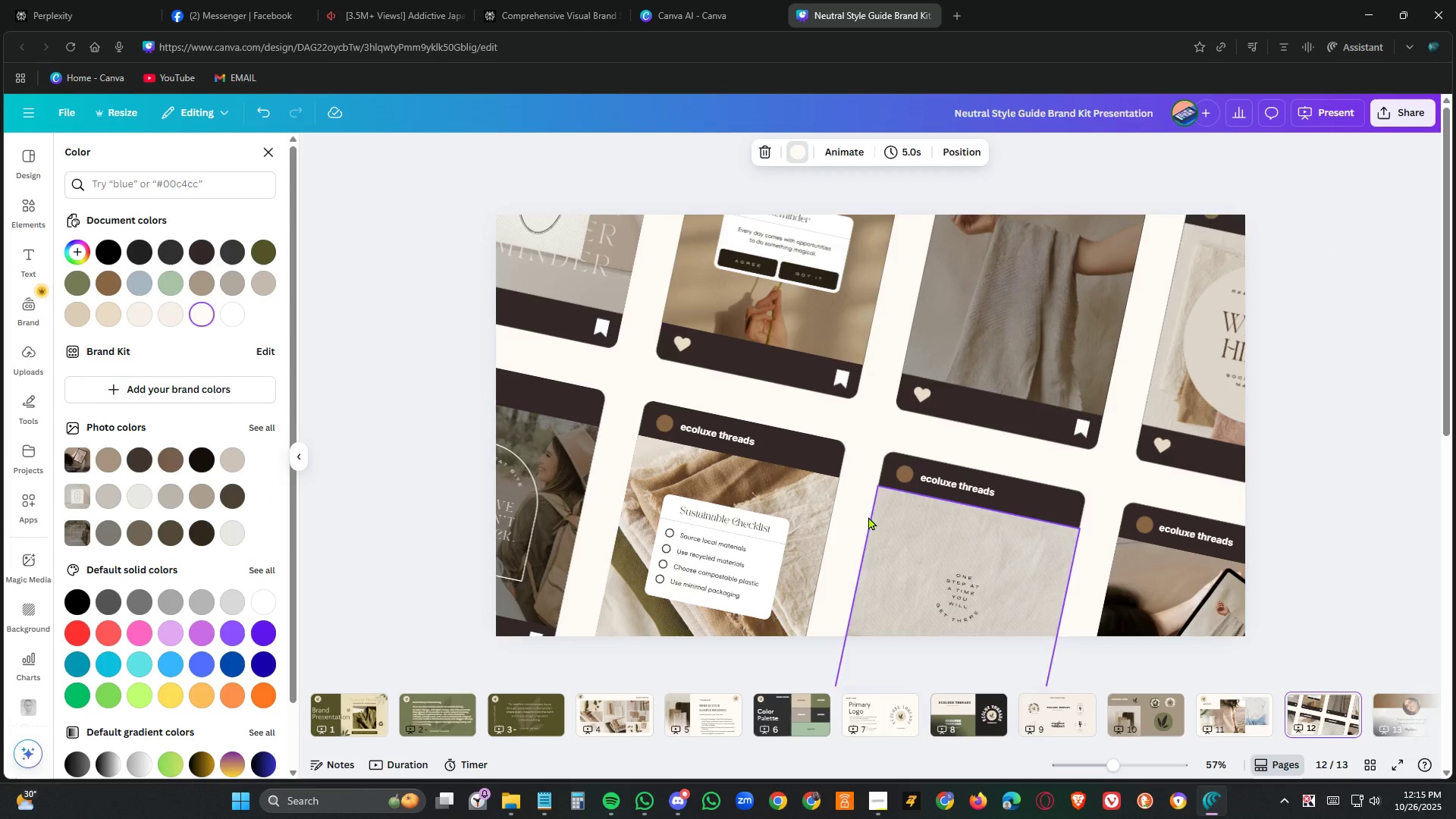 
left_click([1006, 450])
 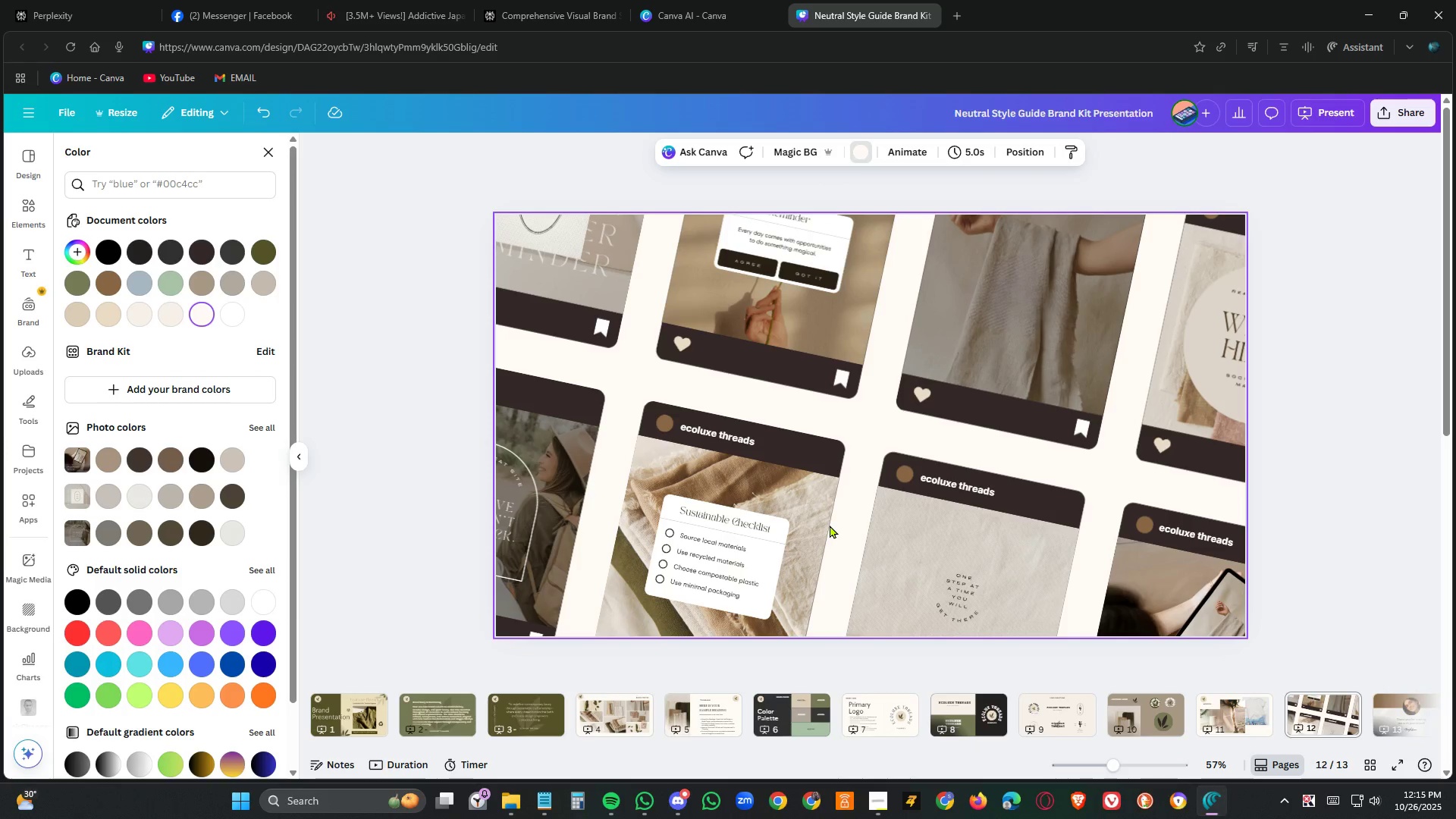 
scroll: coordinate [830, 525], scroll_direction: down, amount: 2.0
 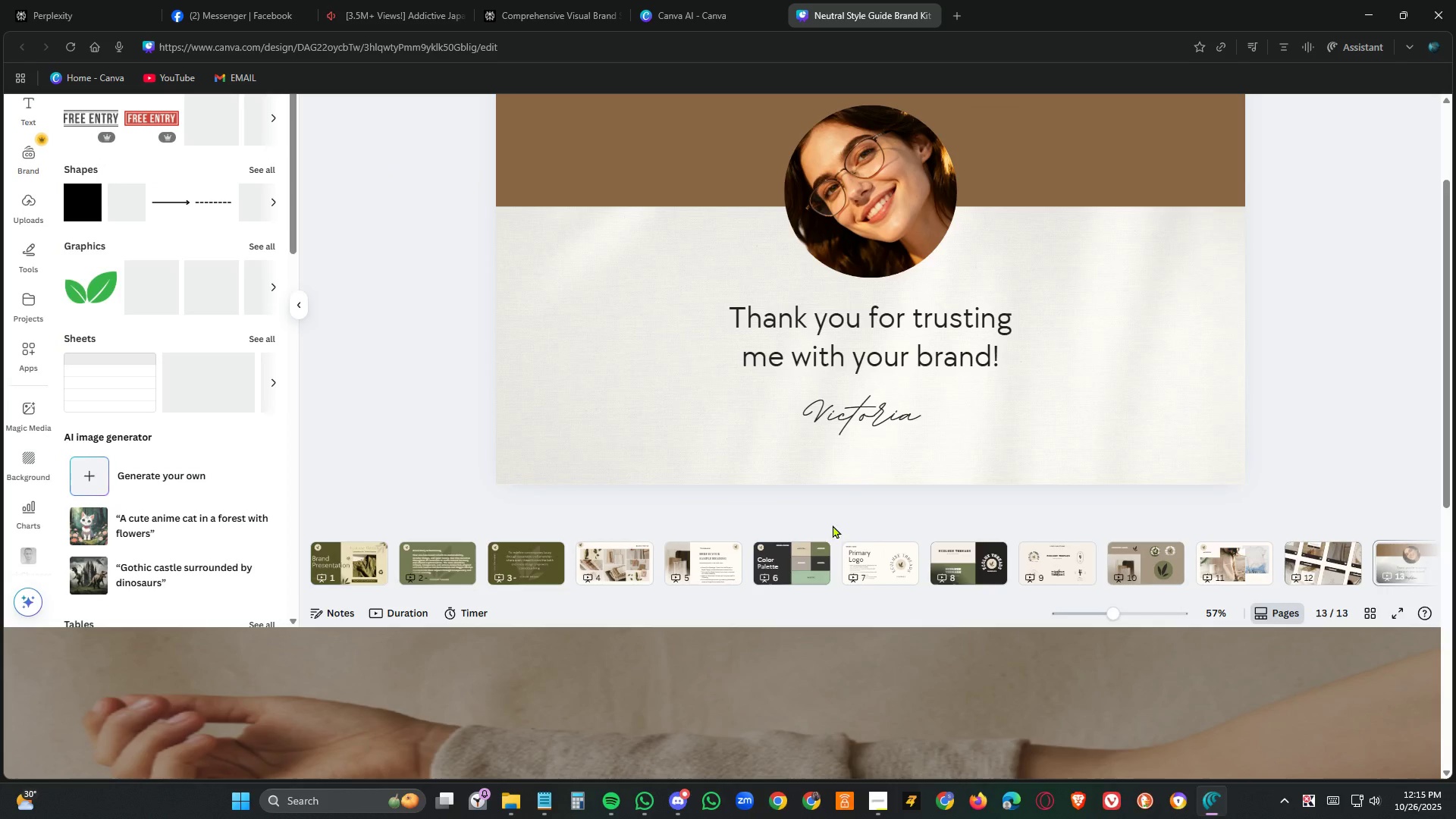 
mouse_move([898, 566])
 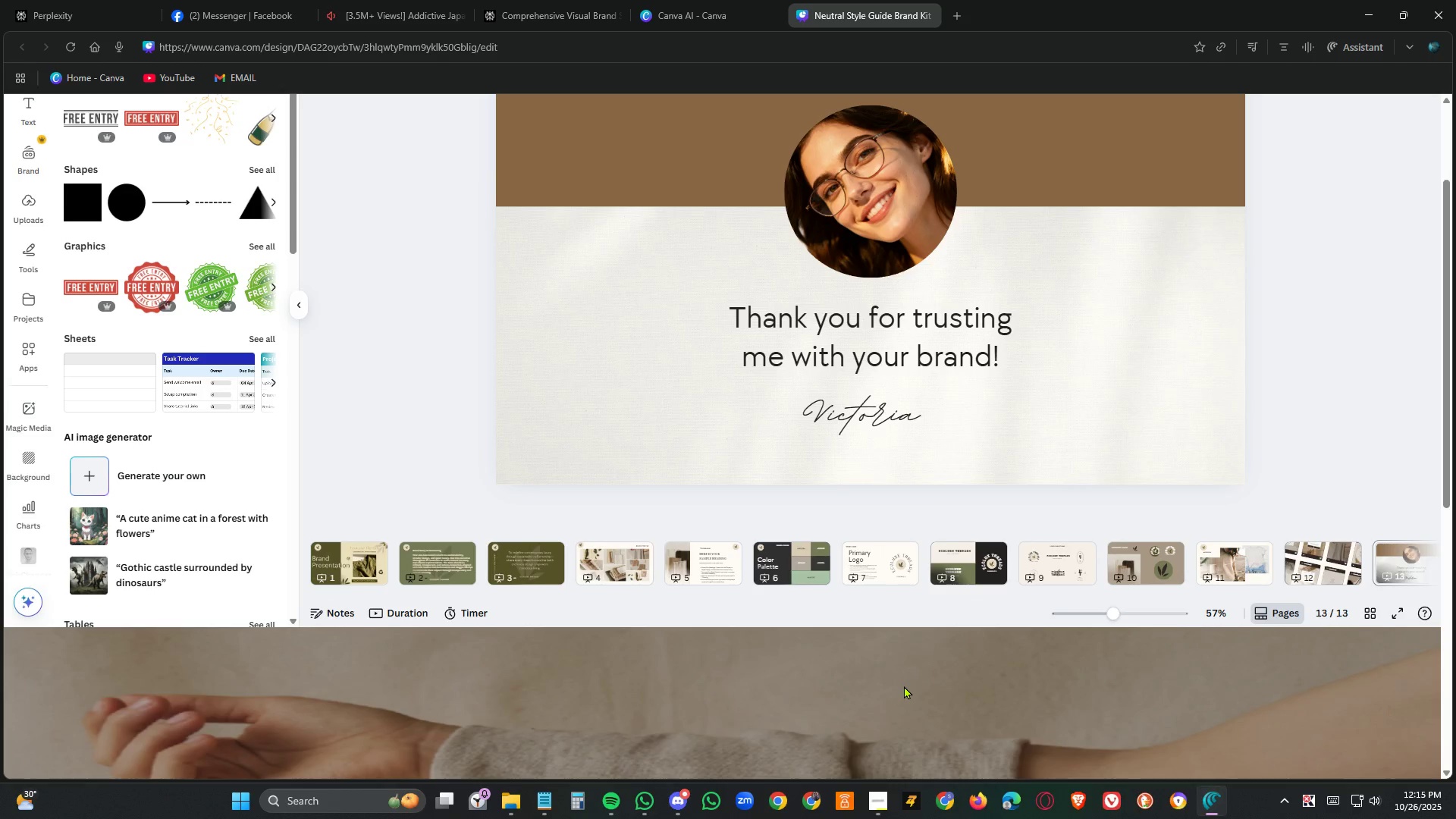 
scroll: coordinate [907, 682], scroll_direction: down, amount: 9.0
 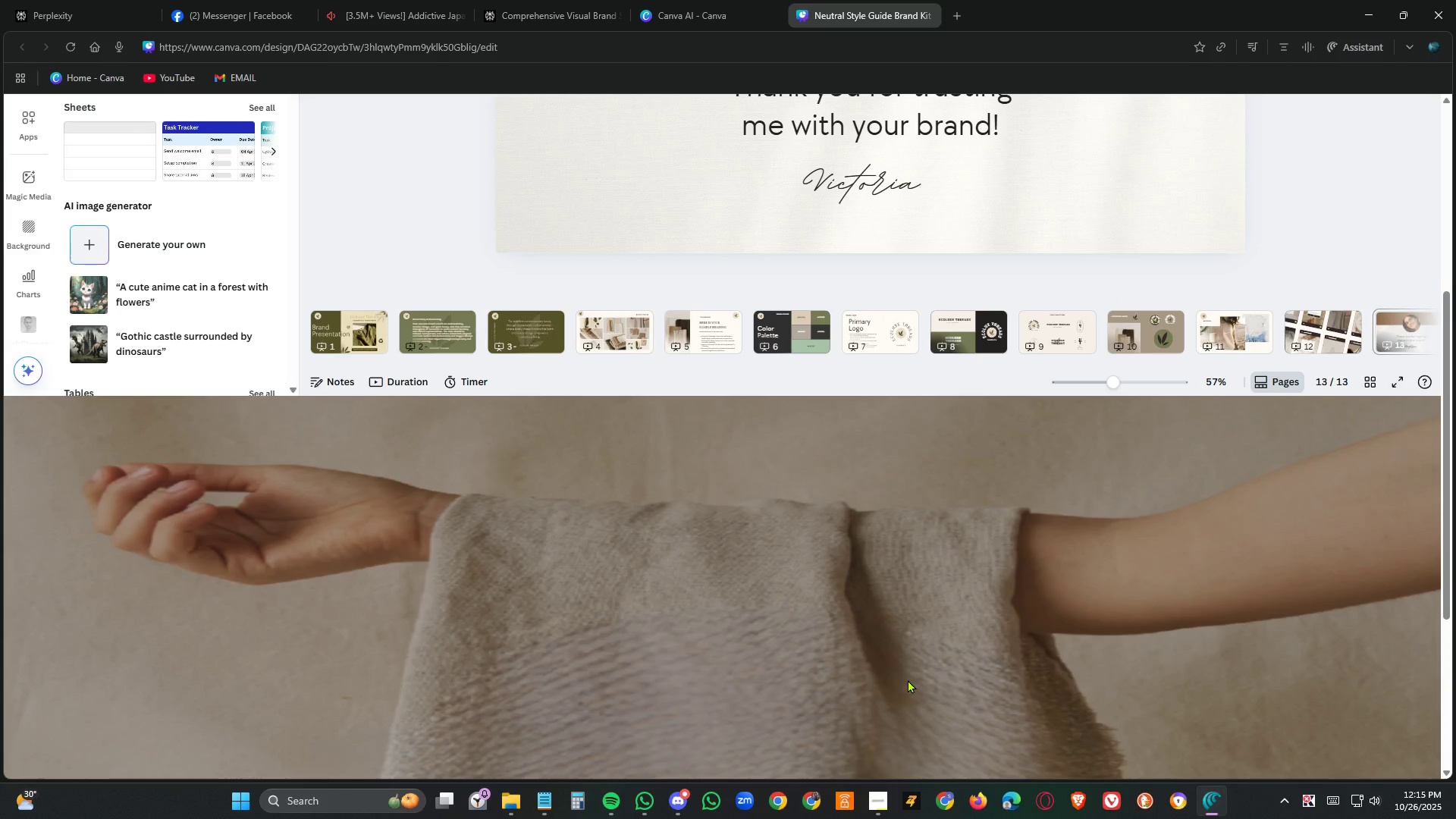 
scroll: coordinate [908, 679], scroll_direction: up, amount: 8.0
 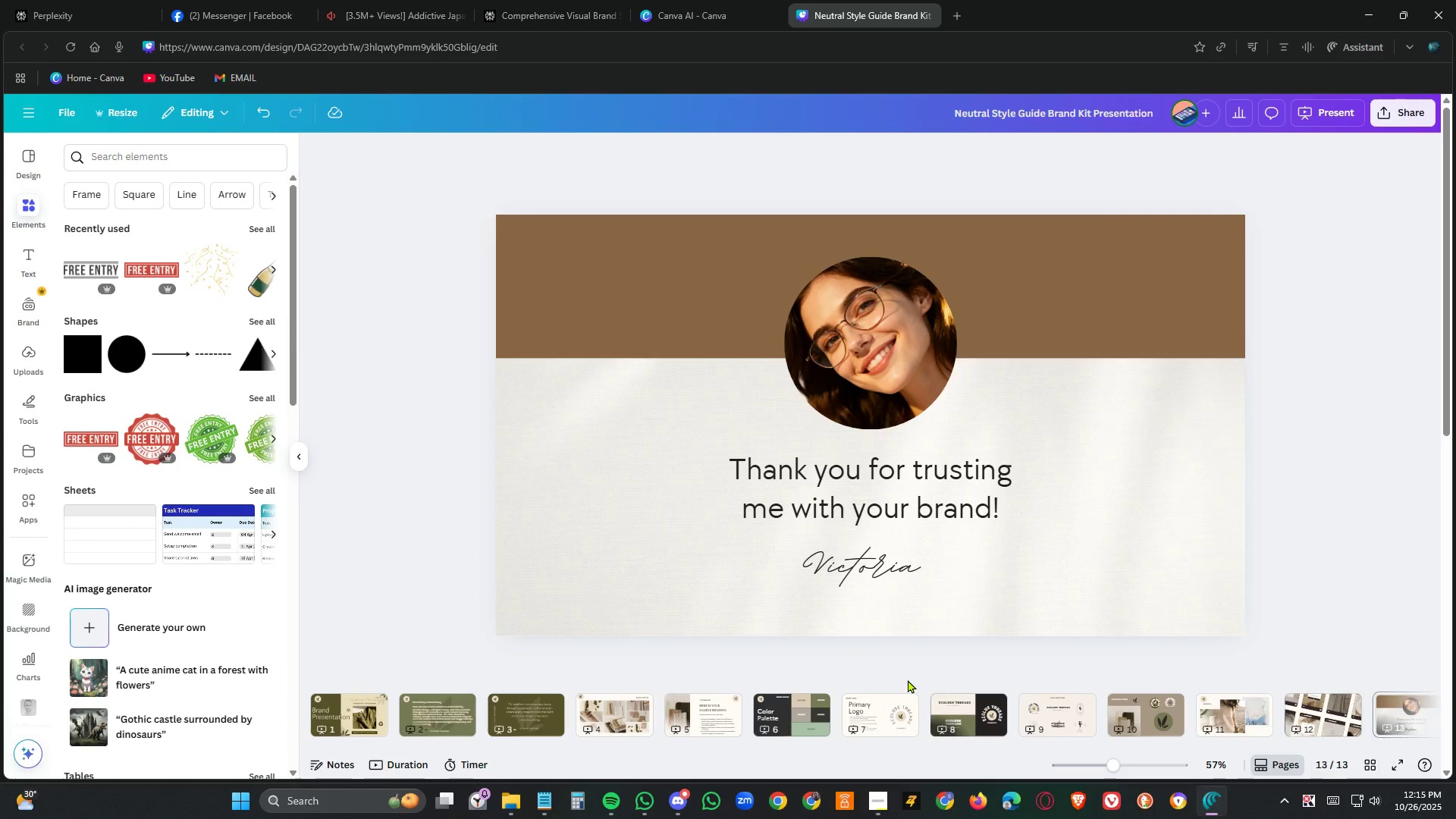 
scroll: coordinate [908, 673], scroll_direction: down, amount: 4.0
 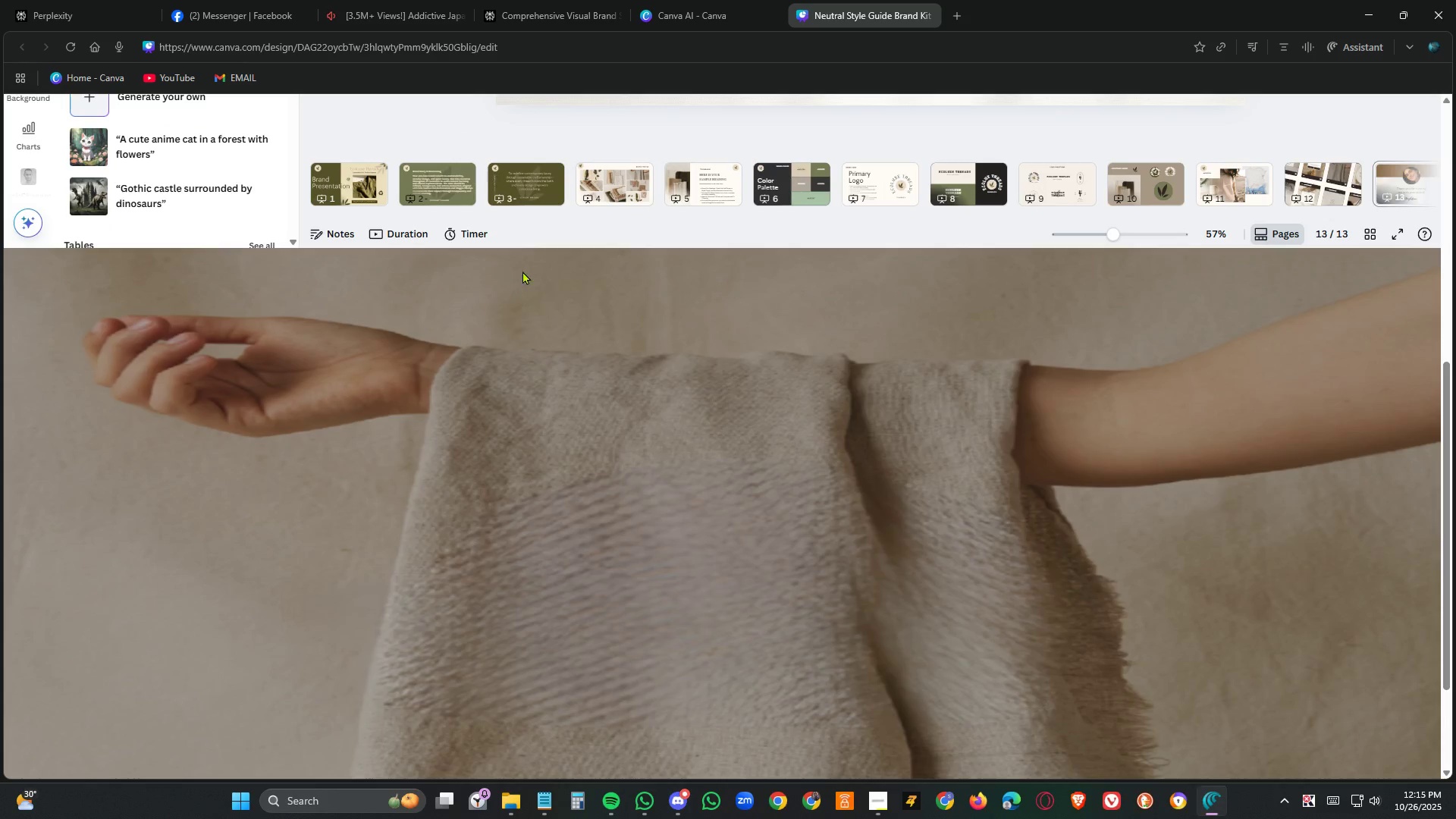 
scroll: coordinate [595, 540], scroll_direction: up, amount: 4.0
 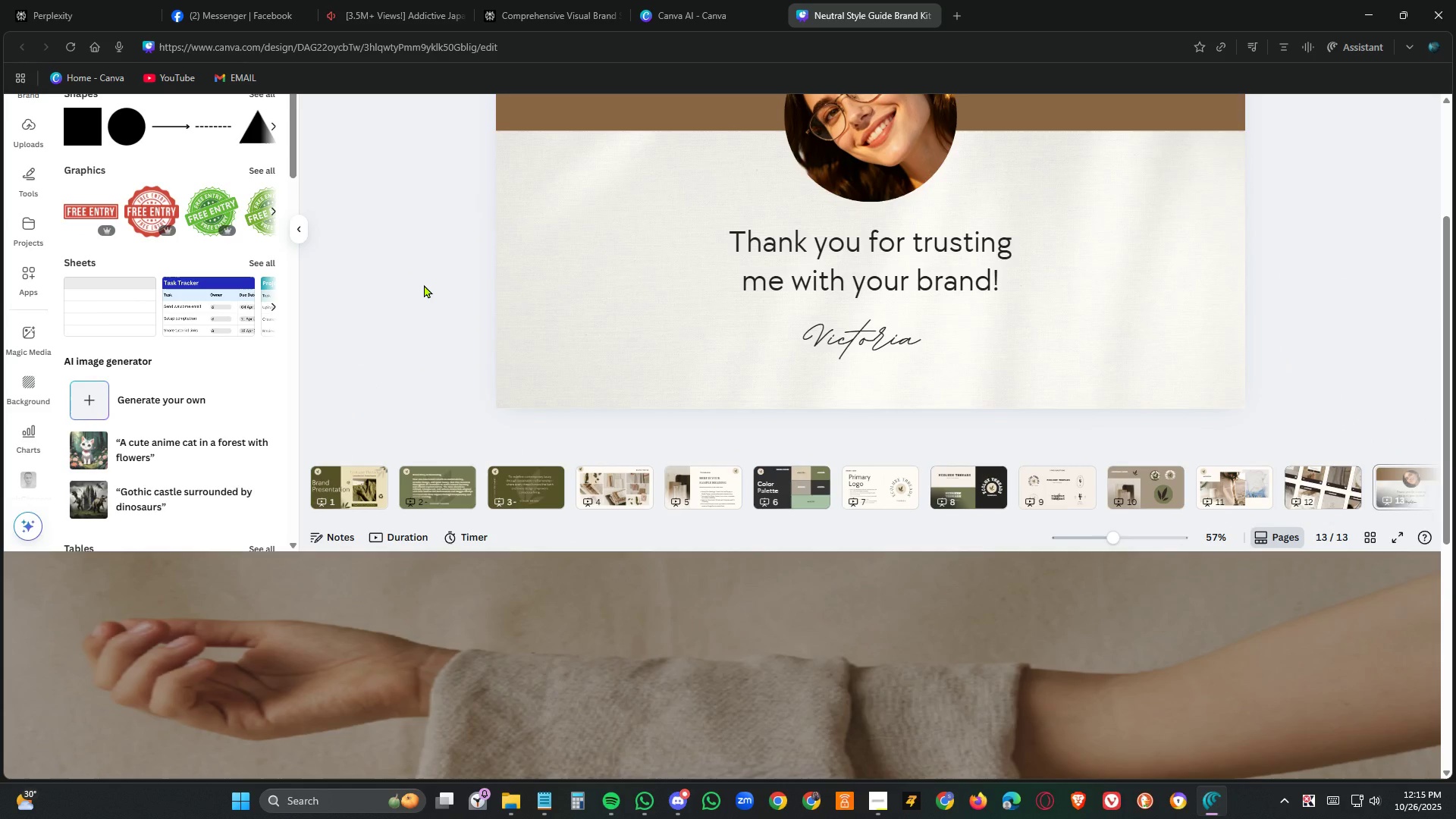 
left_click([424, 284])
 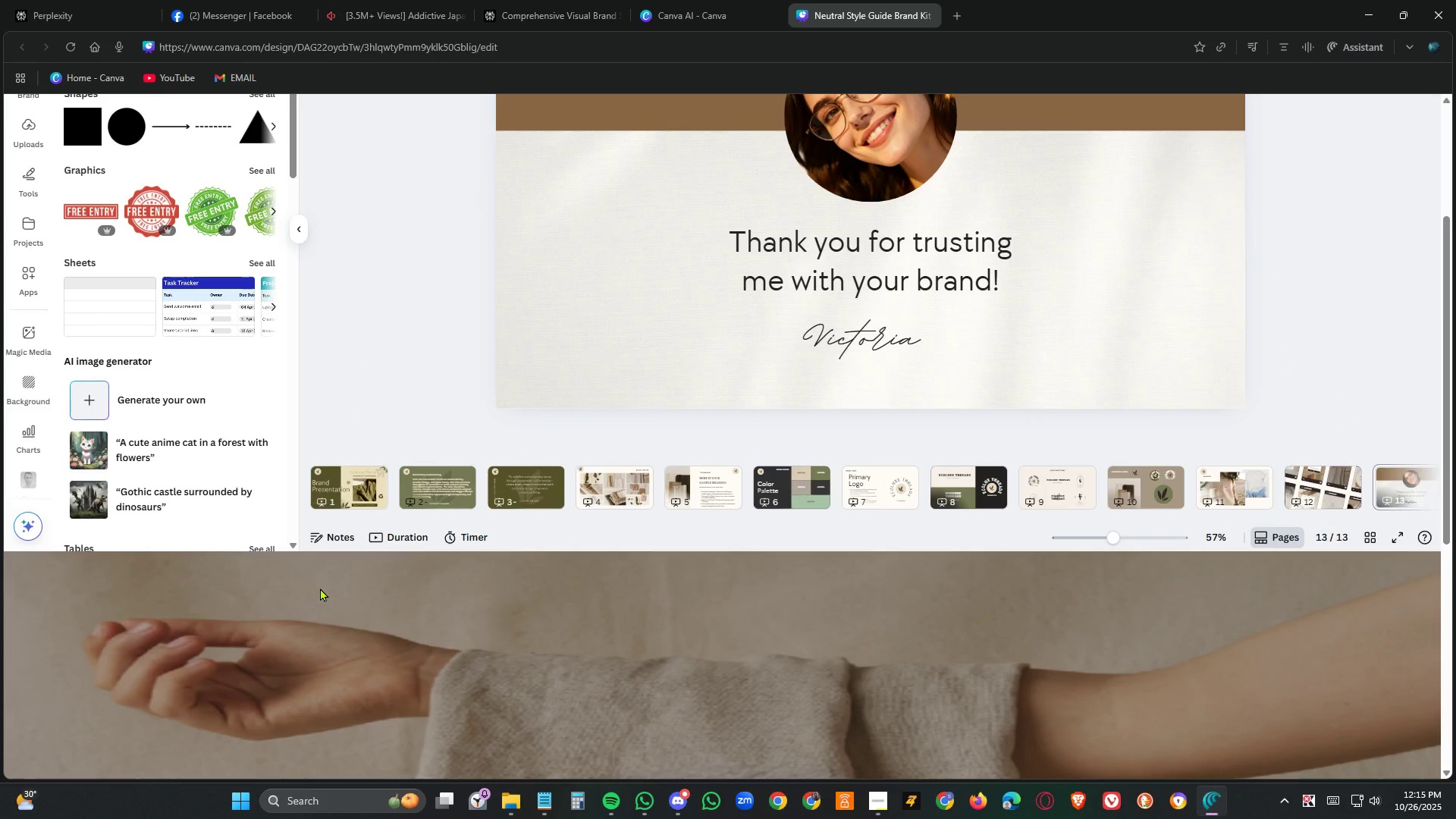 
left_click([320, 589])
 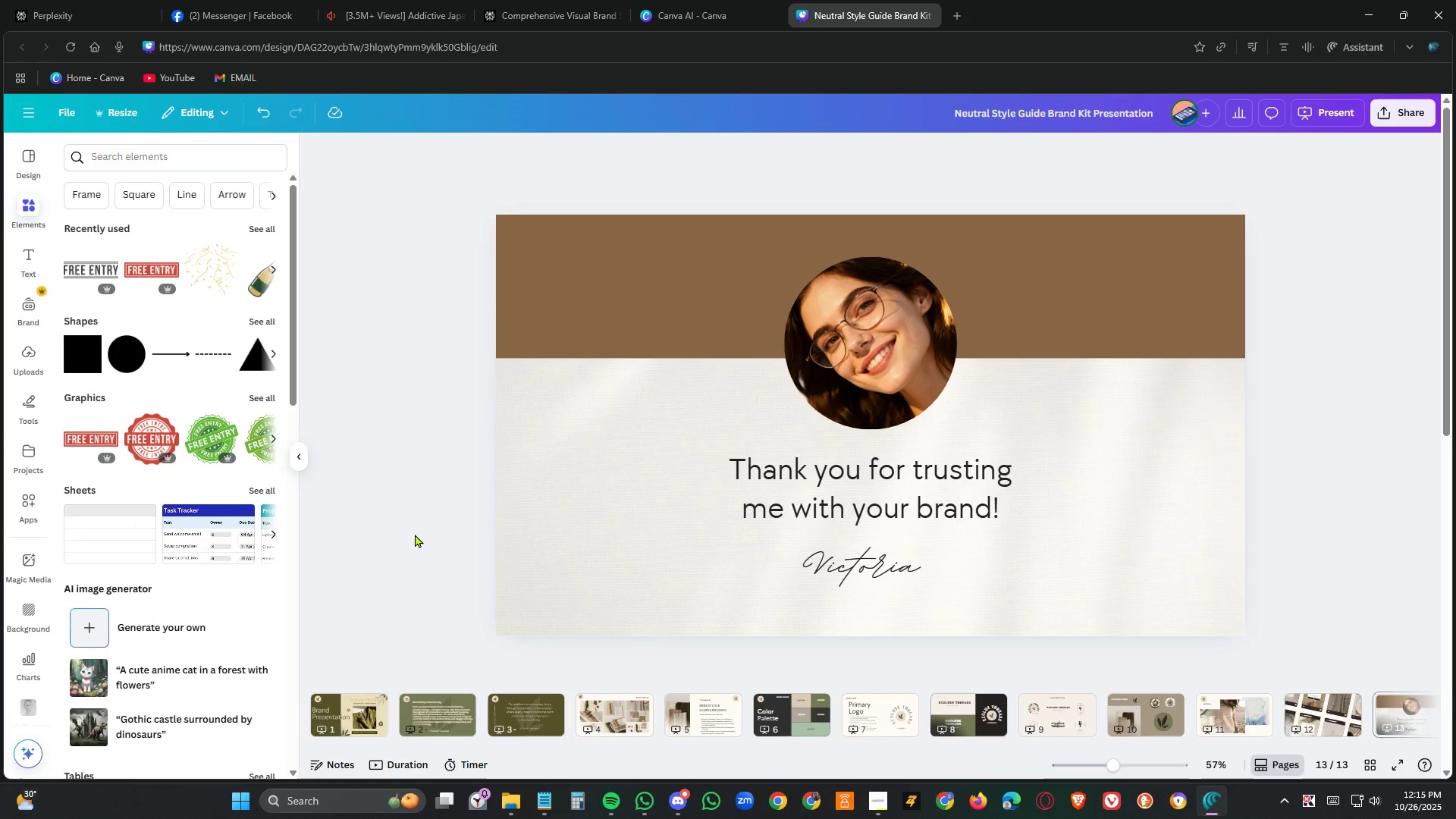 
scroll: coordinate [426, 531], scroll_direction: down, amount: 3.0
 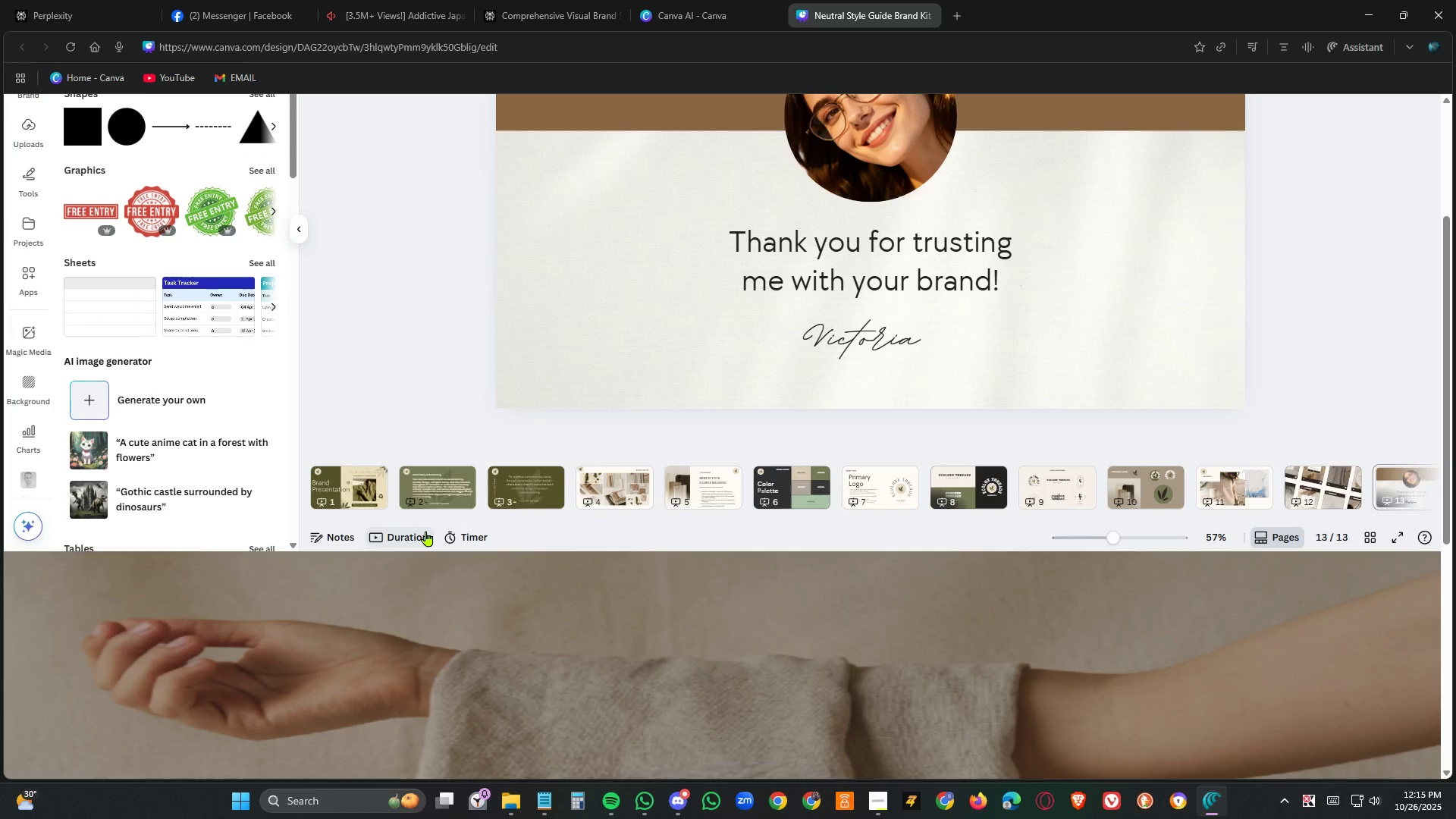 
scroll: coordinate [433, 522], scroll_direction: up, amount: 3.0
 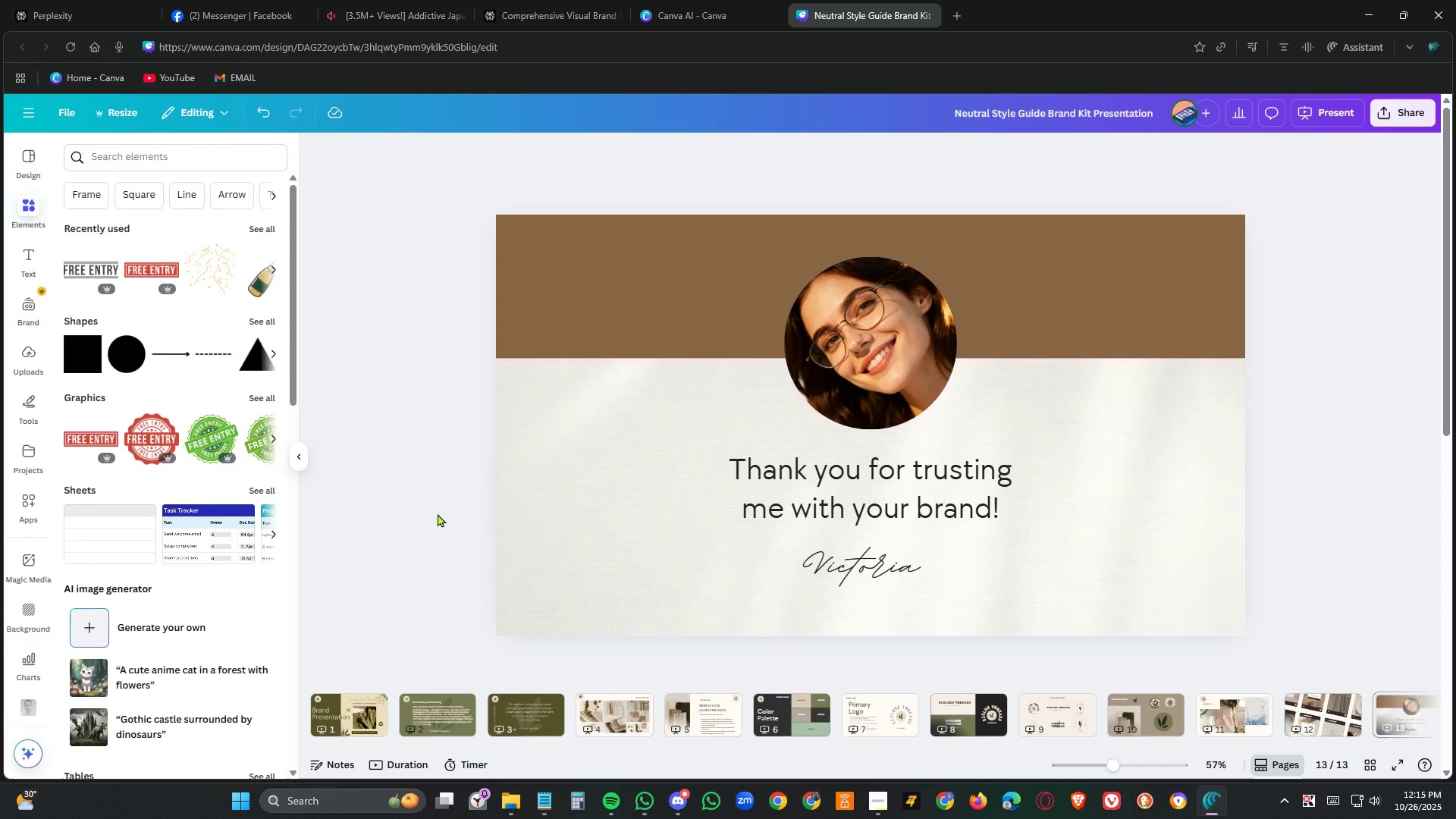 
scroll: coordinate [1051, 640], scroll_direction: down, amount: 19.0
 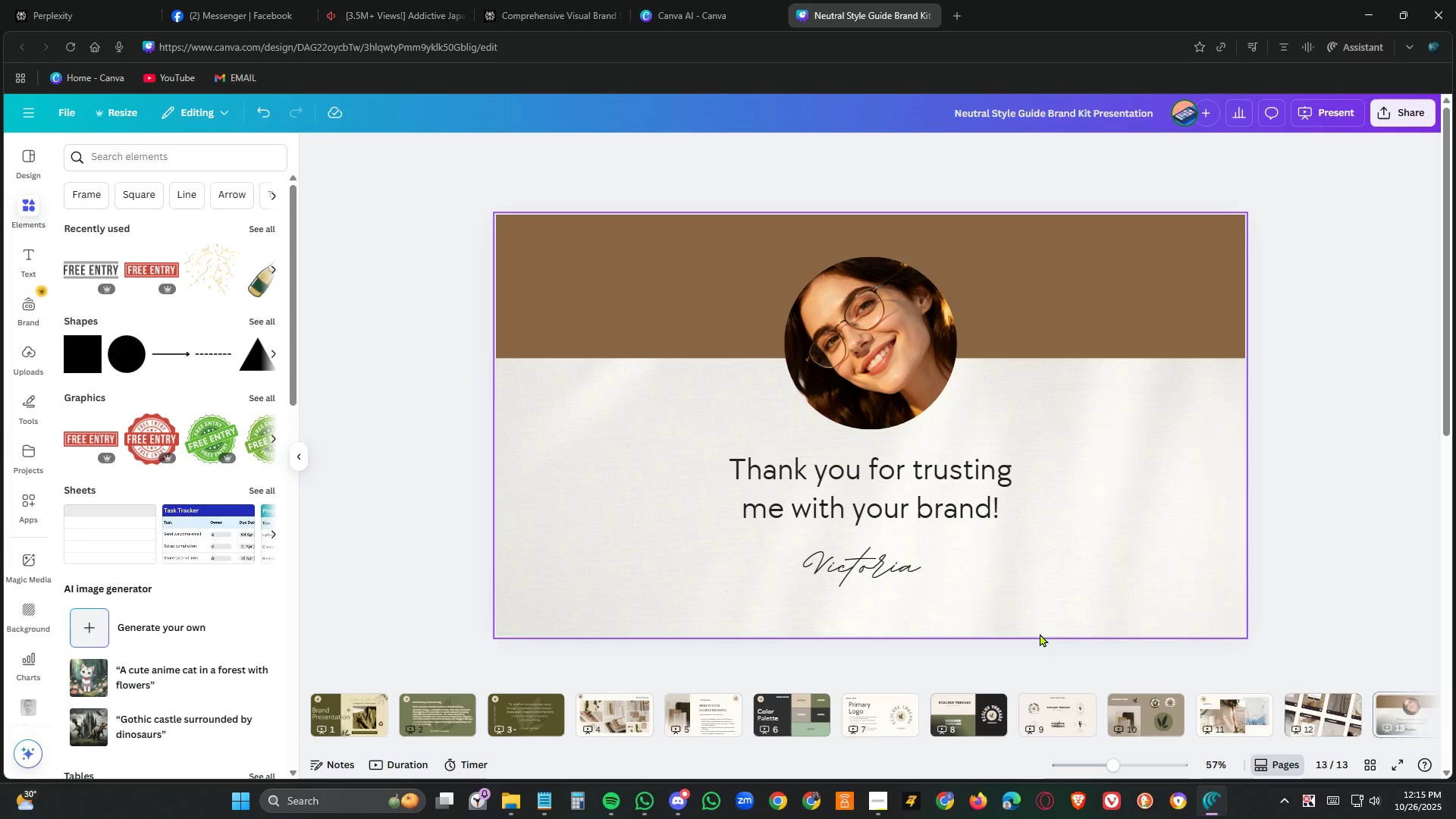 
left_click([1040, 633])
 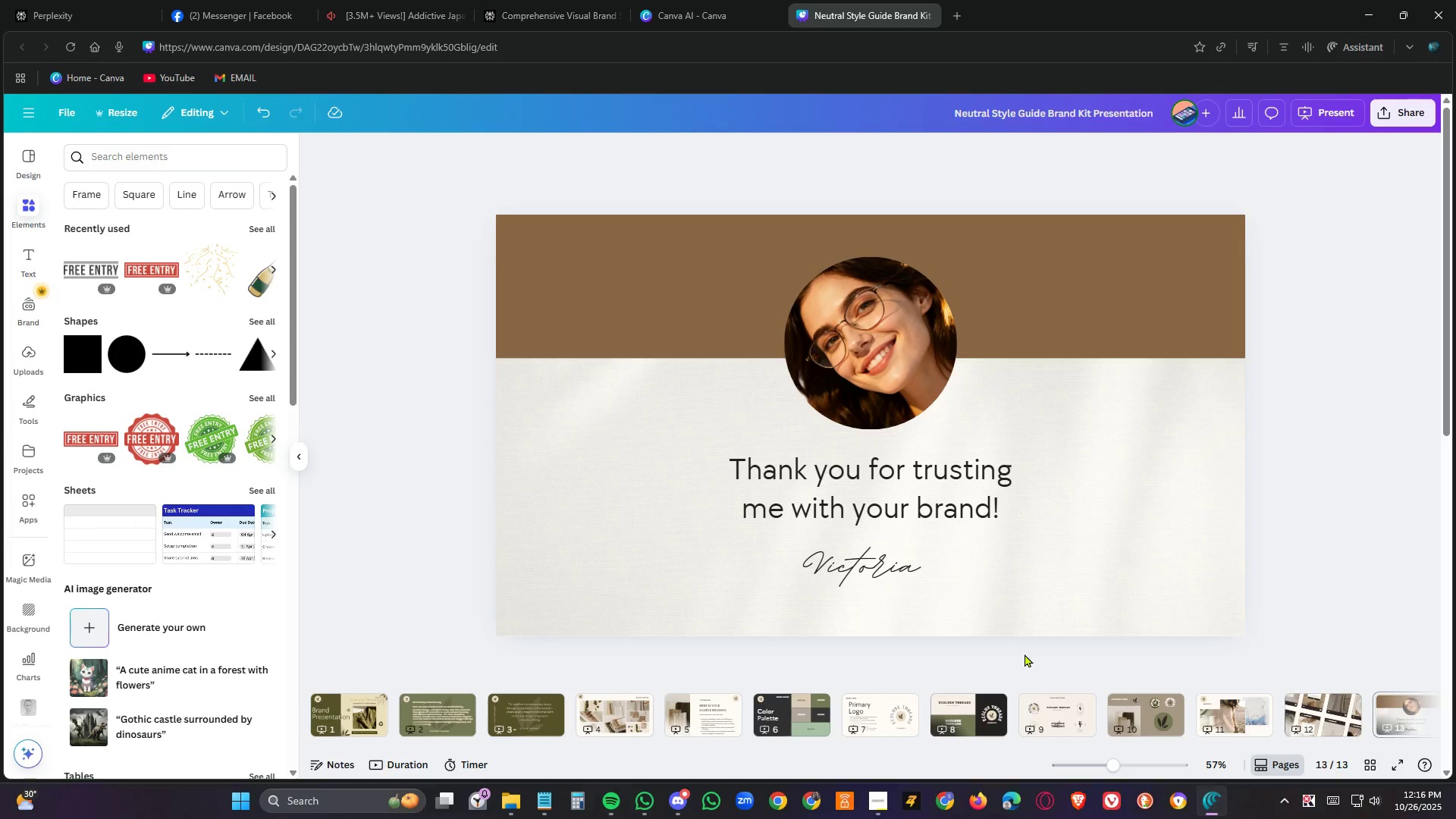 
left_click([389, 318])
 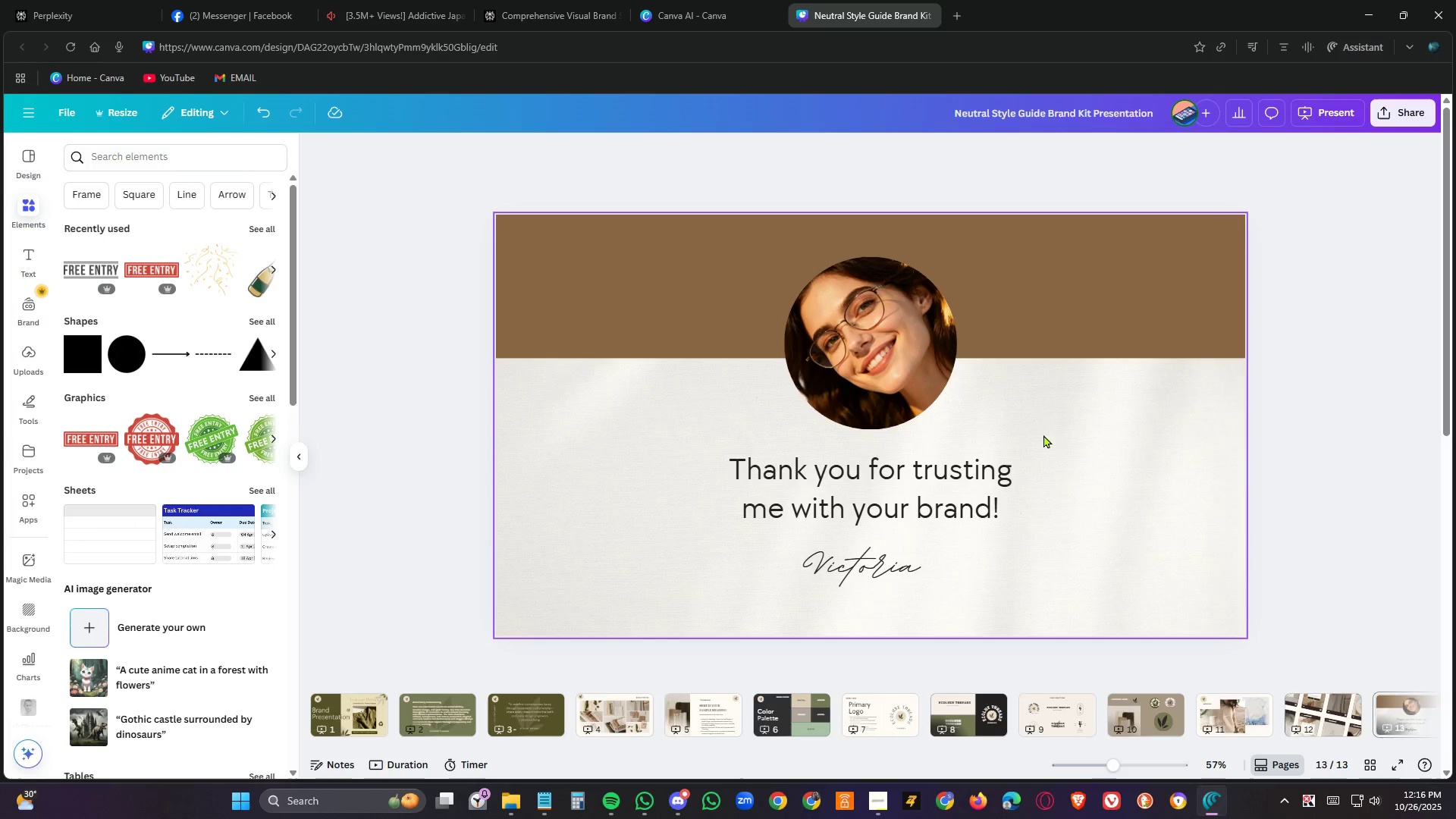 
scroll: coordinate [1082, 411], scroll_direction: down, amount: 3.0
 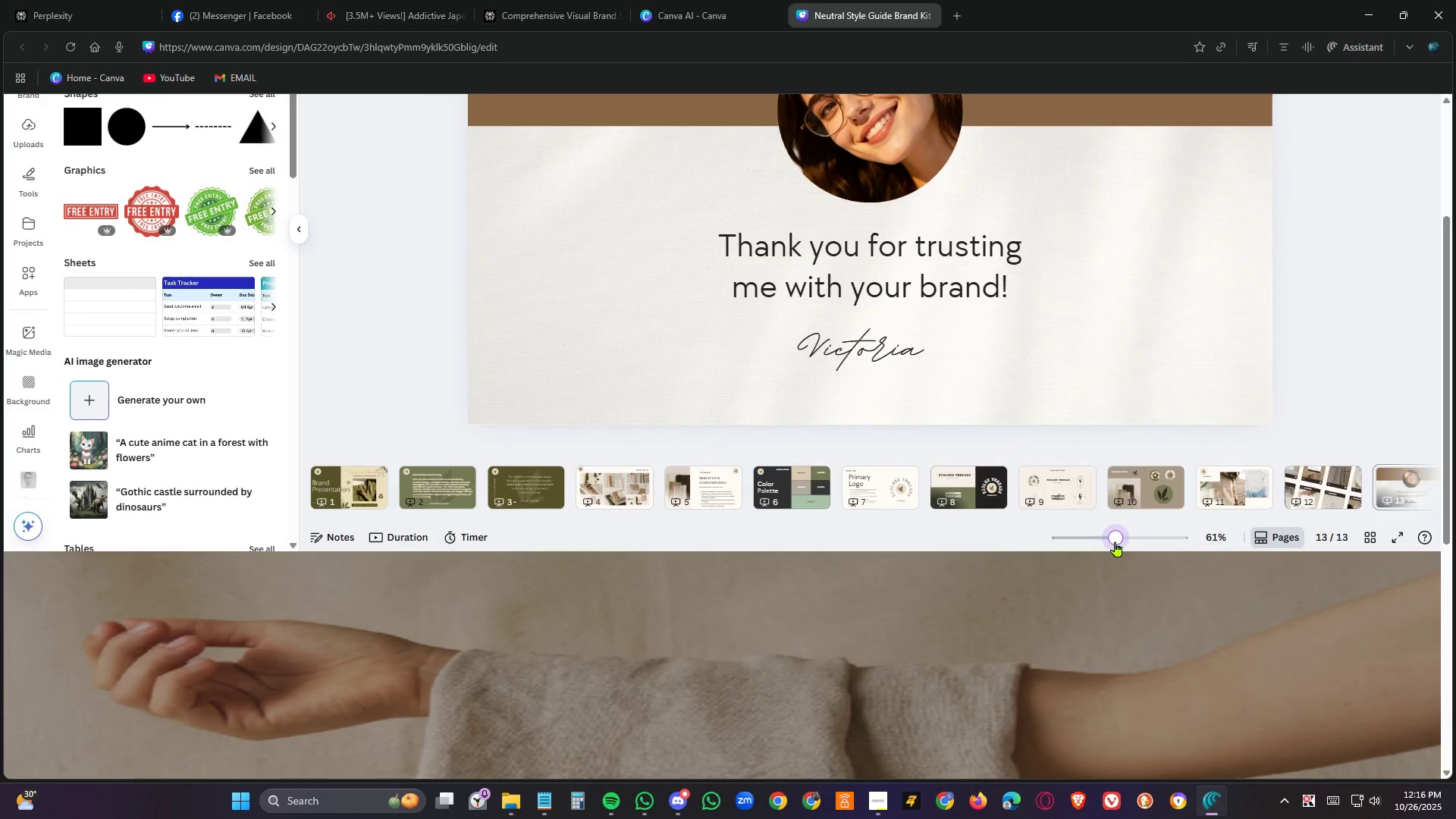 
wait(11.82)
 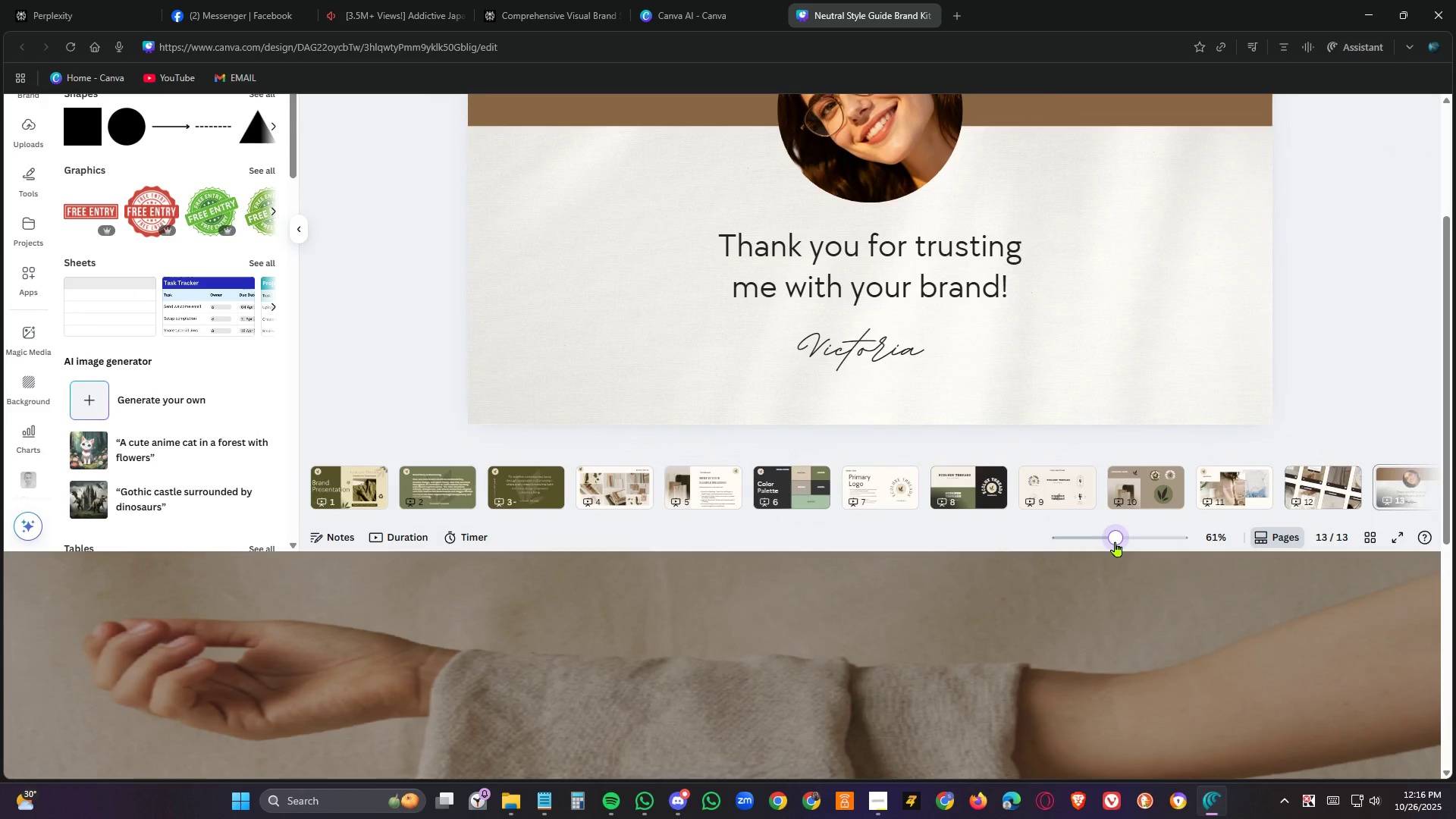 
left_click([1385, 707])
 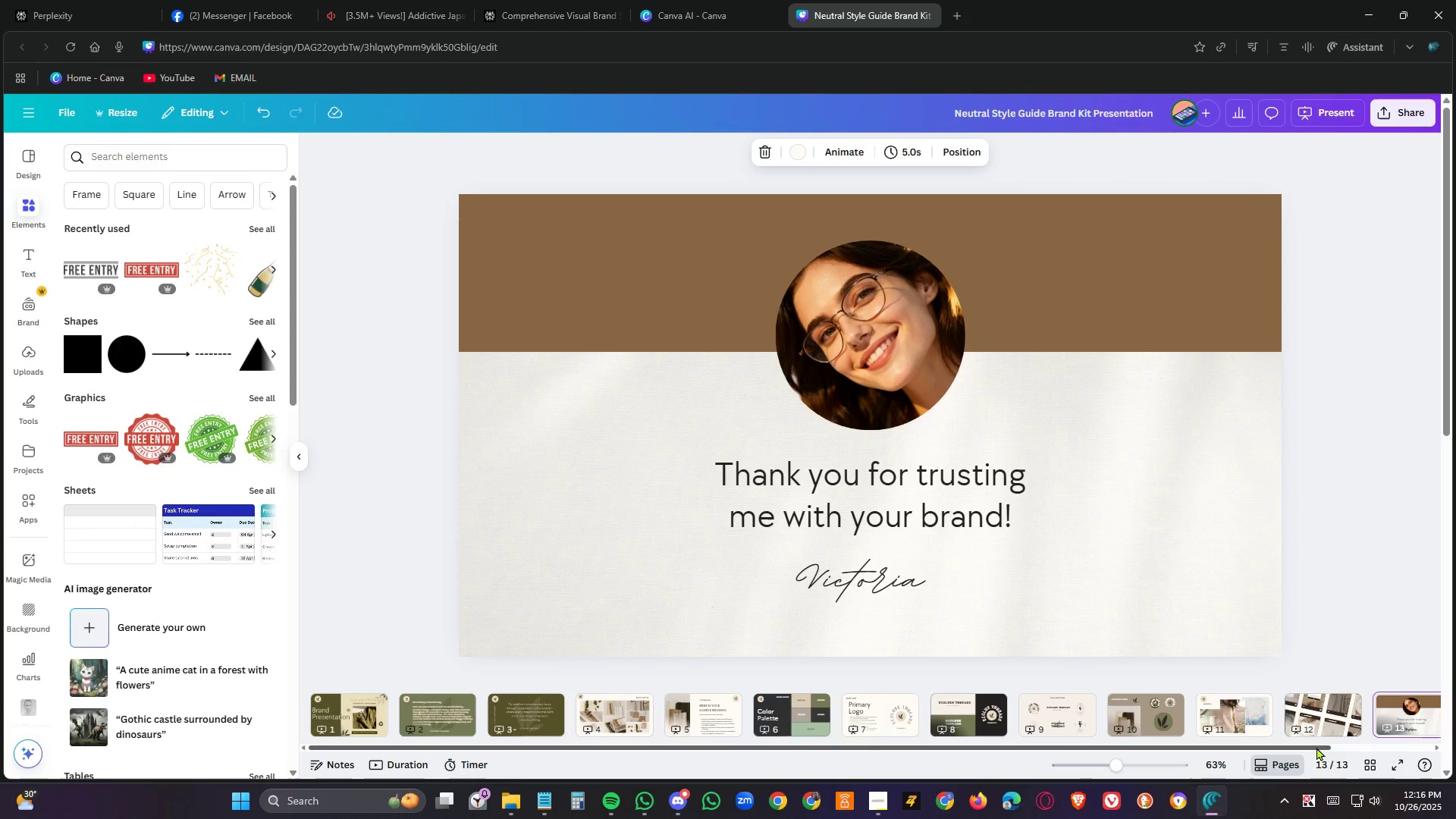 
left_click_drag(start_coordinate=[1313, 747], to_coordinate=[1443, 742])
 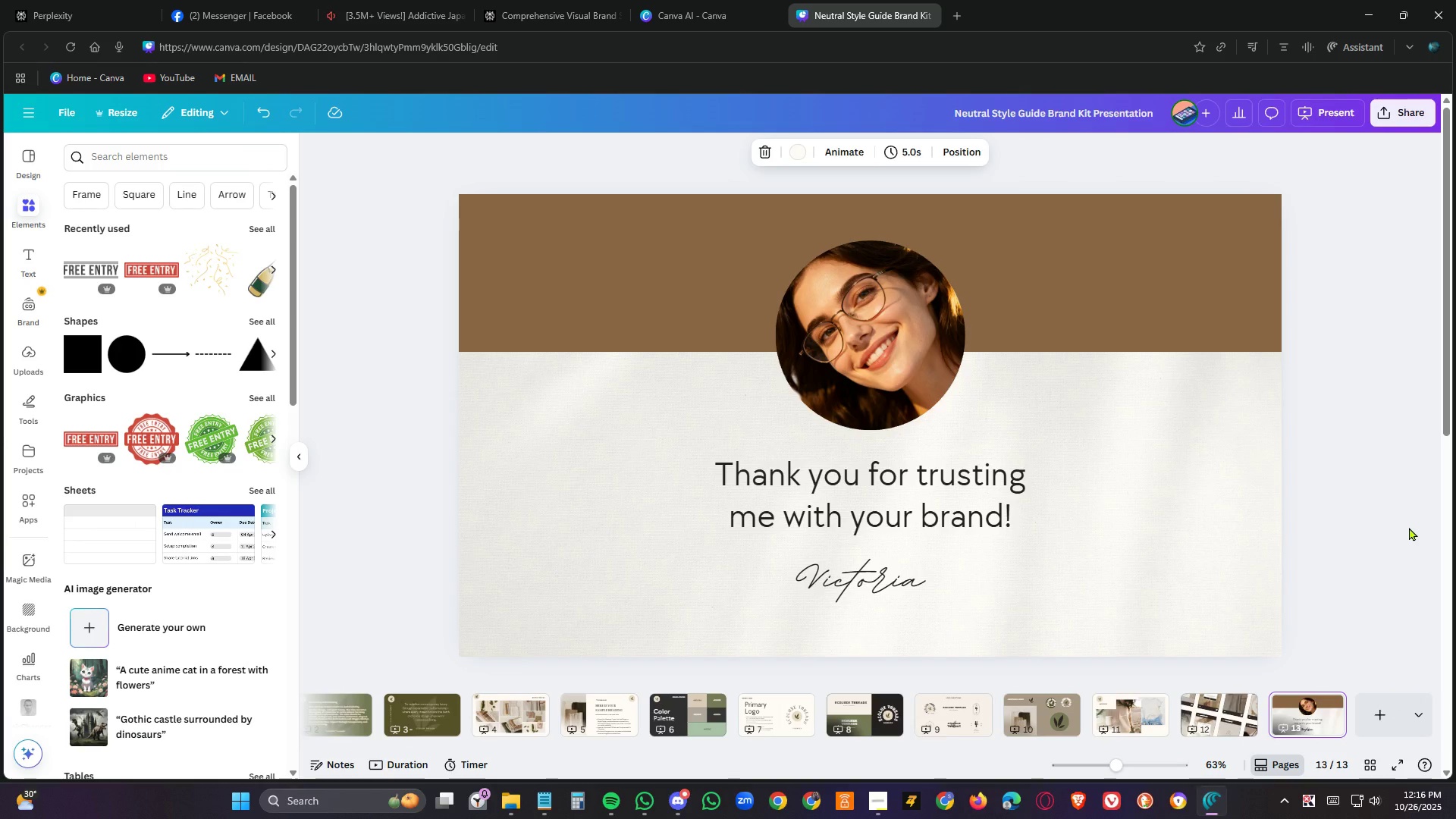 
scroll: coordinate [1408, 525], scroll_direction: down, amount: 5.0
 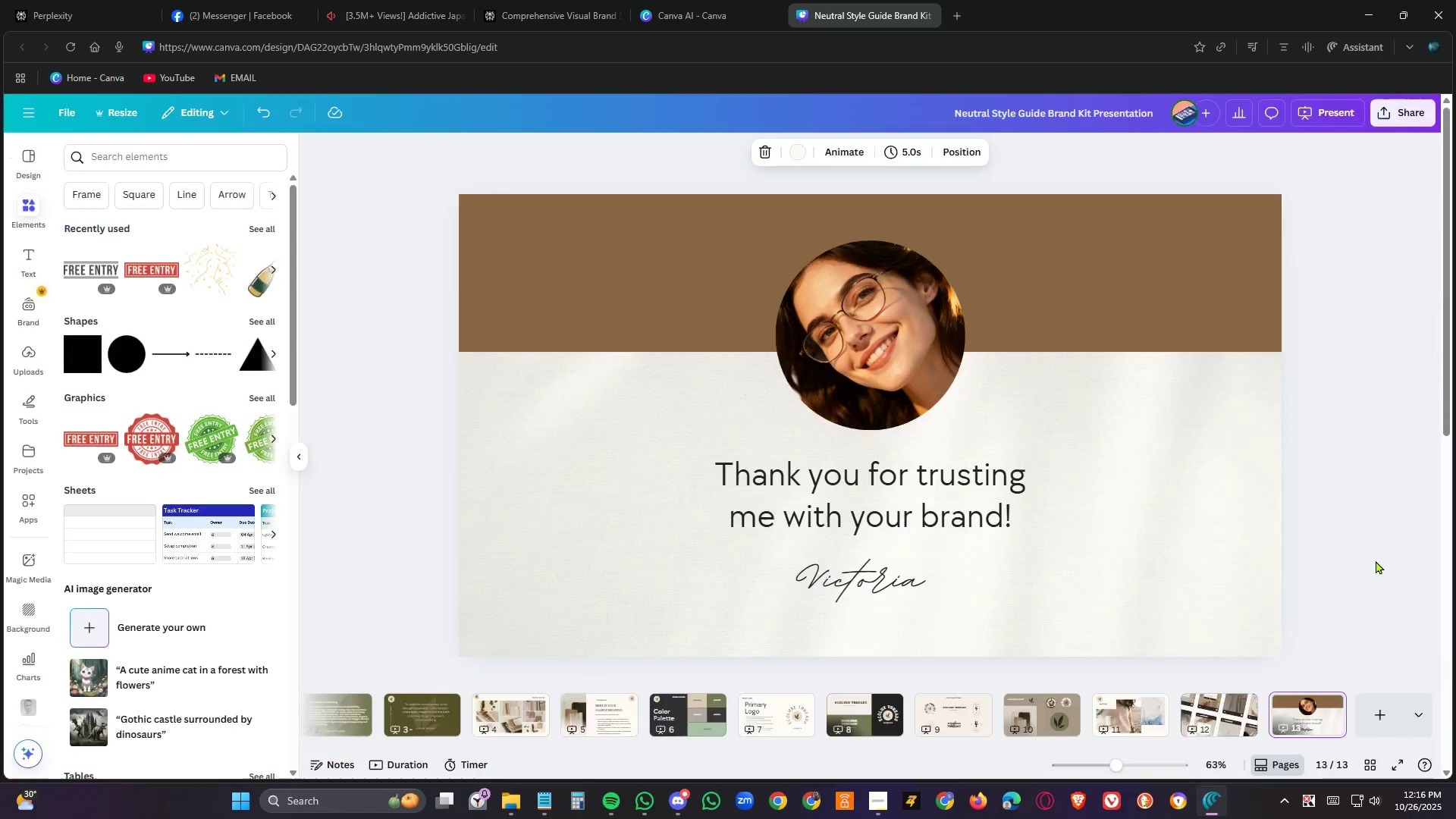 
left_click([1376, 560])
 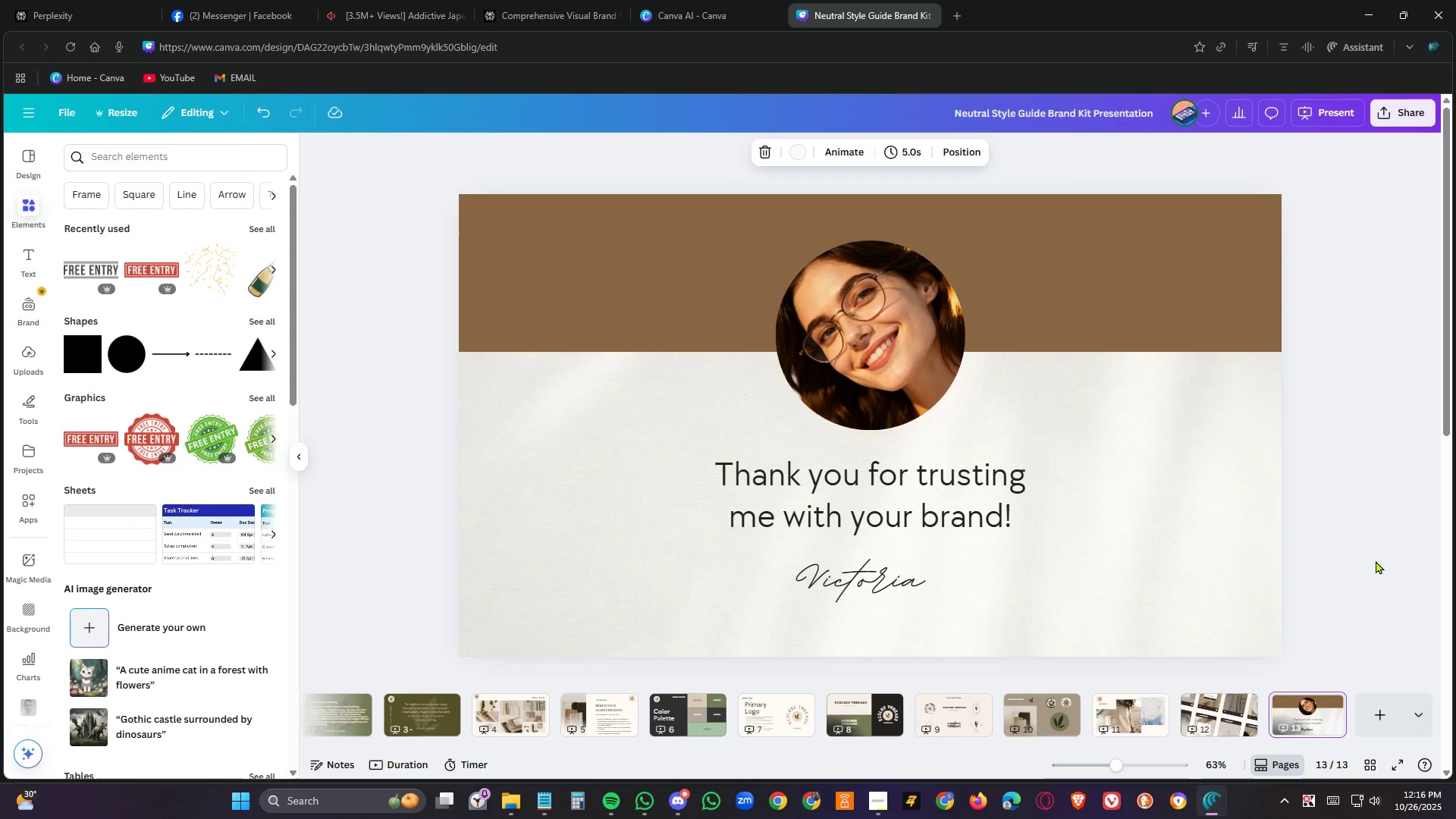 
scroll: coordinate [1387, 551], scroll_direction: down, amount: 6.0
 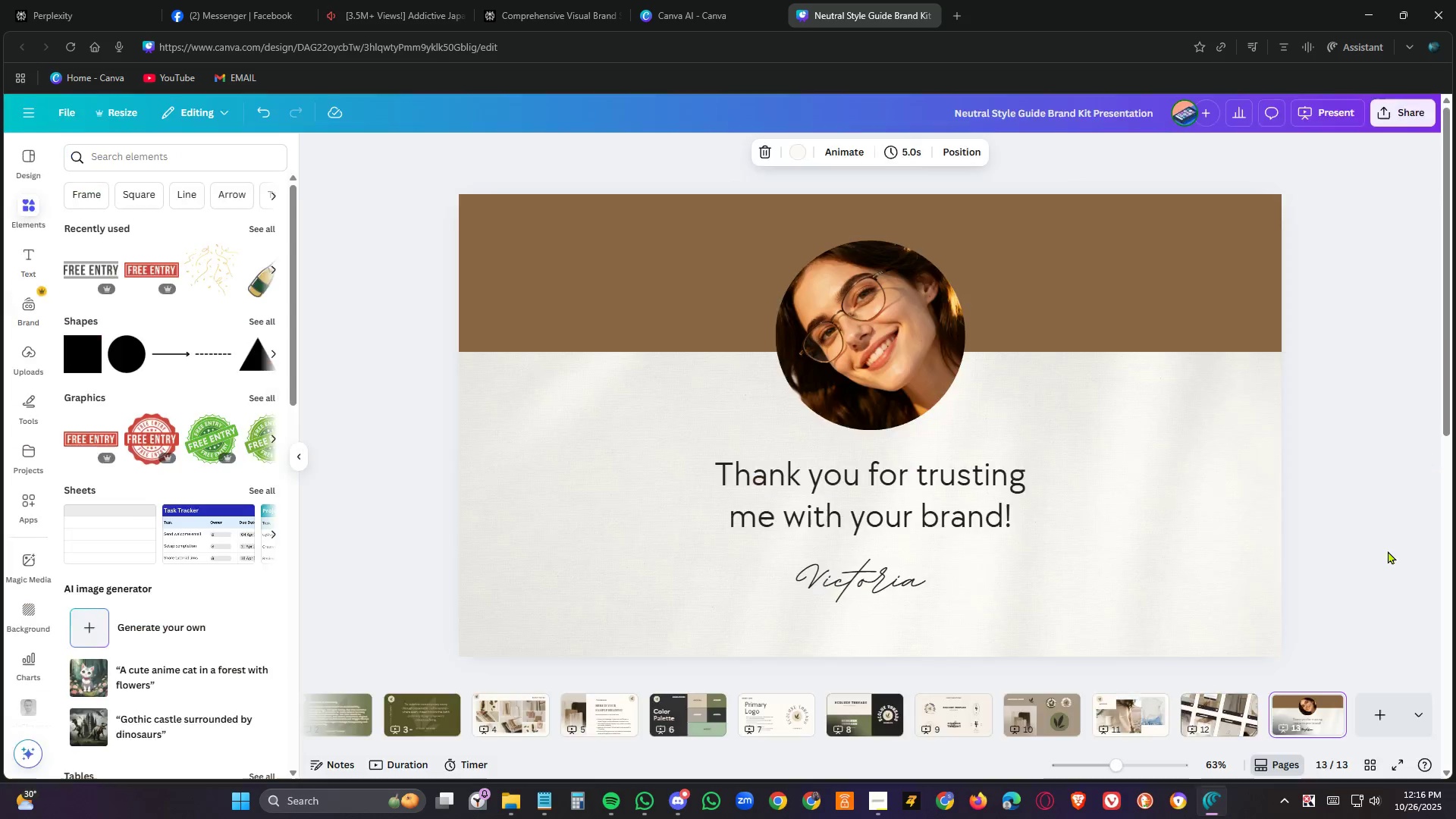 
left_click([1388, 551])
 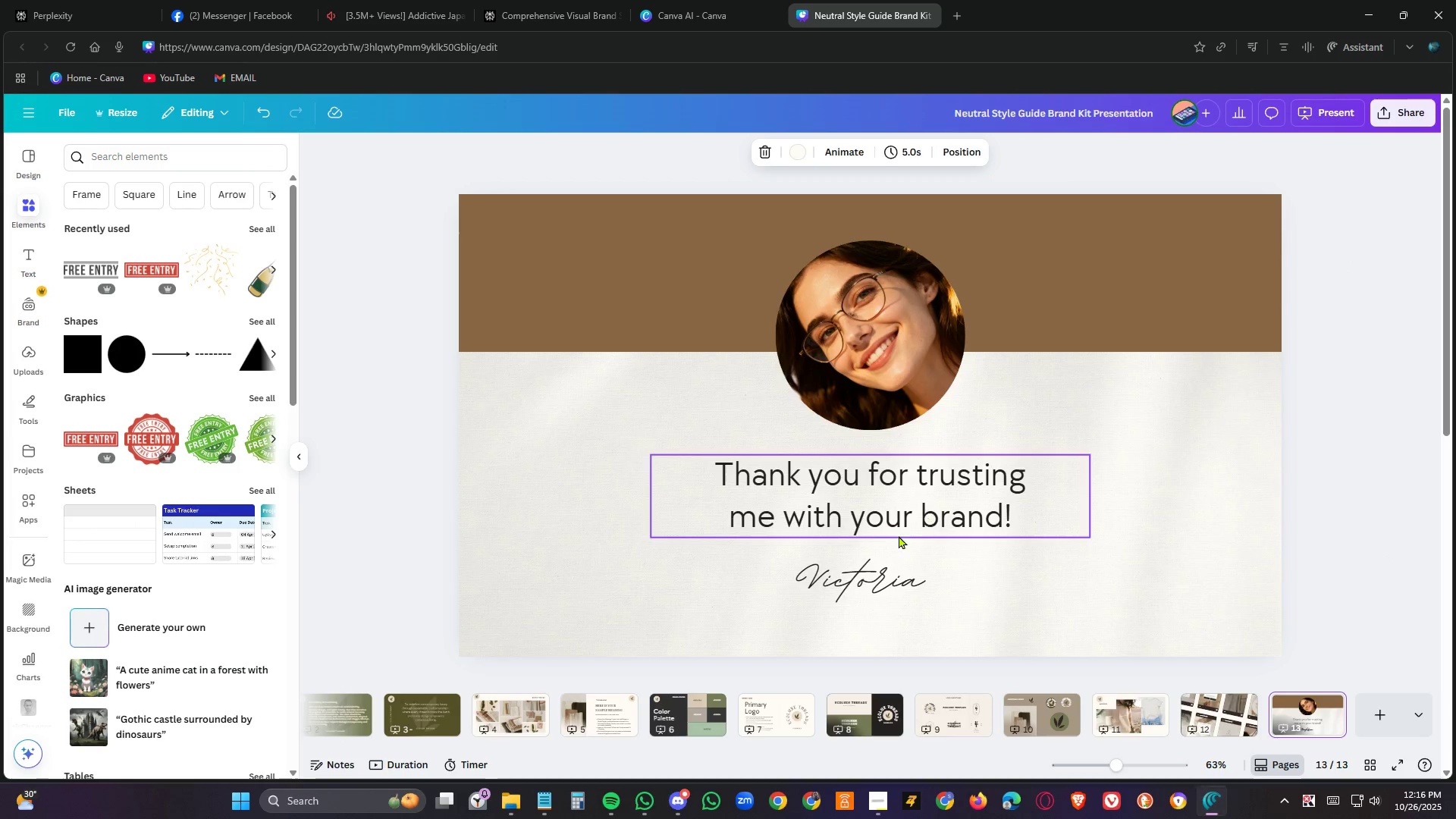 
left_click([514, 316])
 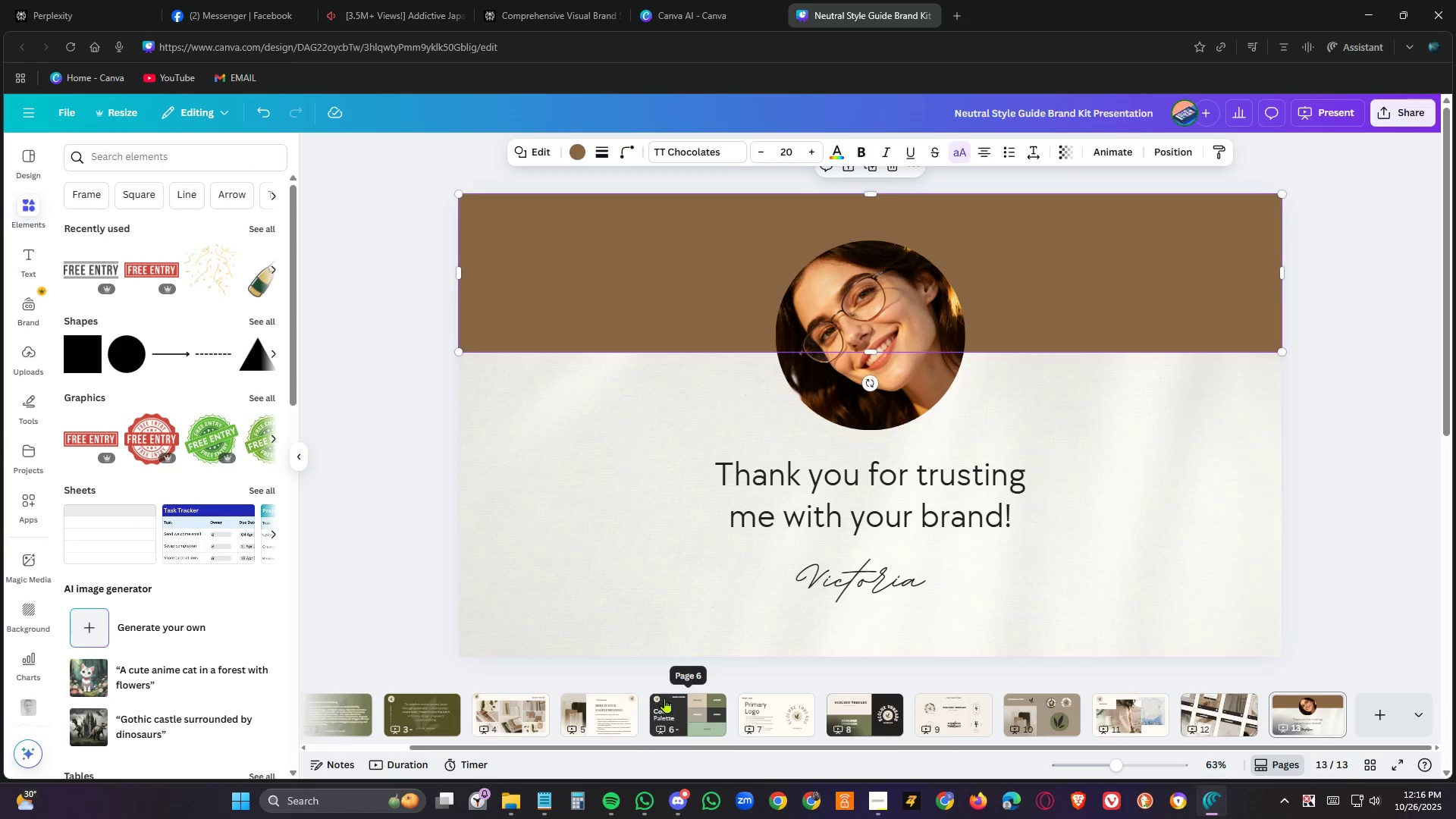 
left_click([664, 719])
 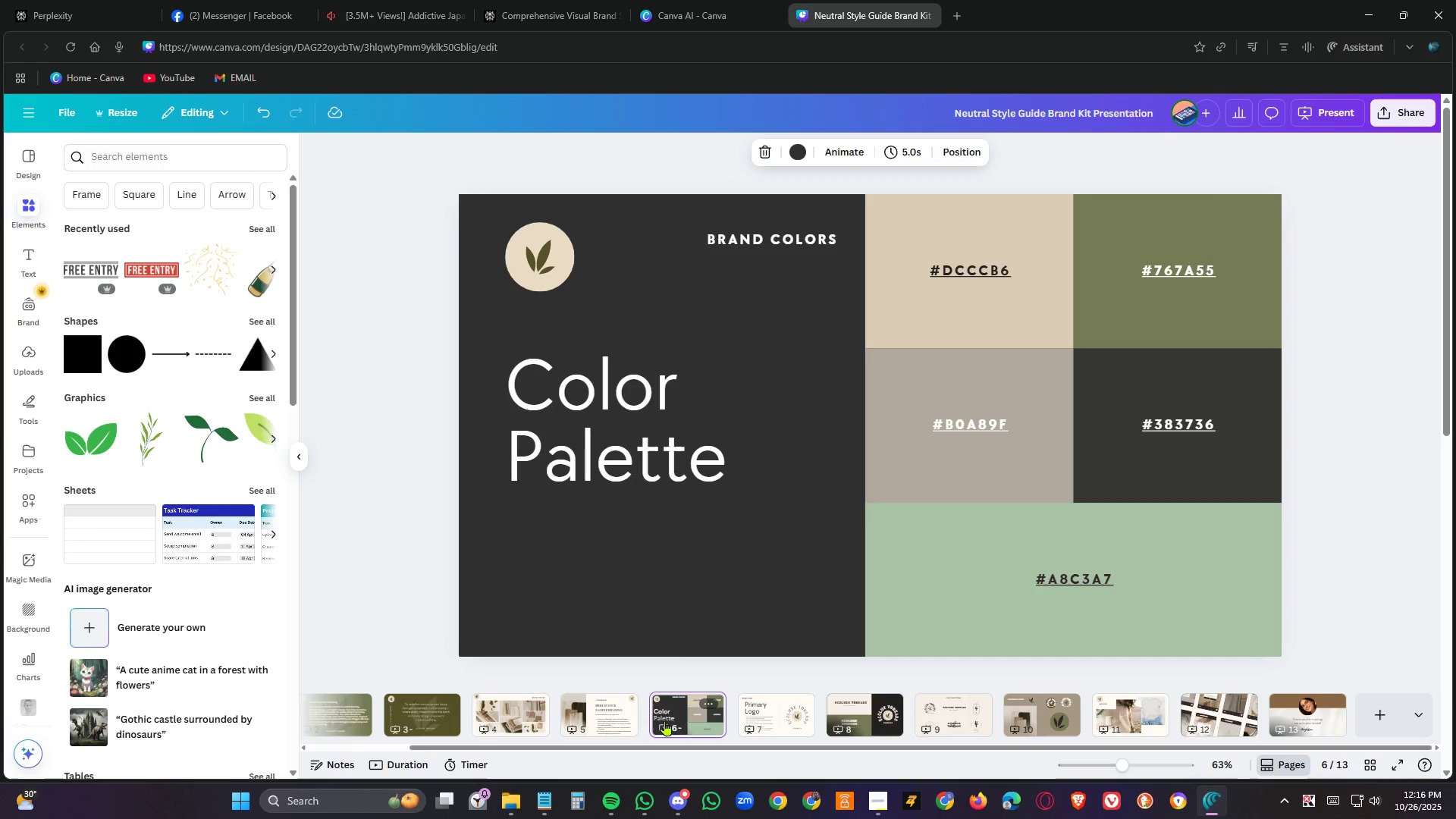 
mouse_move([1299, 707])
 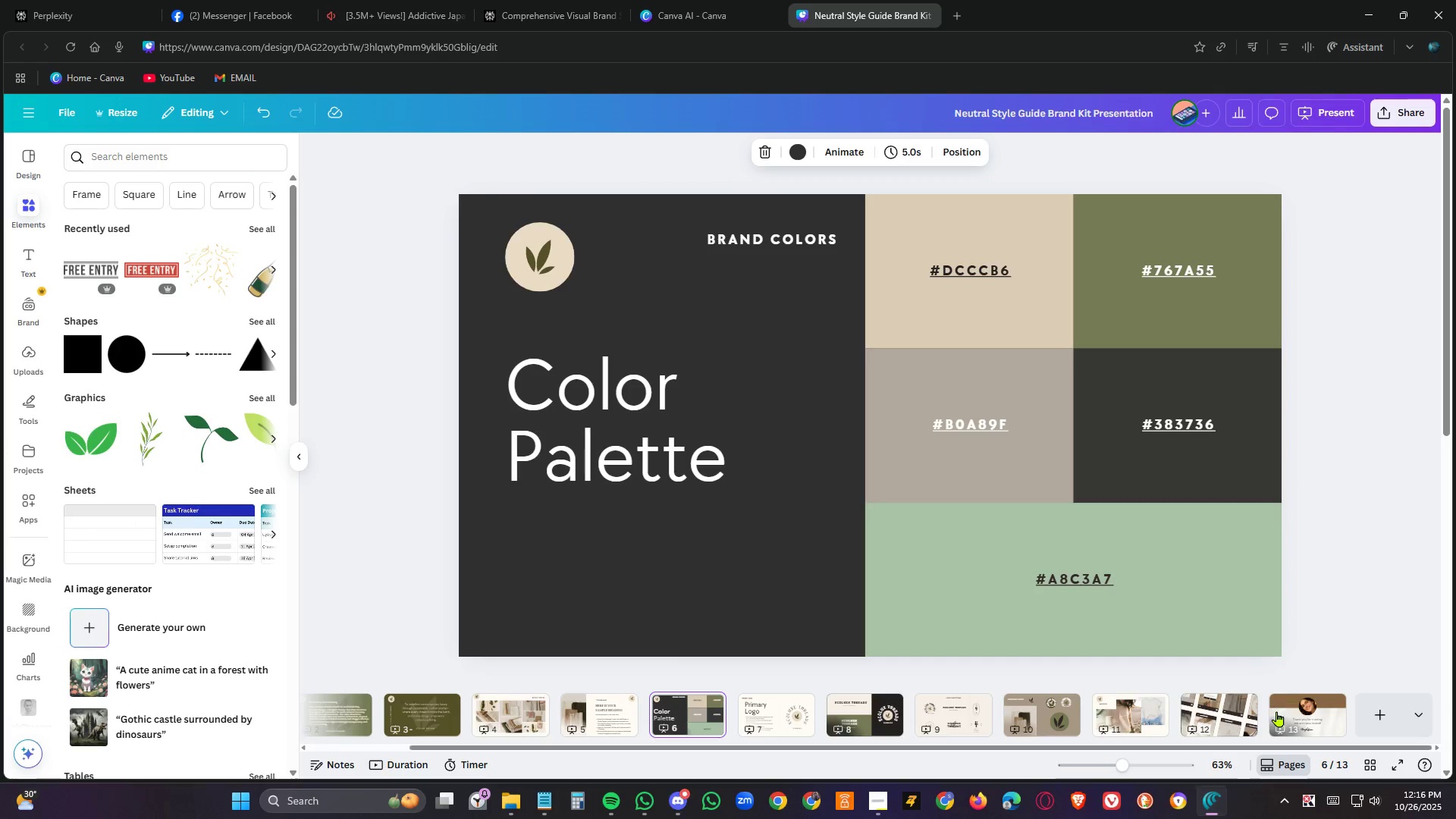 
left_click([1280, 712])
 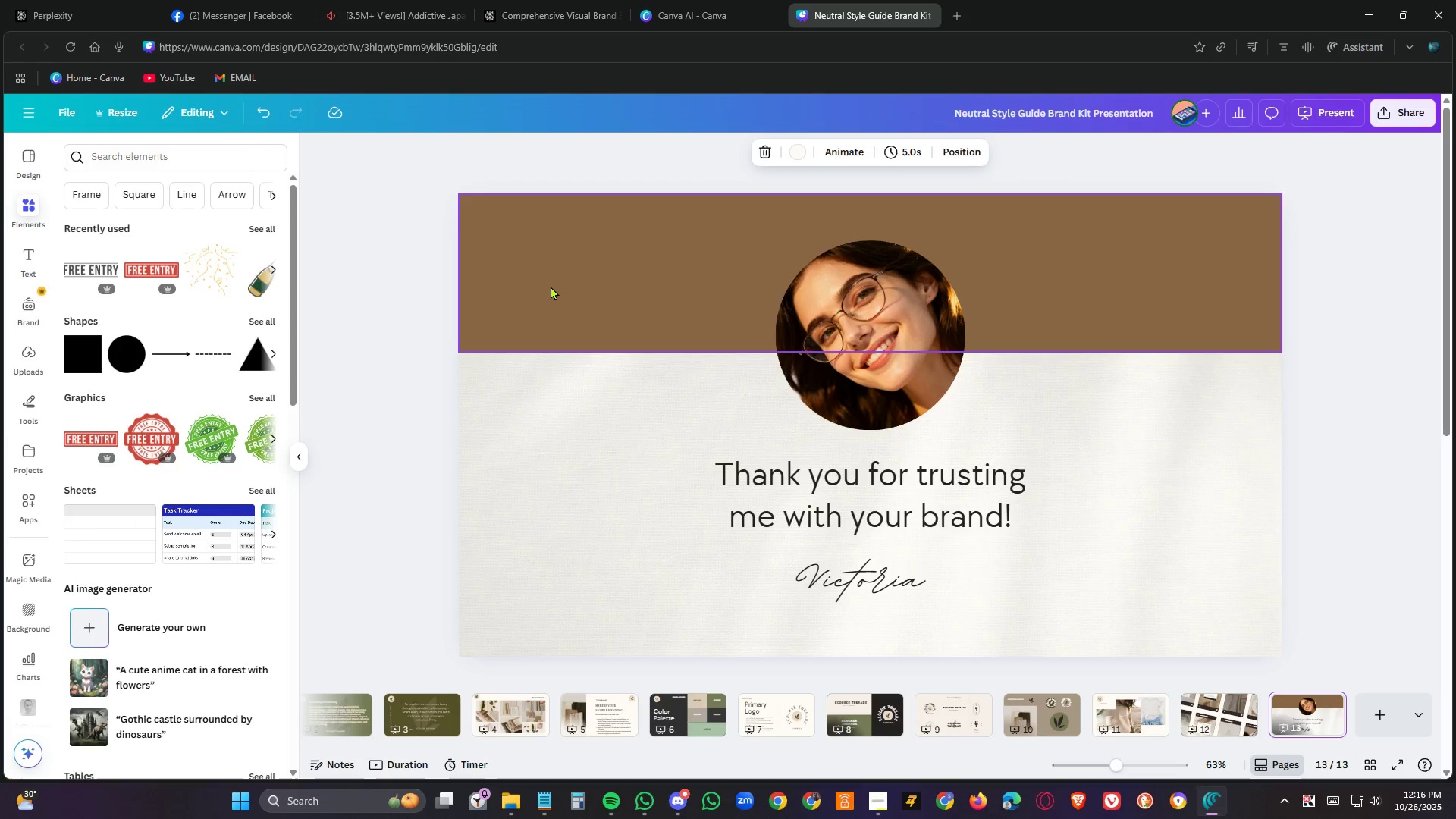 
left_click([551, 286])
 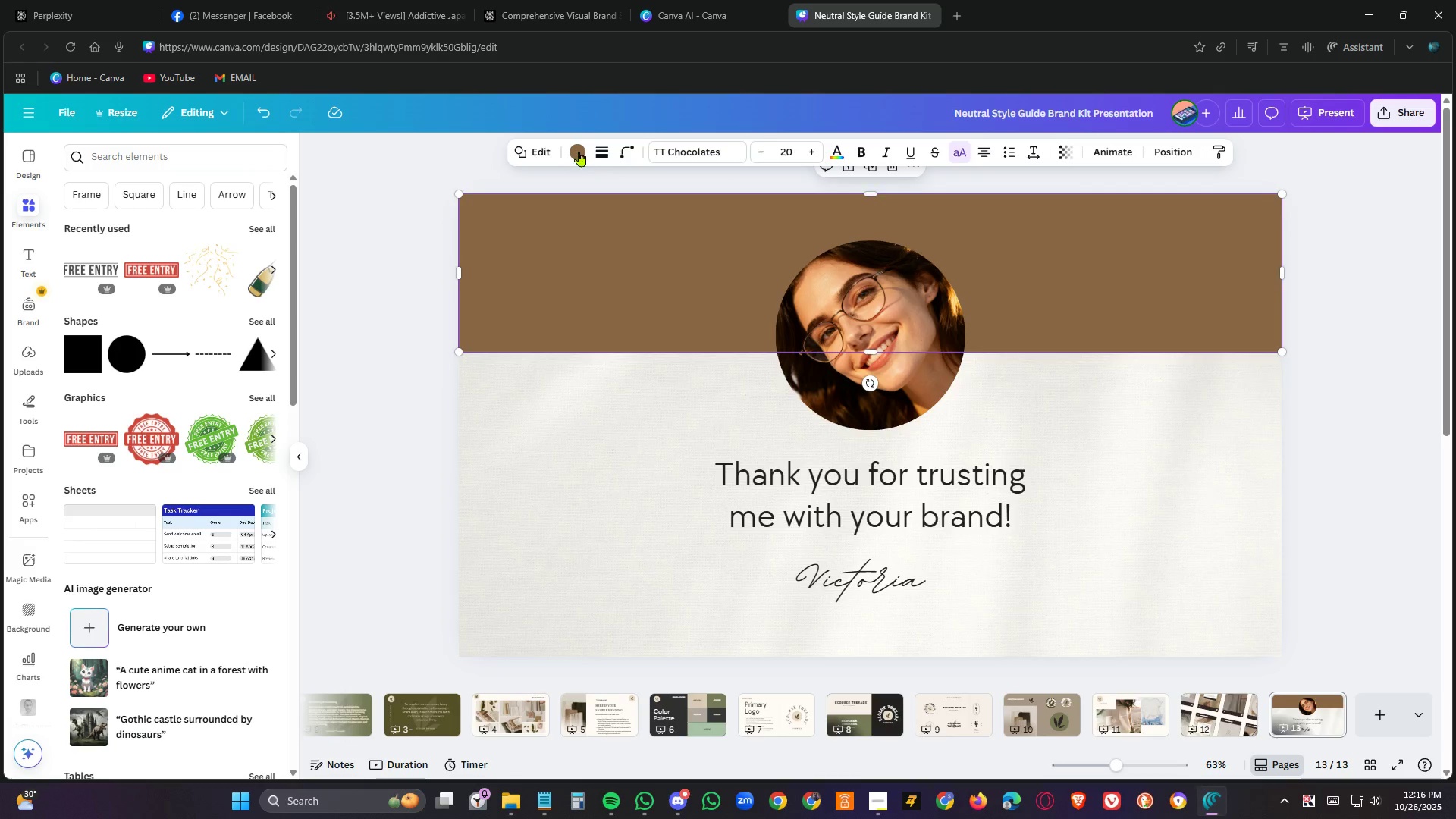 
left_click([579, 150])
 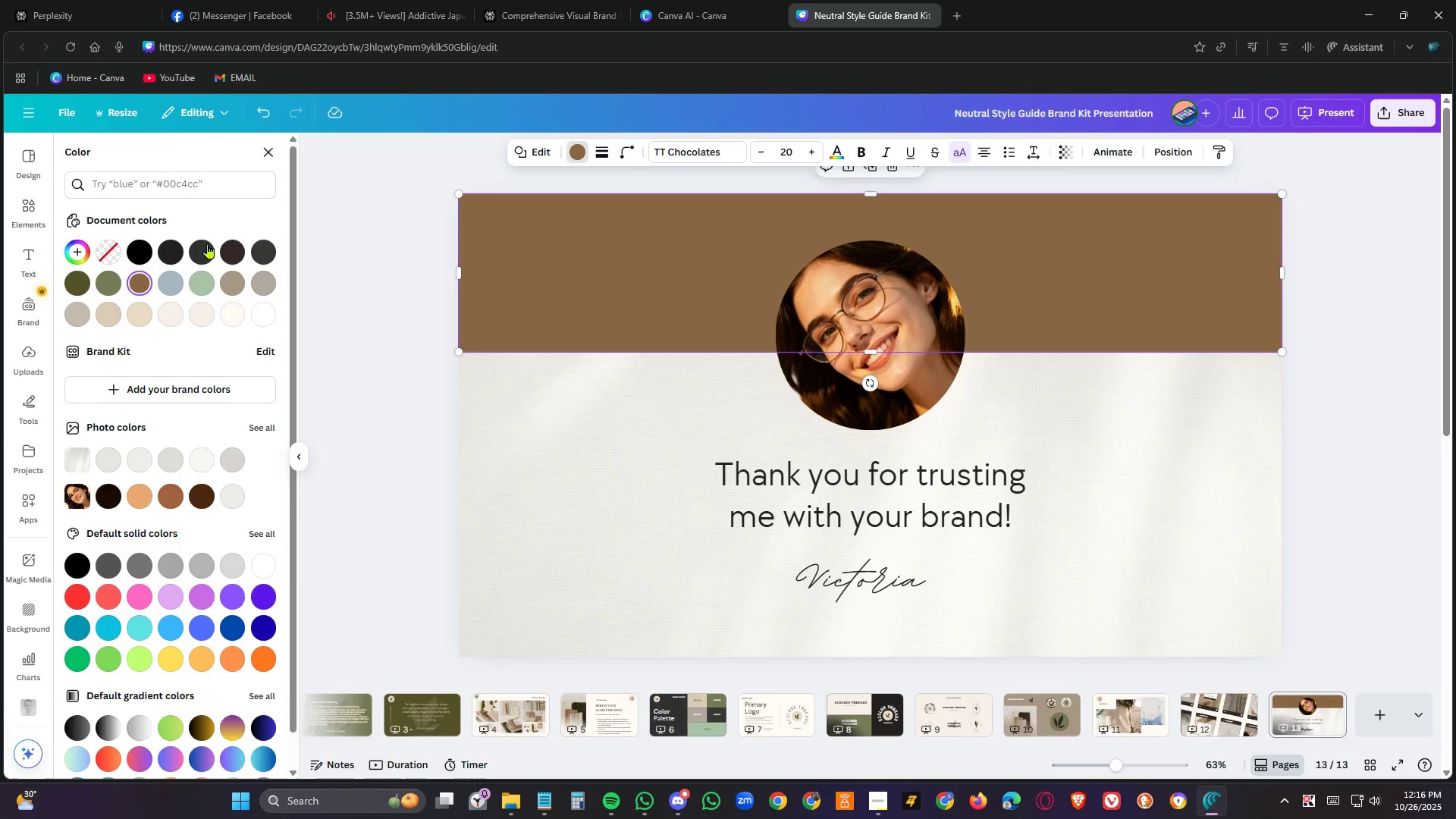 
left_click([208, 243])
 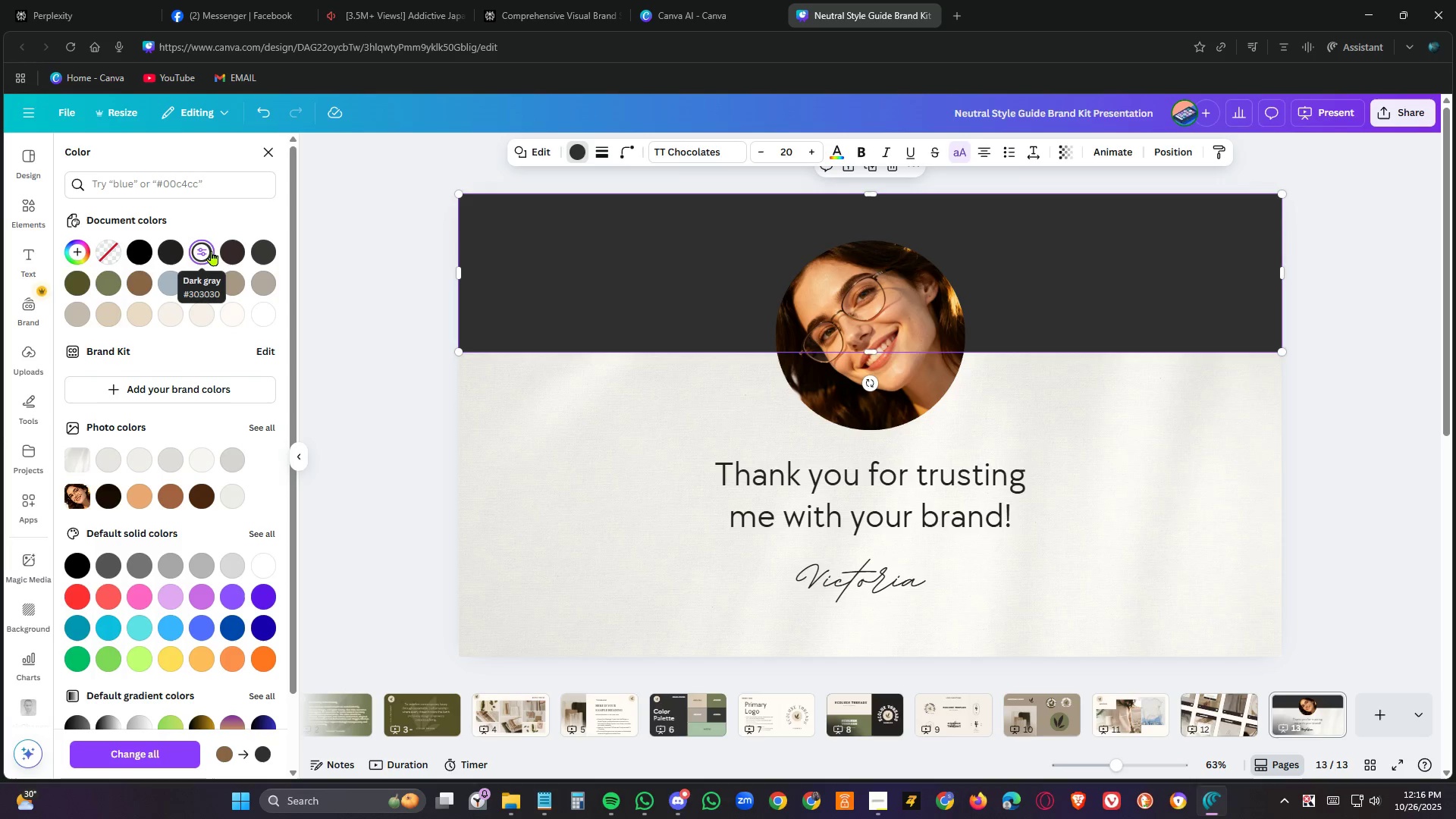 
left_click([231, 252])
 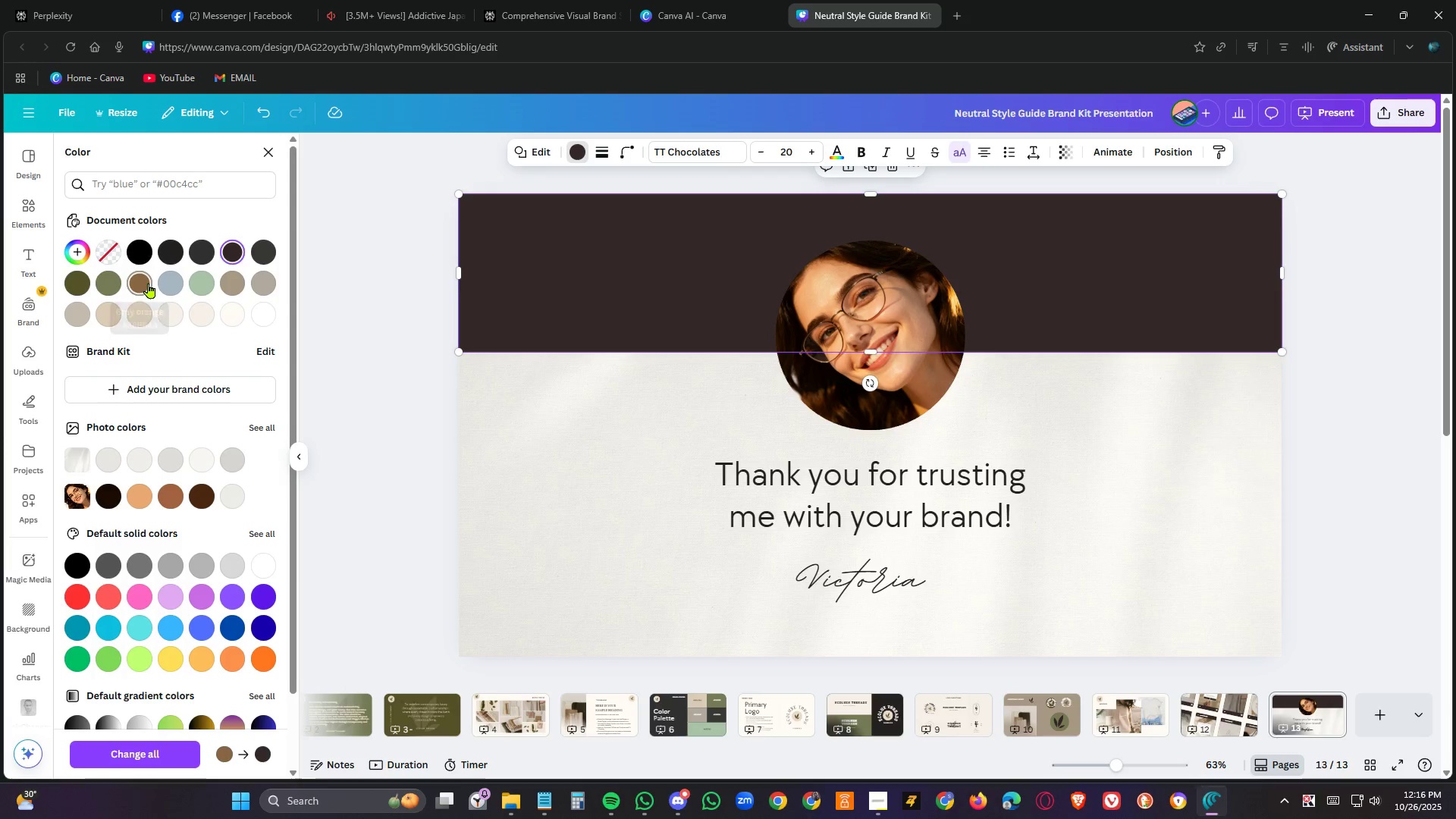 
left_click([180, 280])
 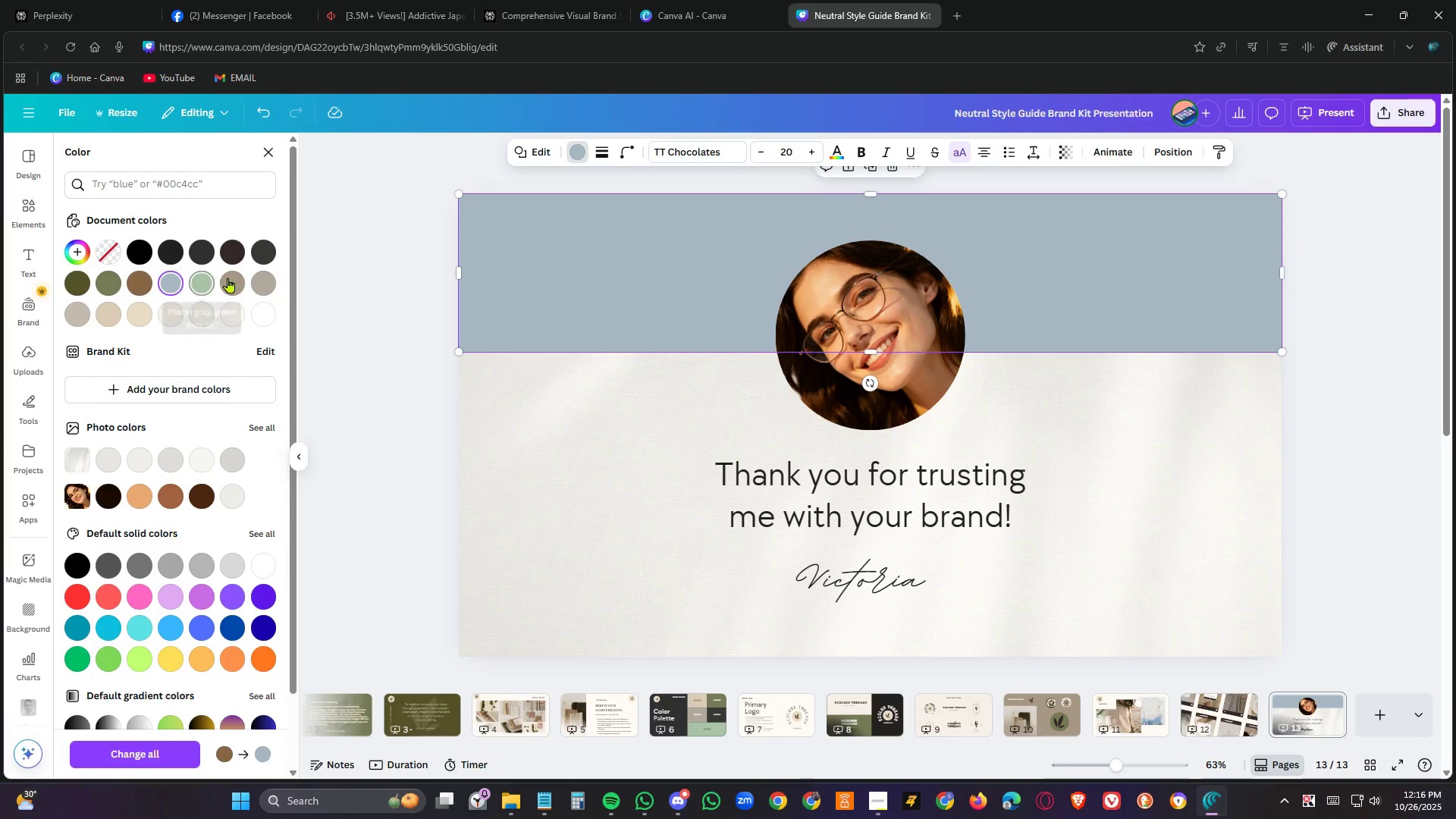 
left_click([236, 278])
 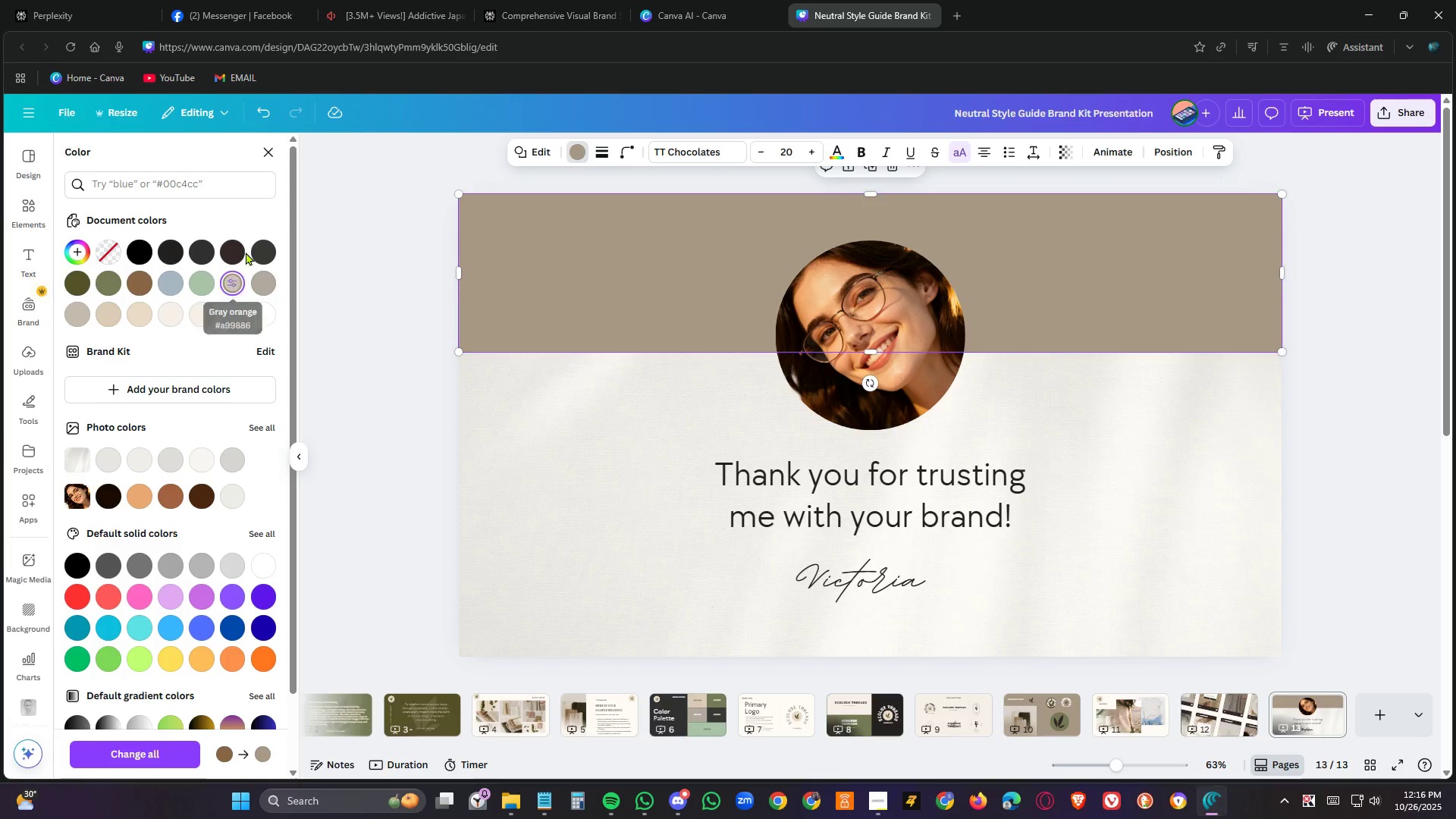 
left_click([234, 251])
 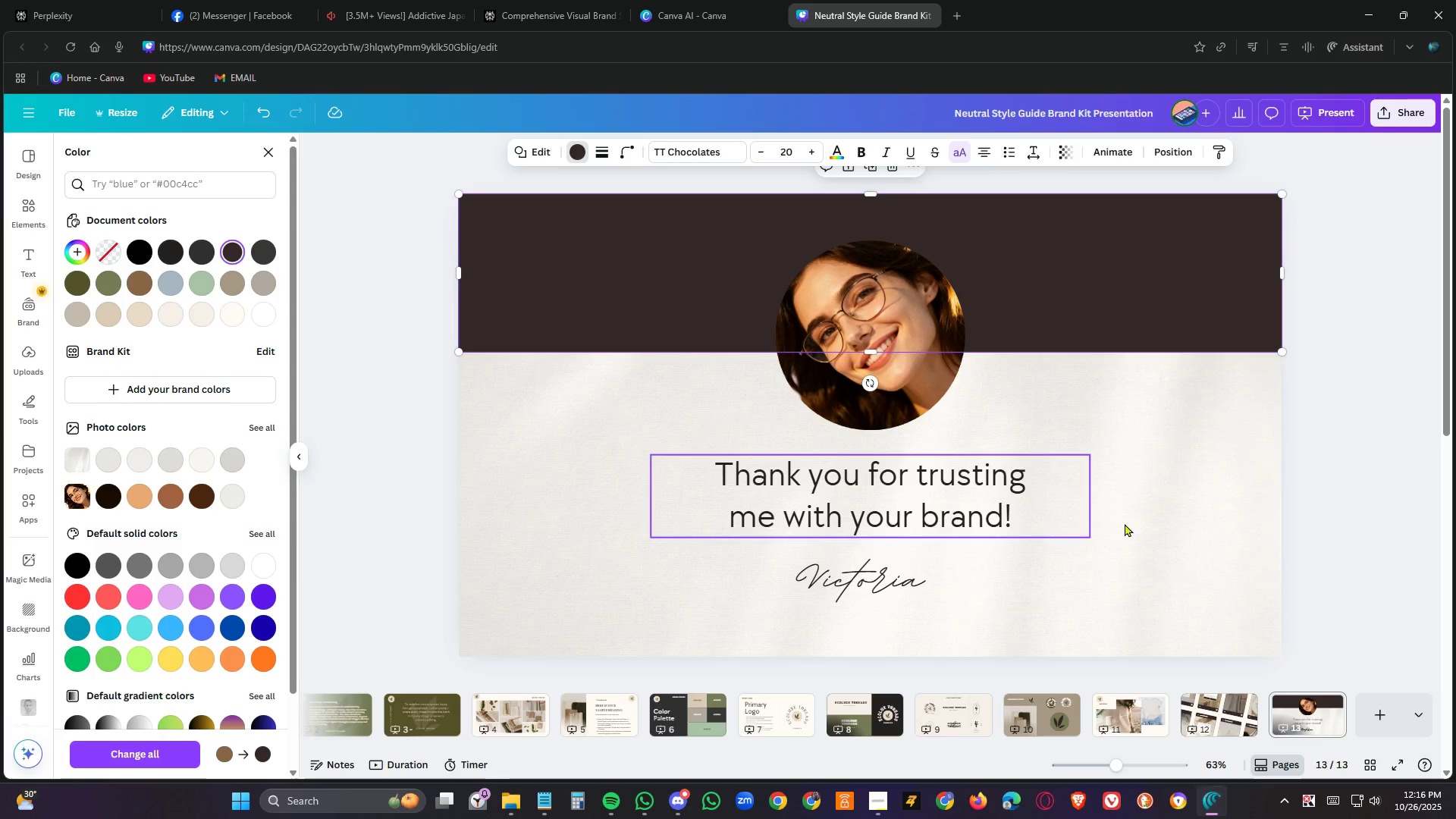 
left_click([1236, 507])
 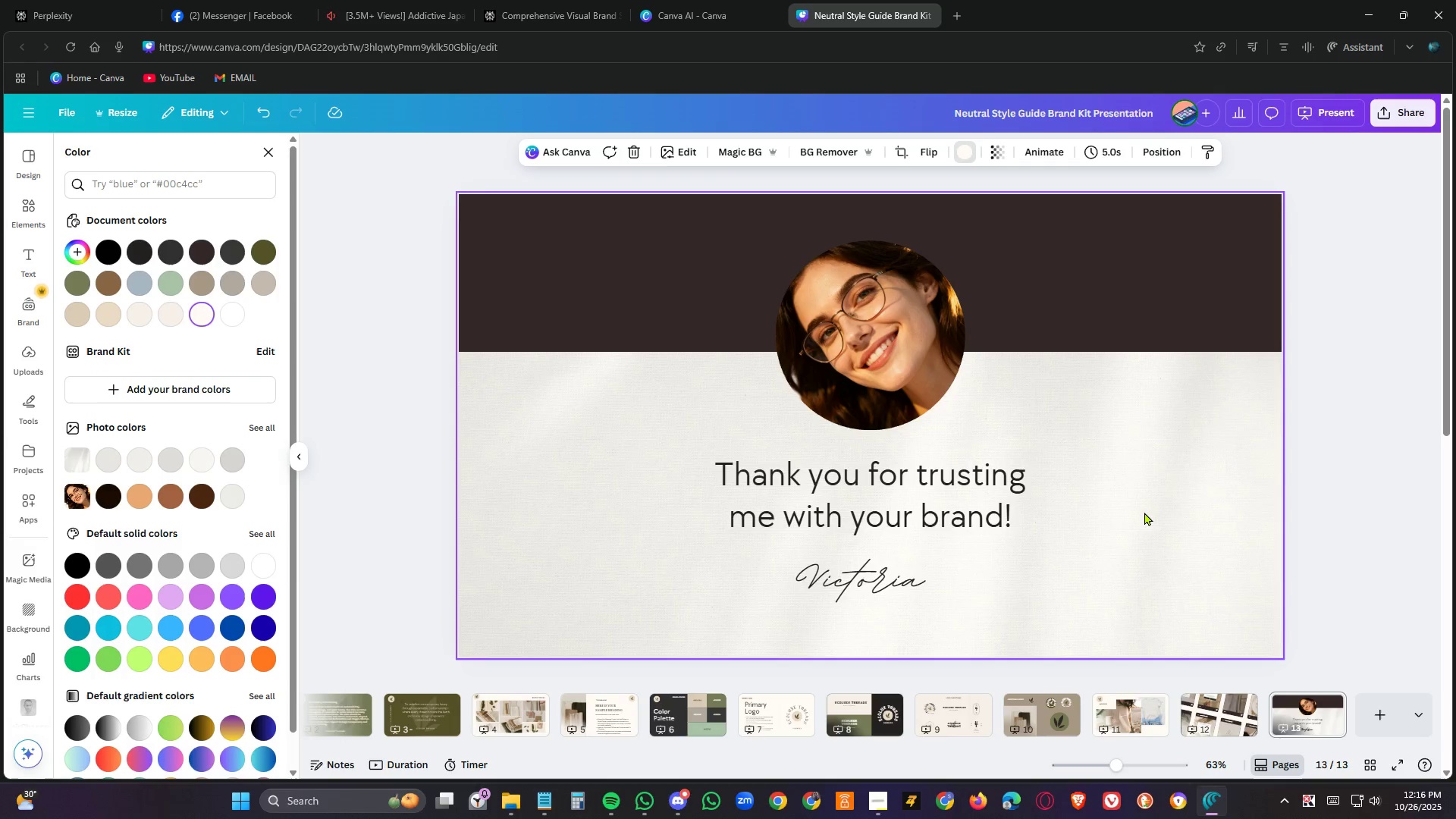 
wait(12.15)
 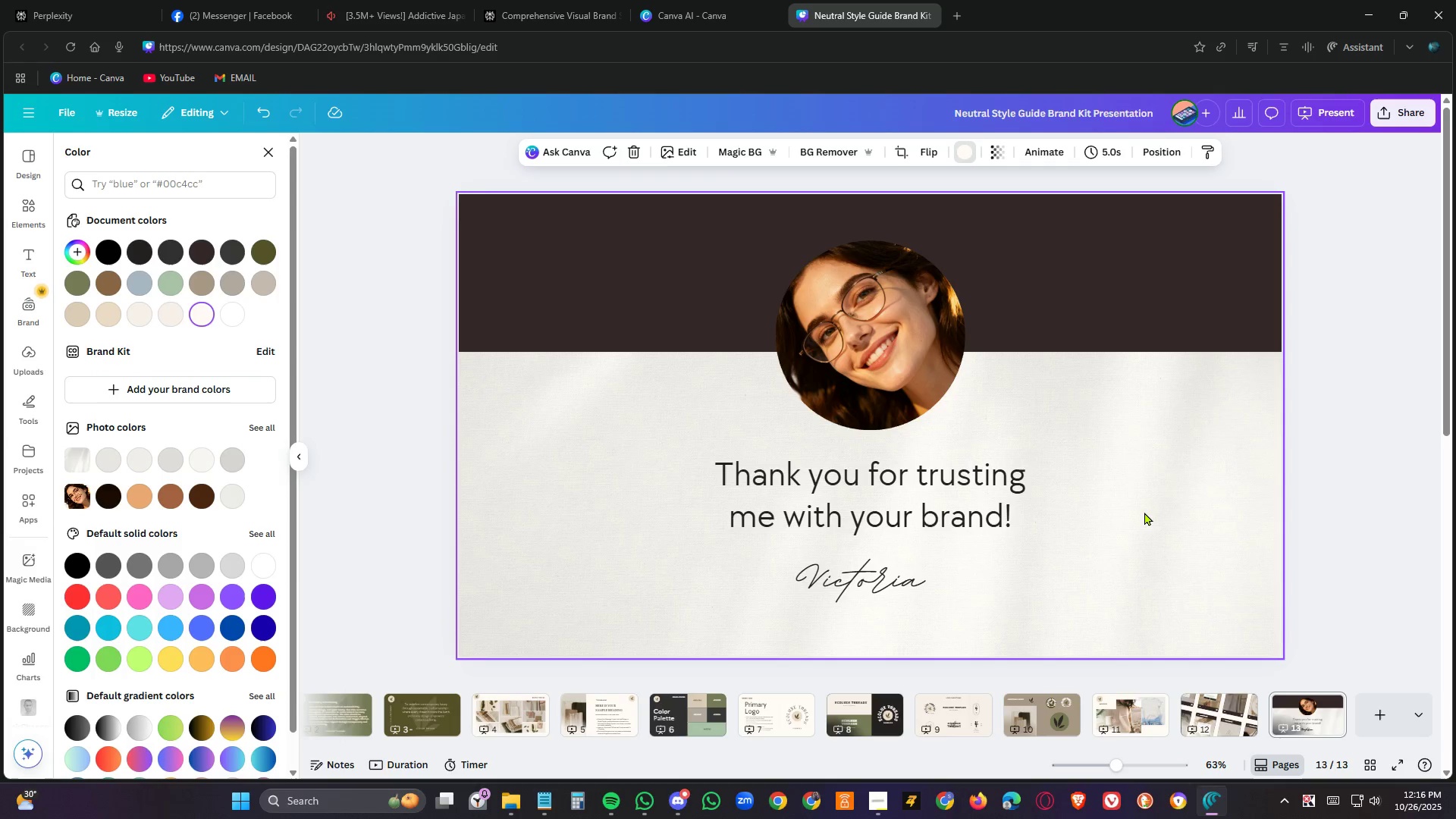 
mouse_move([1206, 709])
 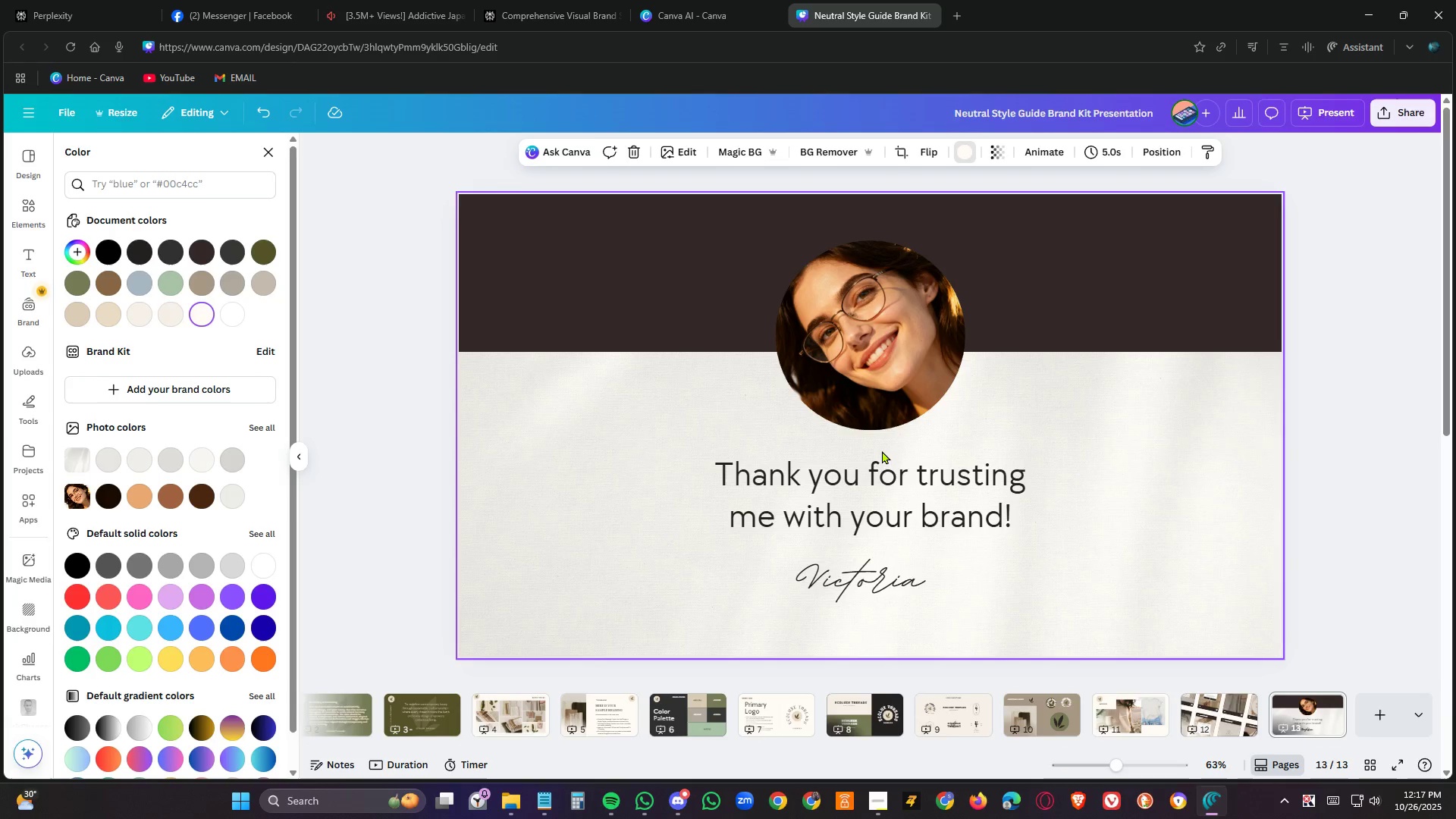 
scroll: coordinate [883, 451], scroll_direction: down, amount: 2.0
 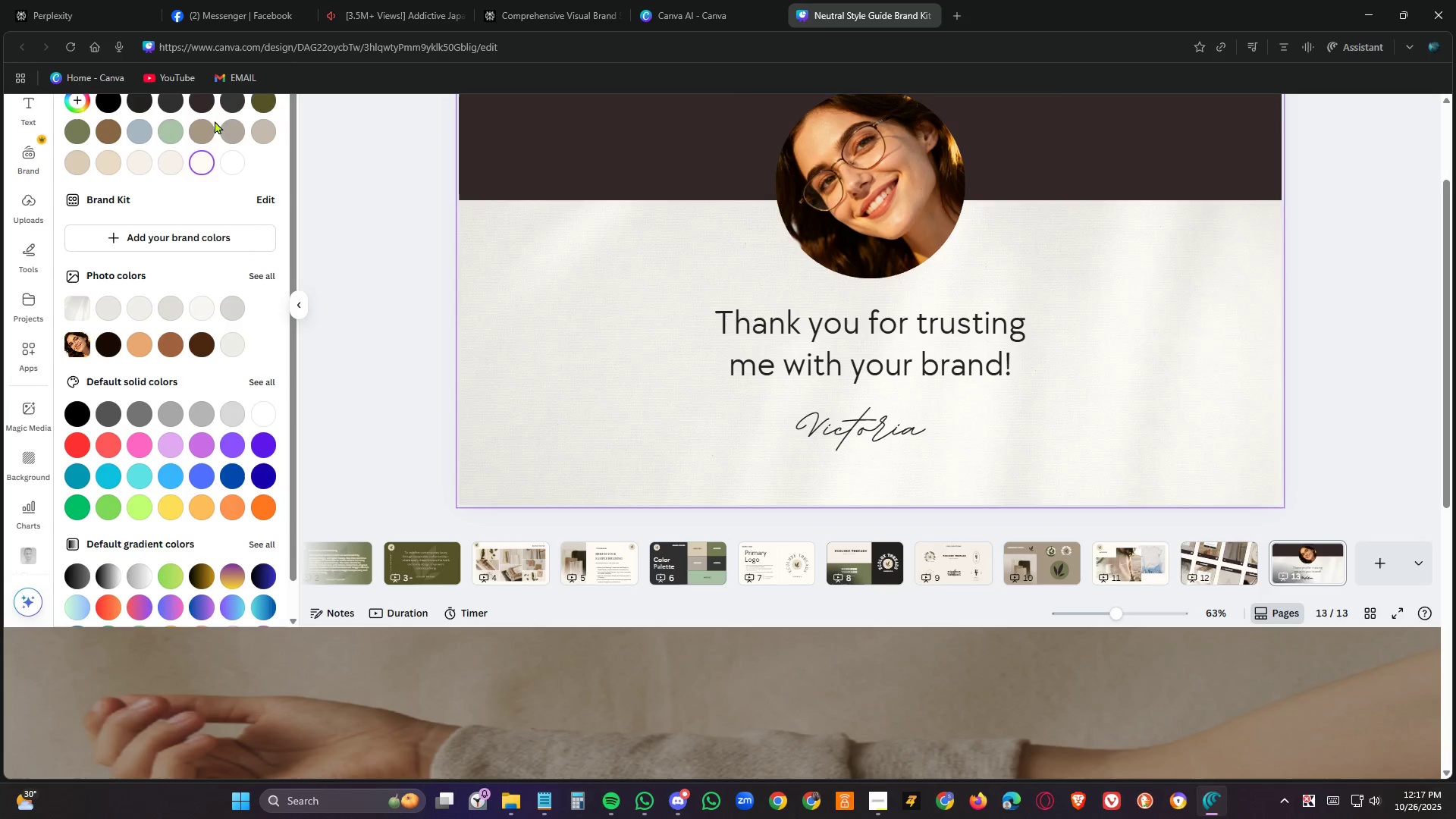 
left_click([66, 49])
 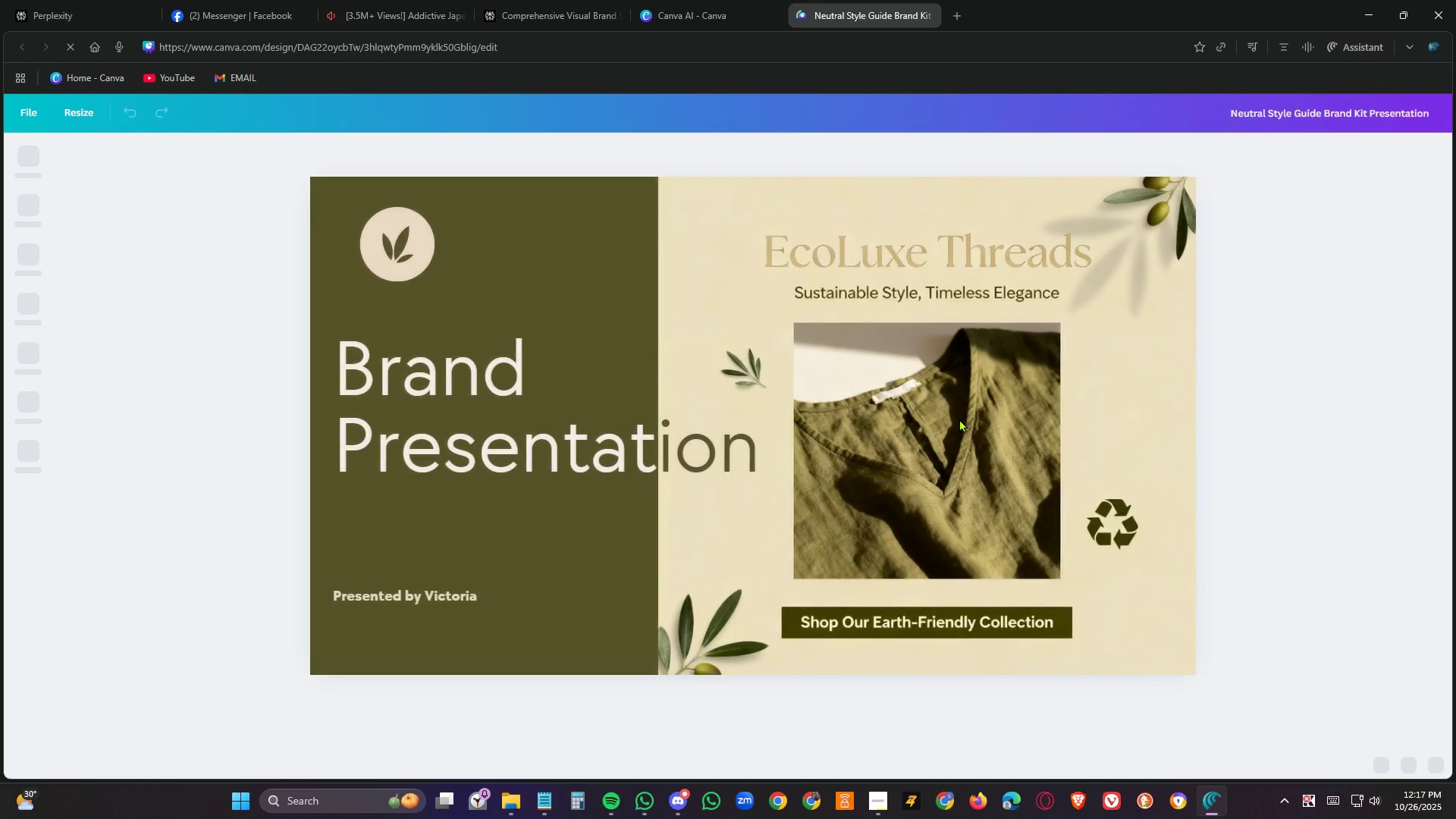 
scroll: coordinate [1296, 548], scroll_direction: down, amount: 6.0
 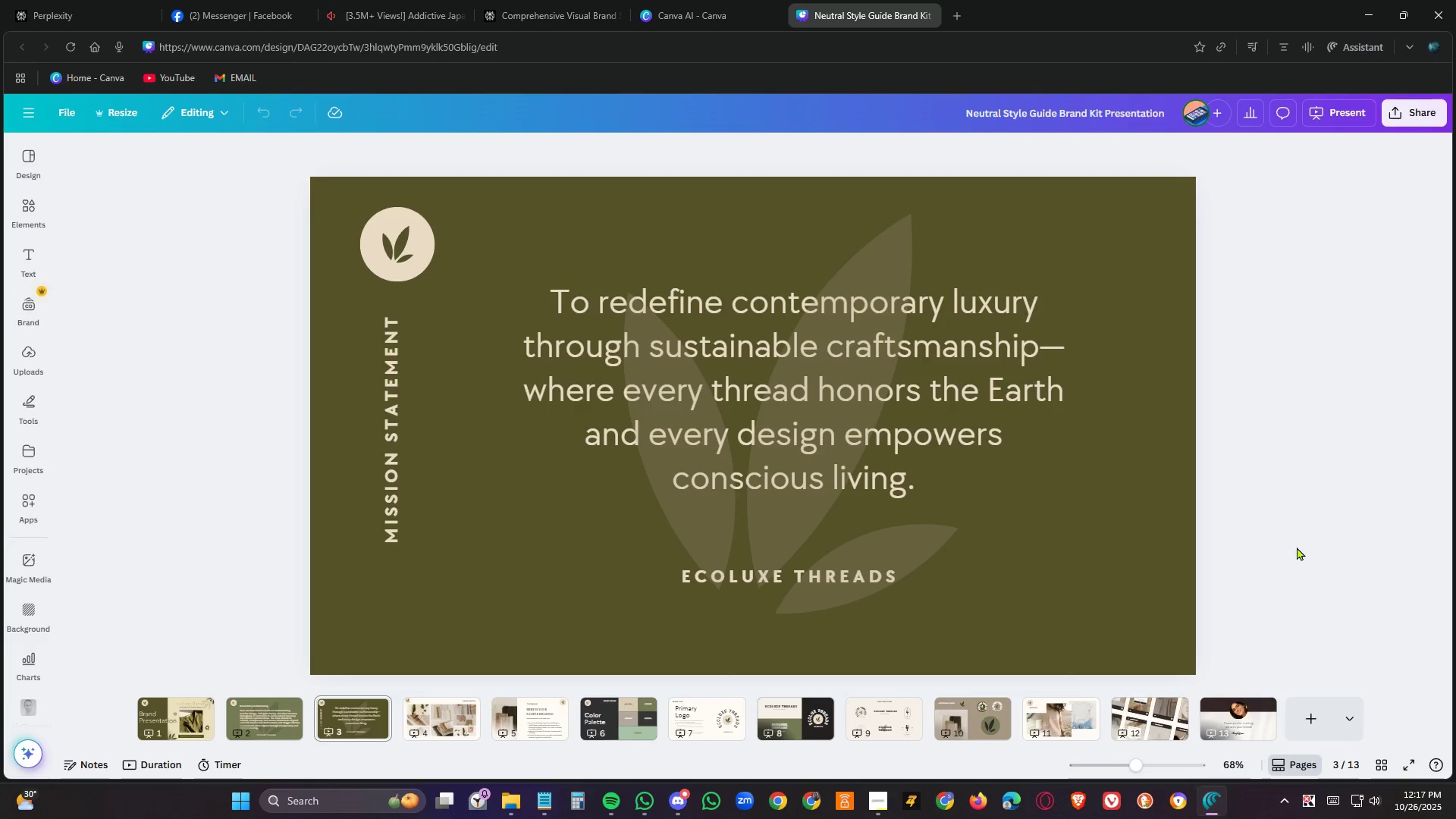 
scroll: coordinate [1298, 530], scroll_direction: up, amount: 9.0
 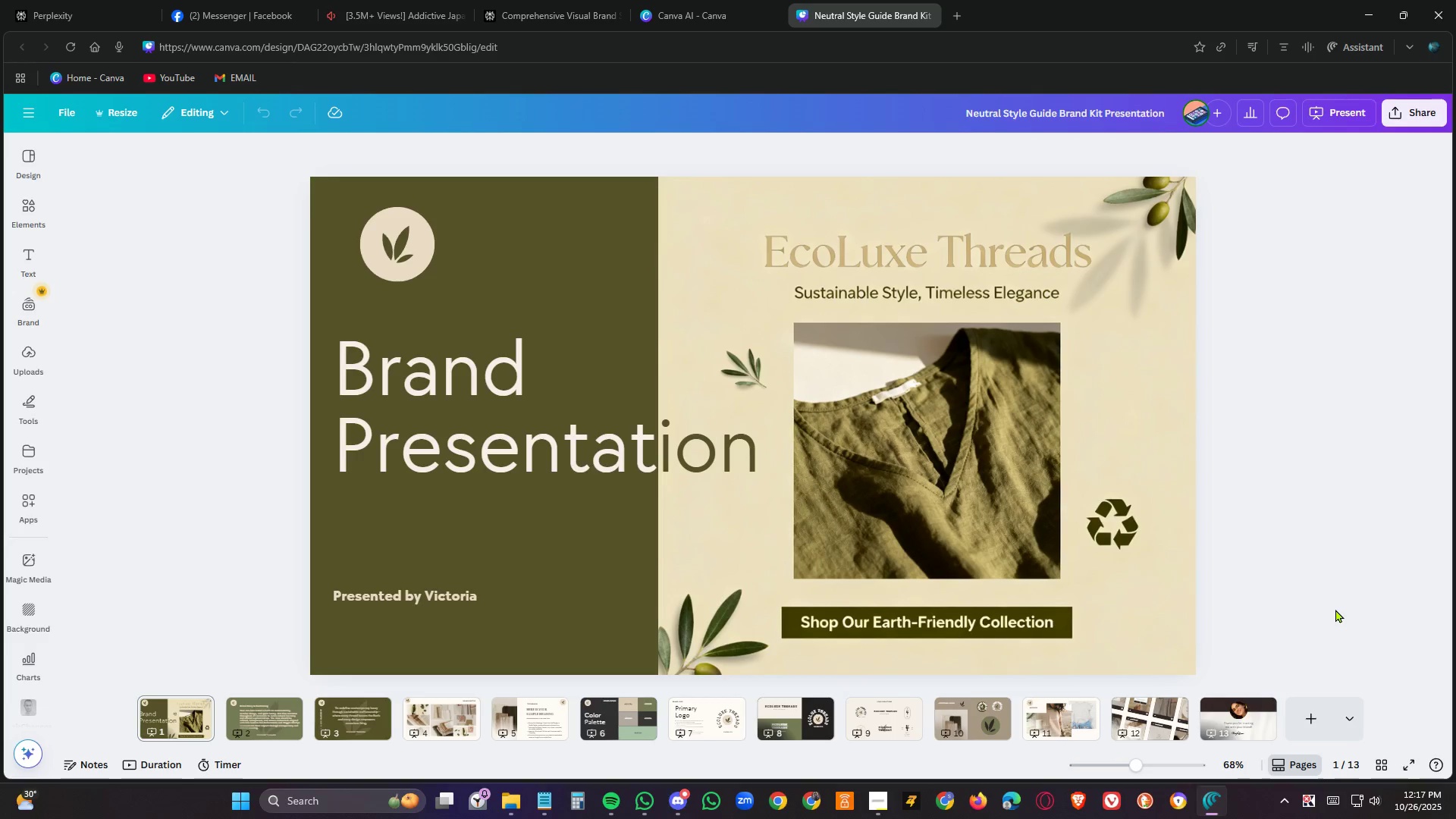 
wait(5.45)
 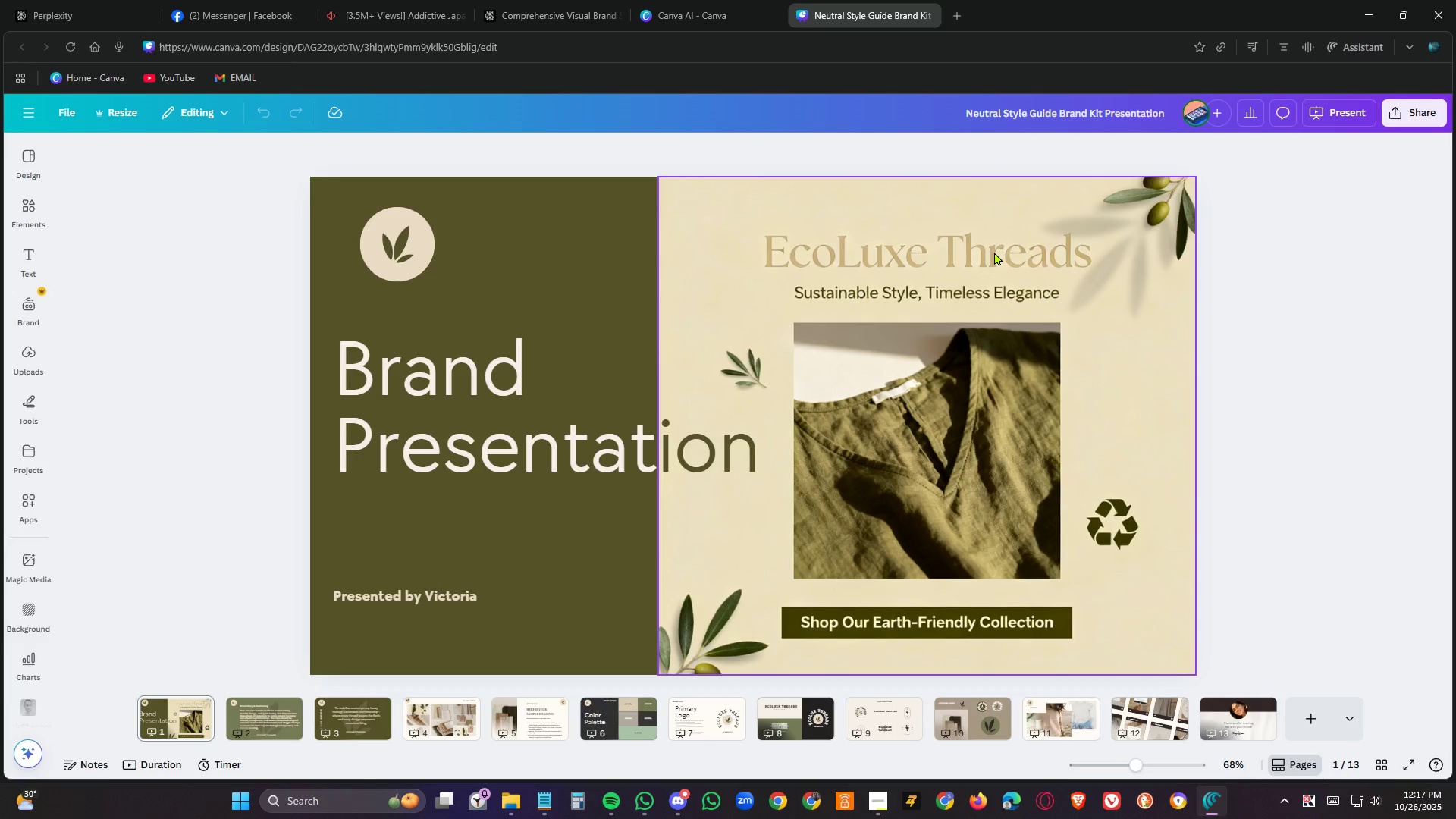 
scroll: coordinate [1336, 609], scroll_direction: down, amount: 3.0
 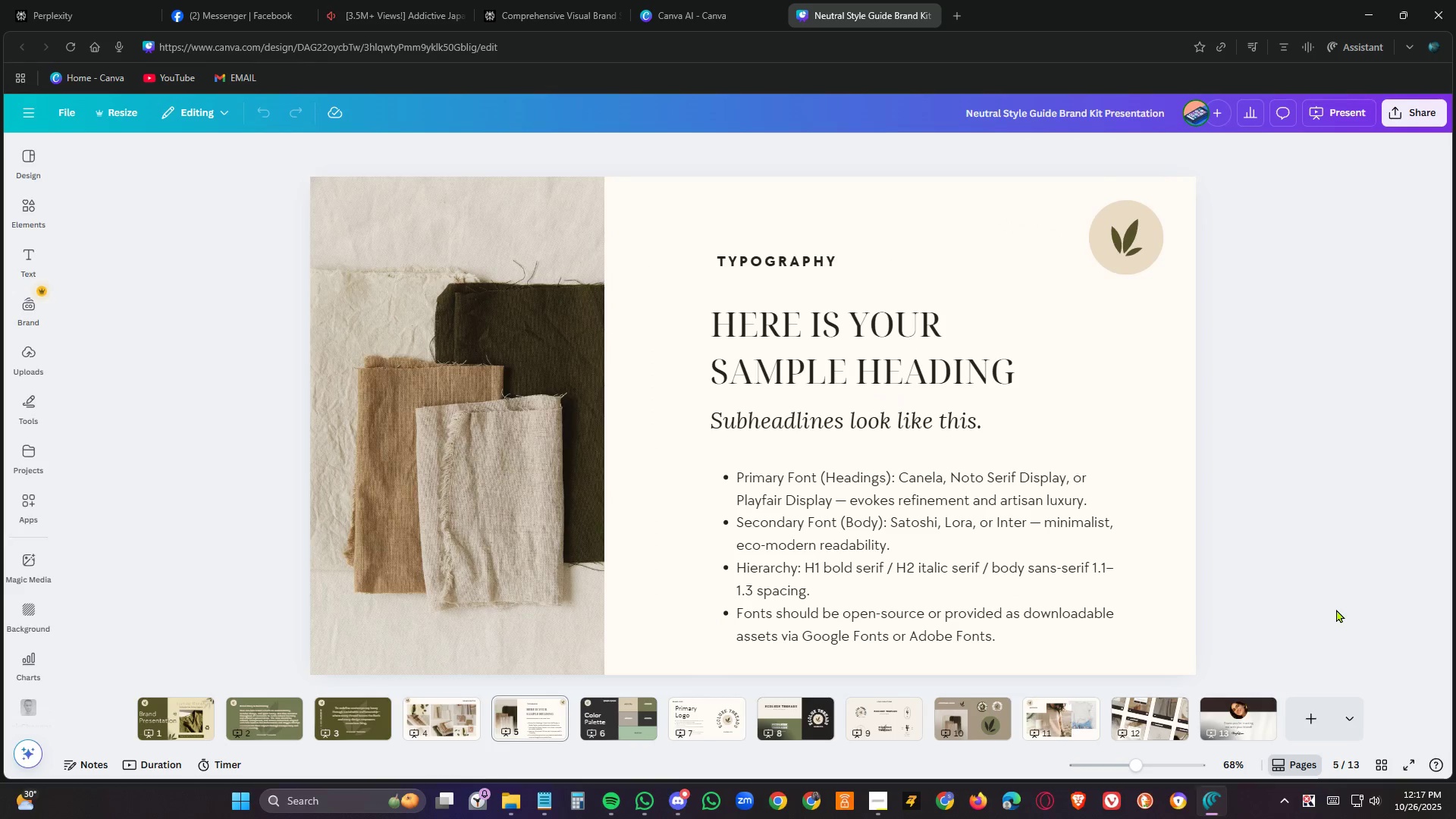 
scroll: coordinate [1336, 609], scroll_direction: up, amount: 3.0
 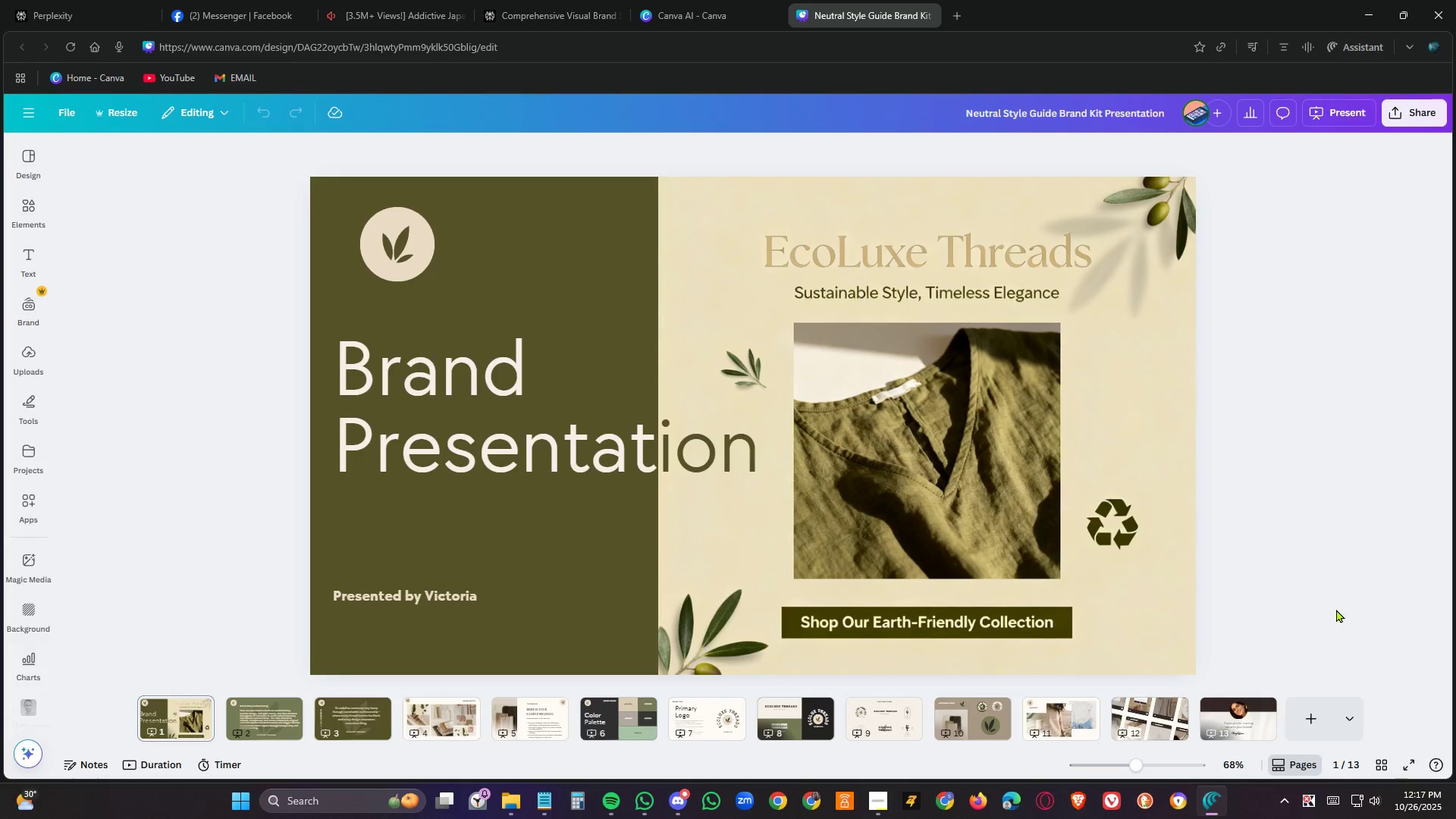 
scroll: coordinate [1160, 610], scroll_direction: down, amount: 2.0
 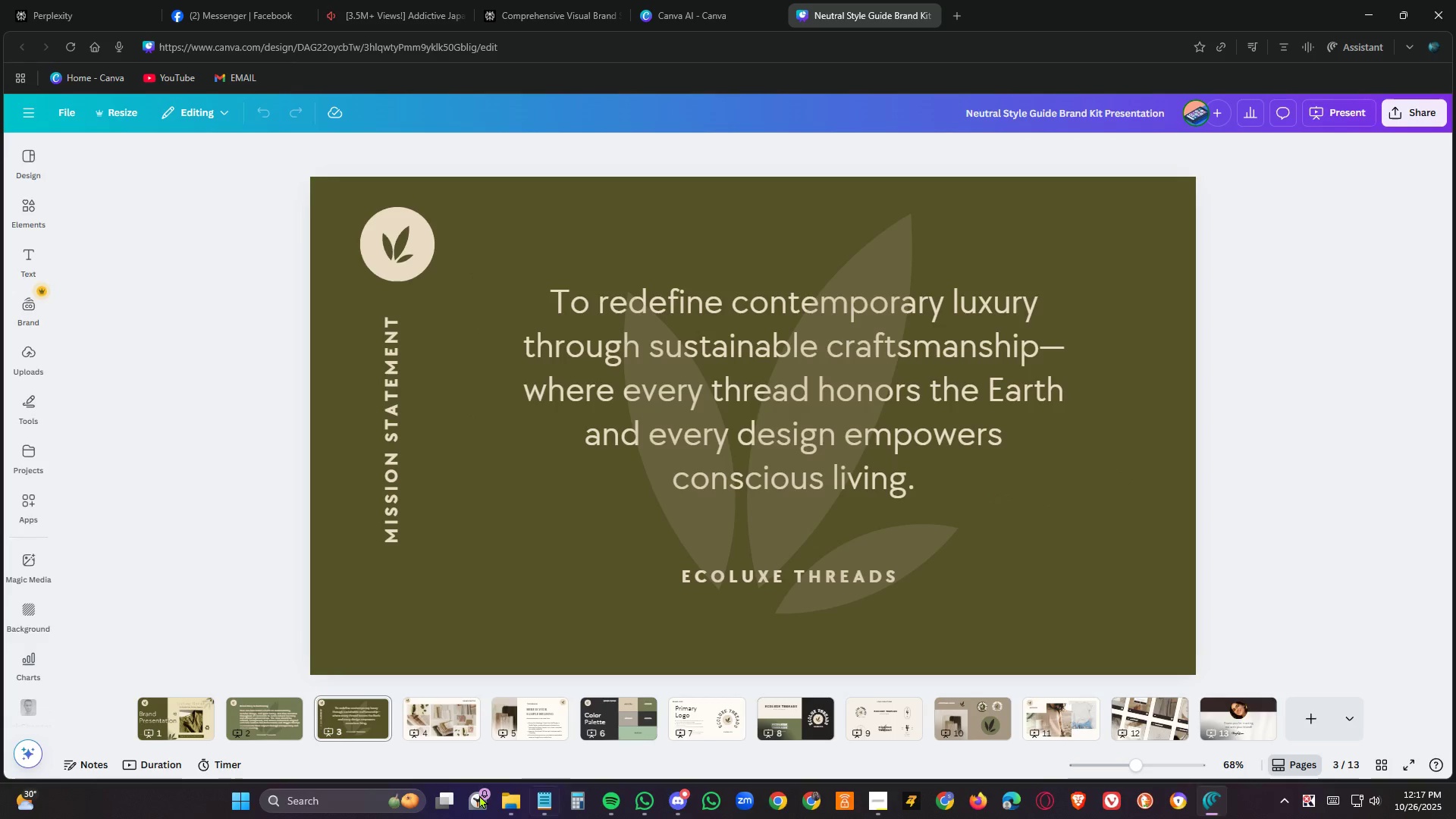 
mouse_move([199, 721])
 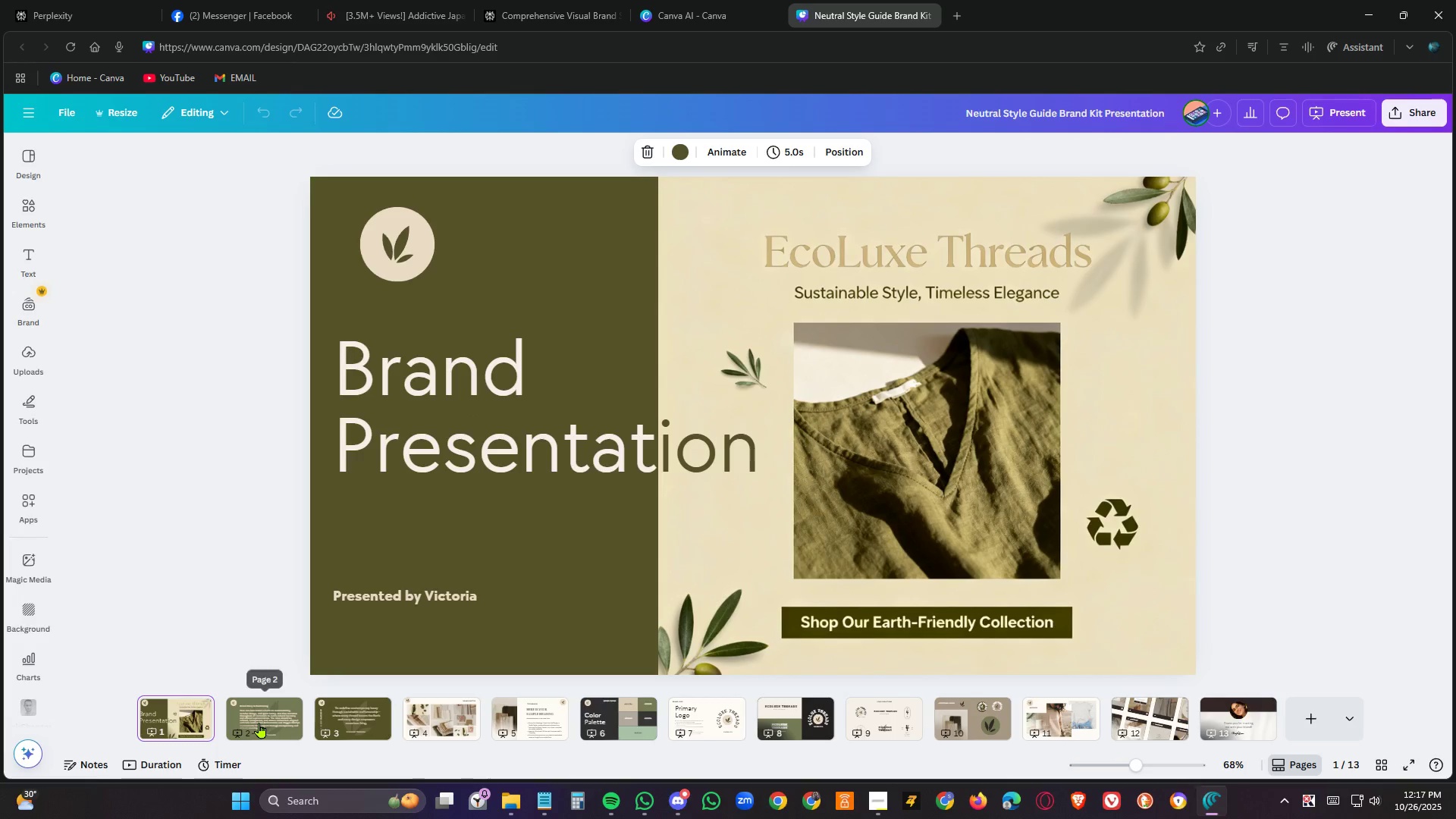 
left_click([259, 723])
 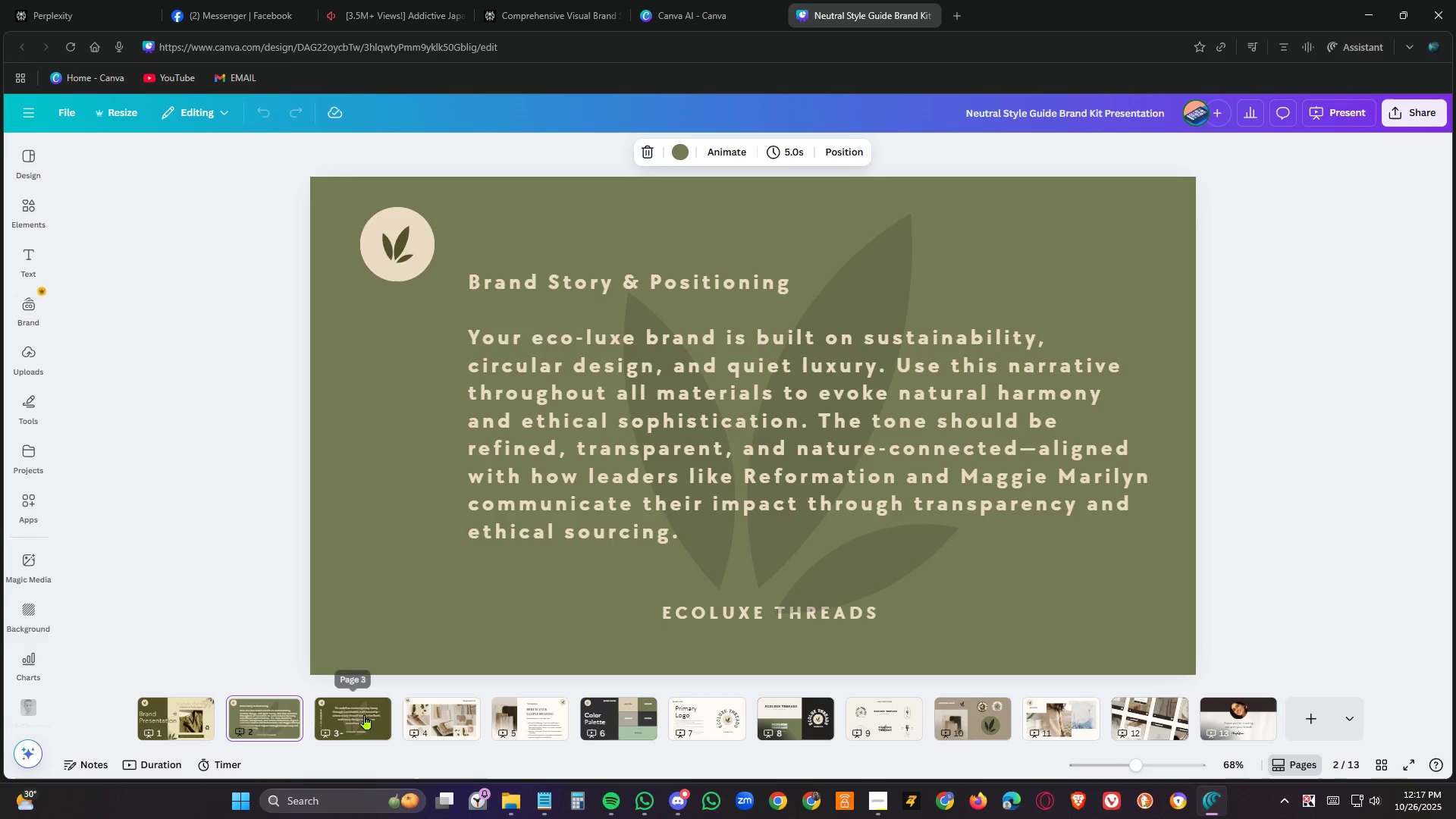 
left_click([365, 714])
 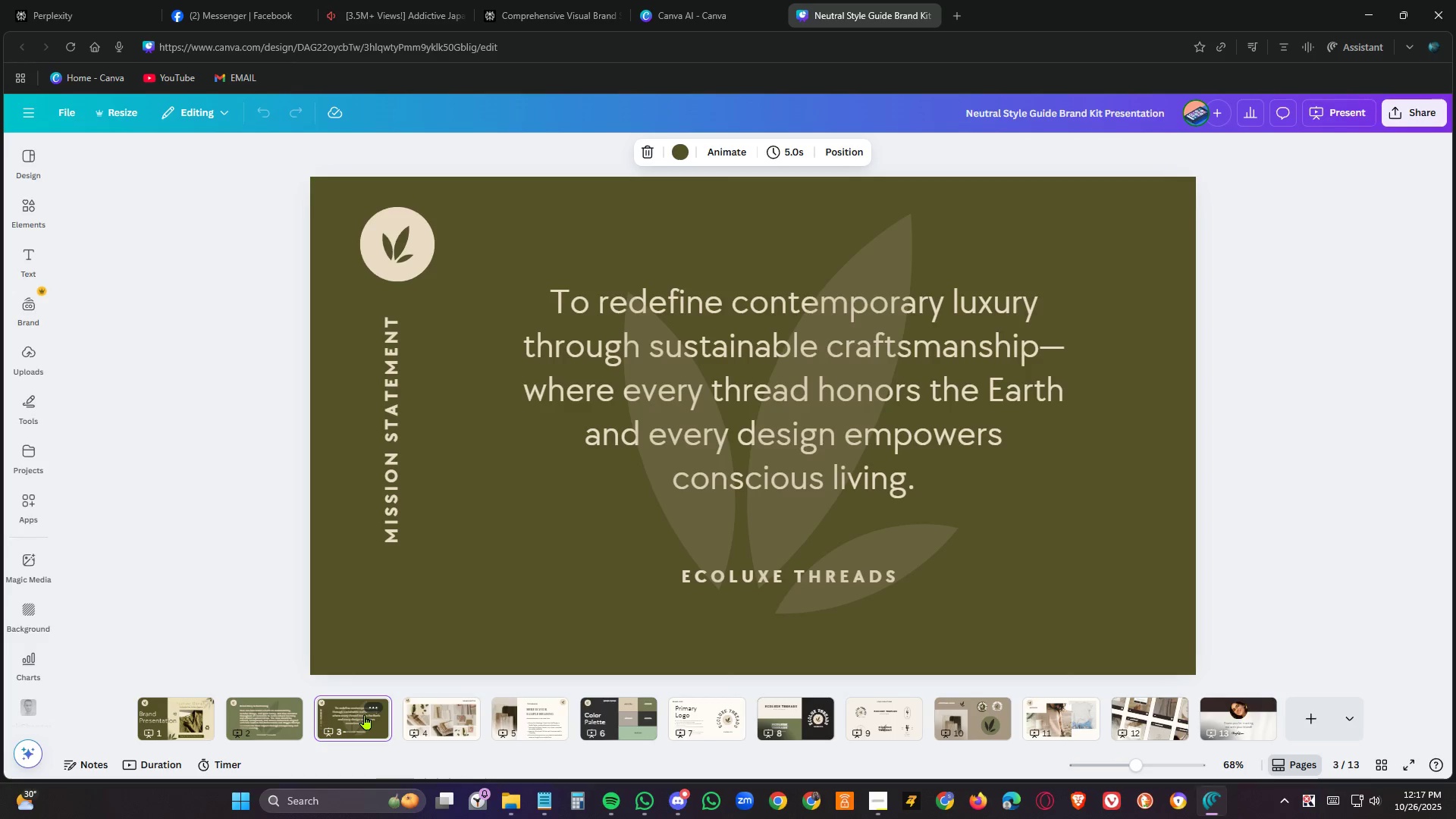 
wait(5.02)
 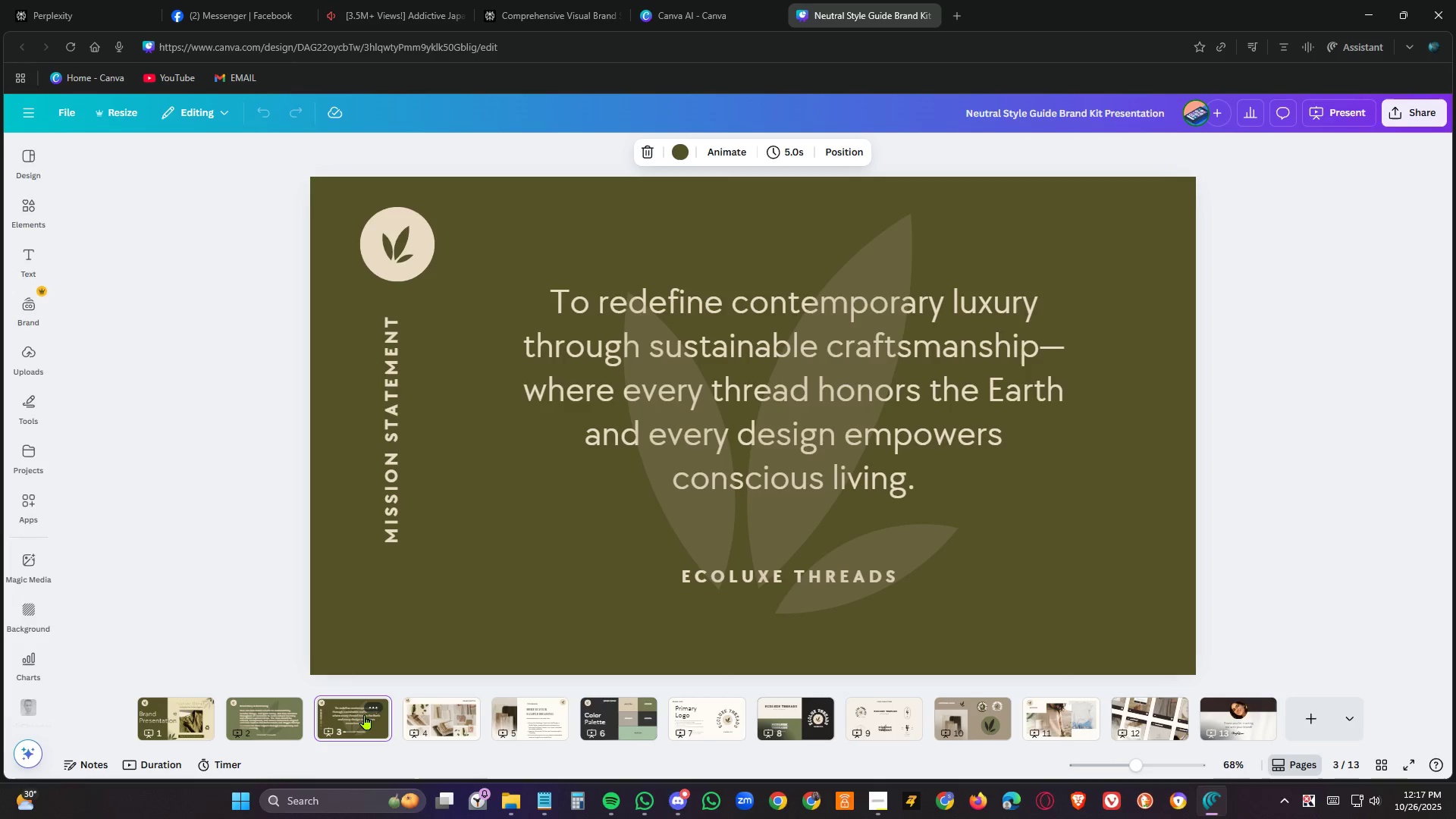 
left_click([534, 0])
 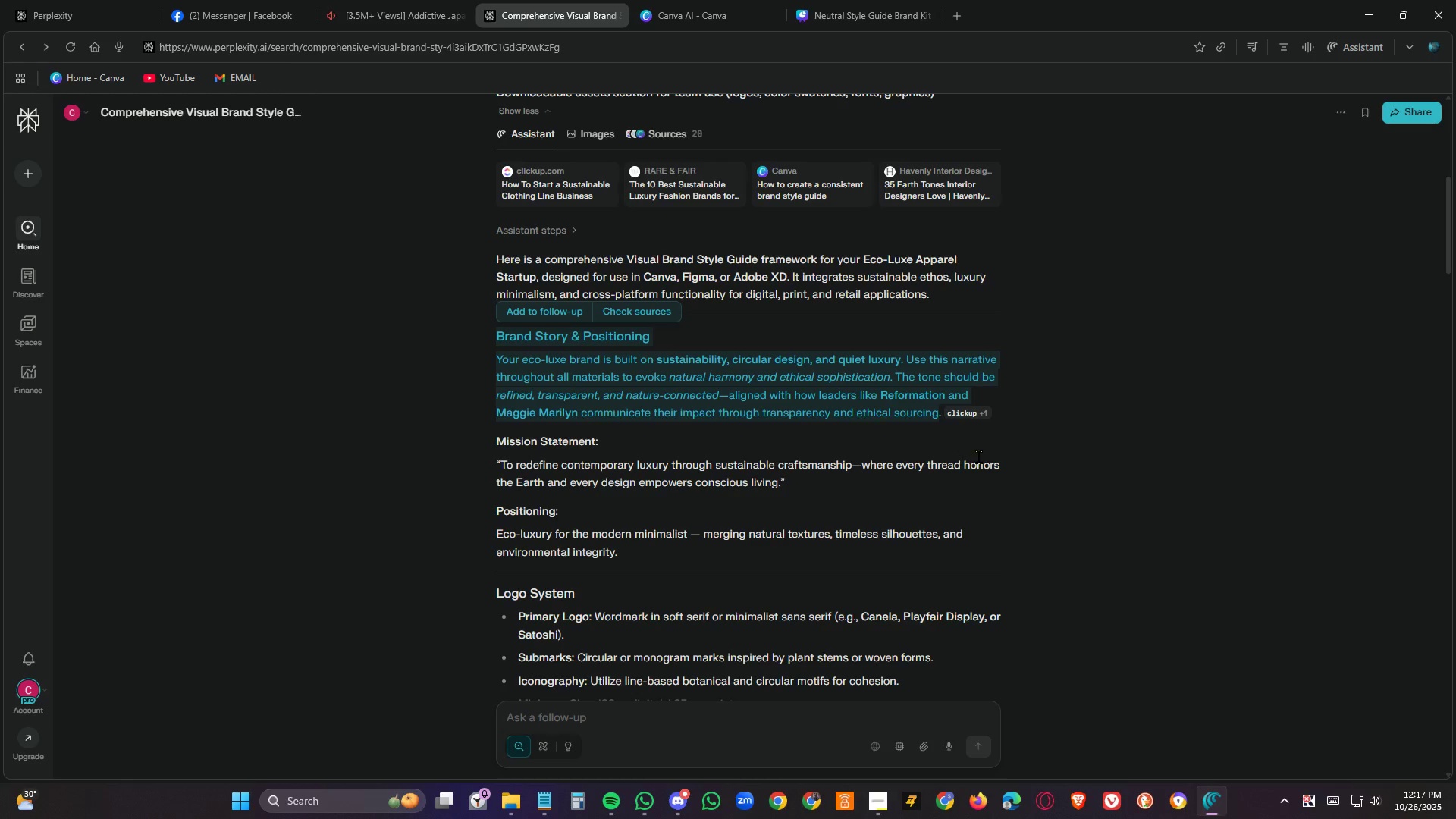 
scroll: coordinate [981, 457], scroll_direction: down, amount: 10.0
 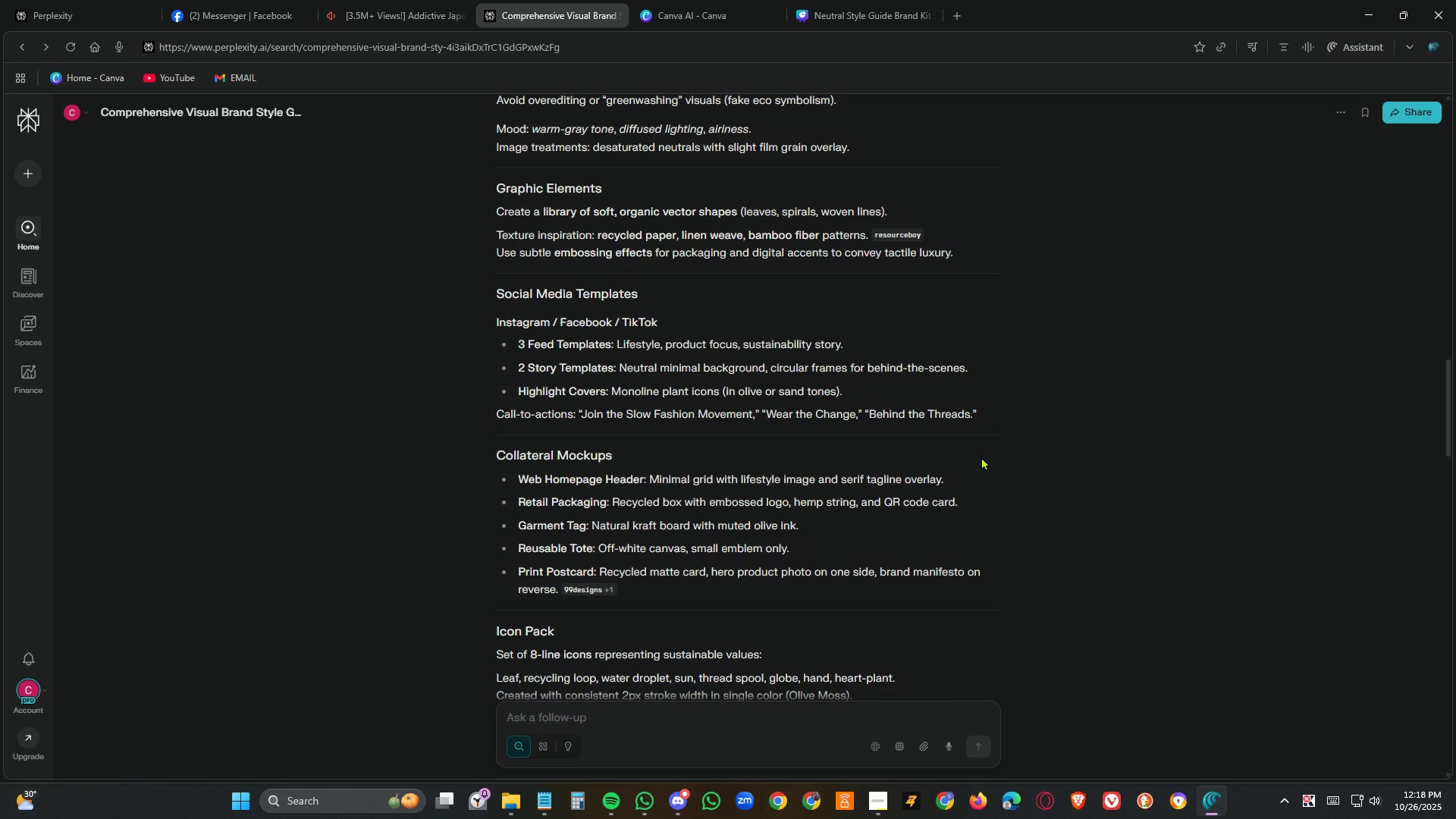 
wait(17.69)
 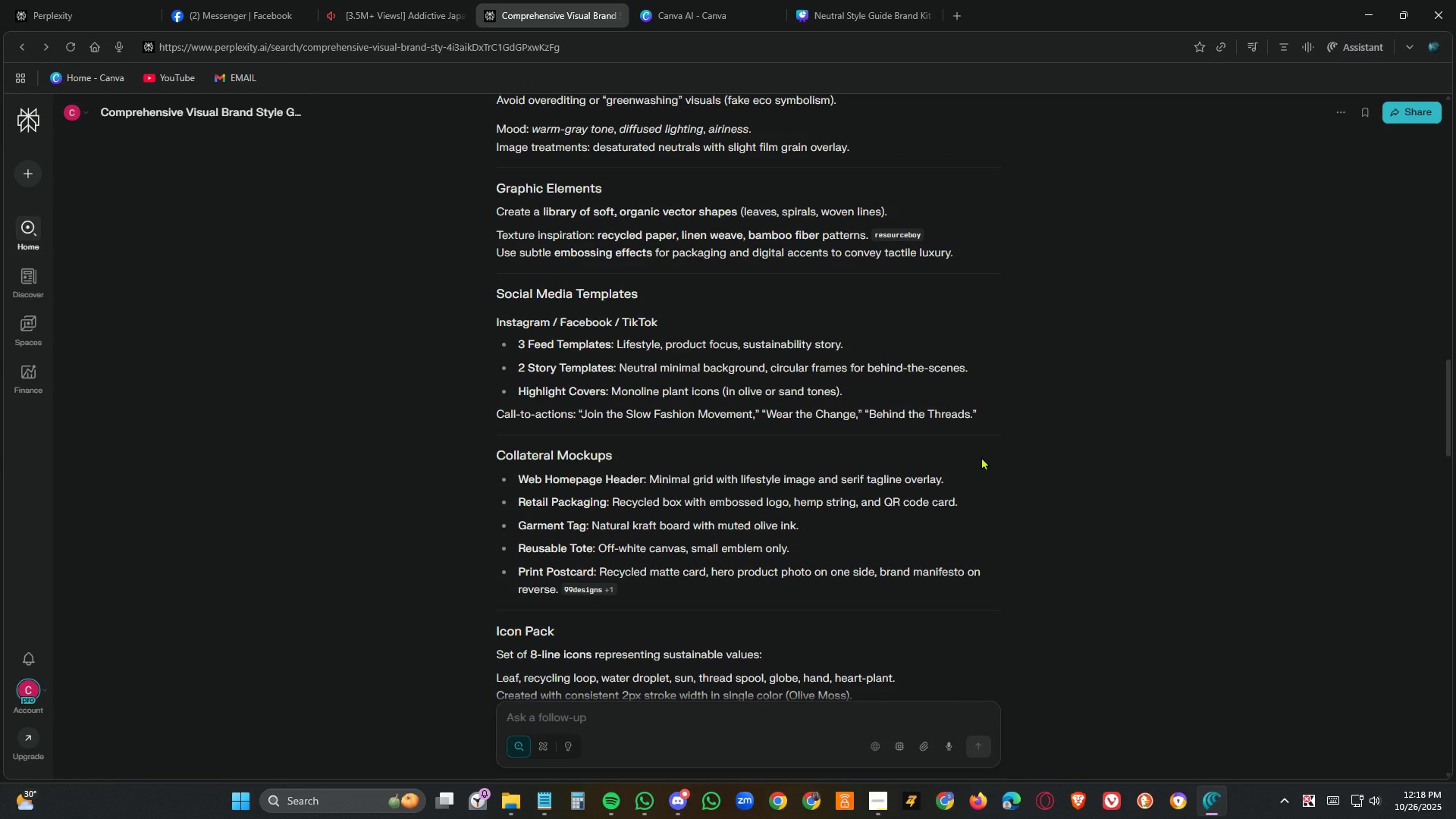 
scroll: coordinate [988, 538], scroll_direction: down, amount: 11.0
 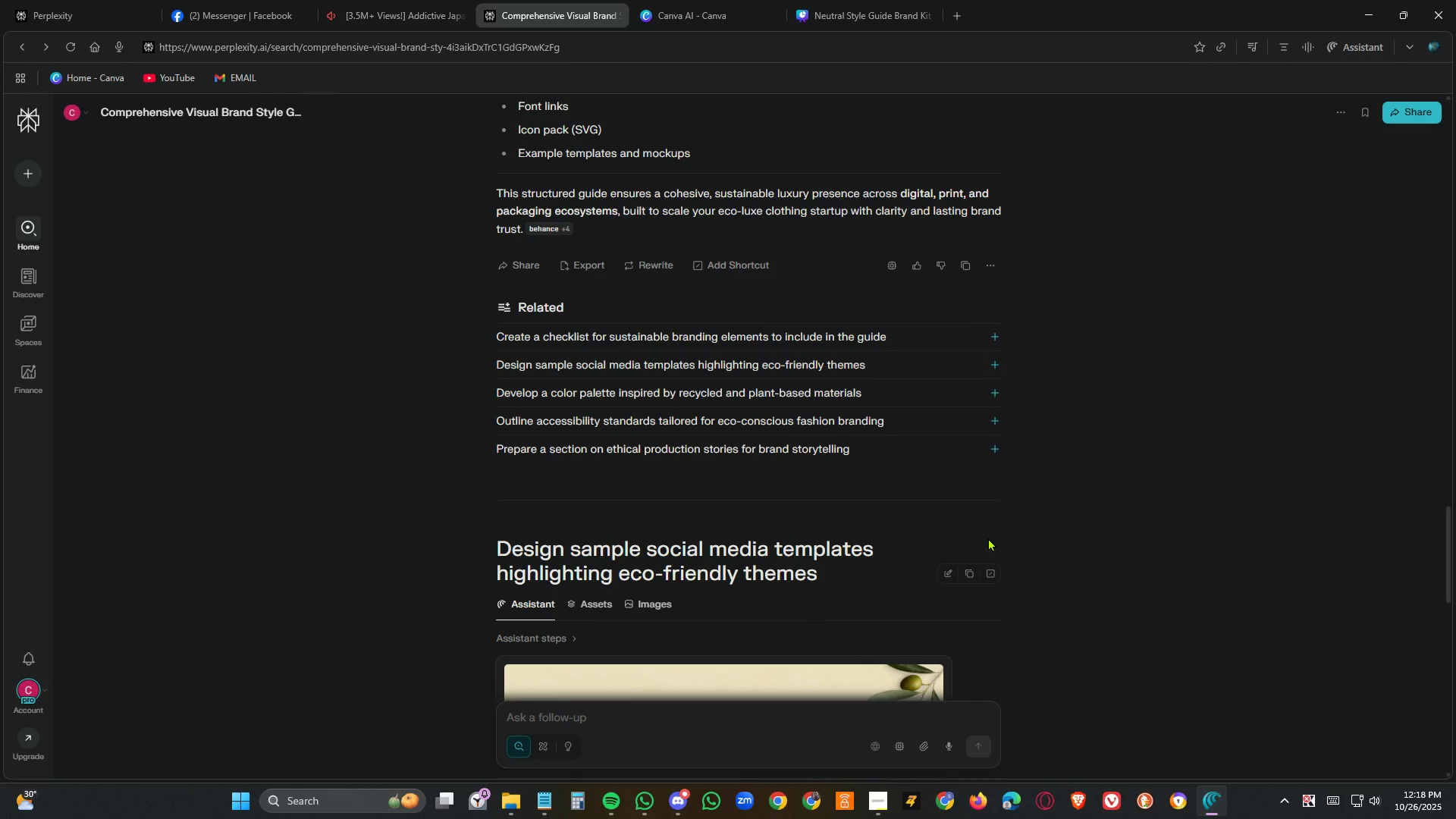 
scroll: coordinate [986, 534], scroll_direction: up, amount: 1.0
 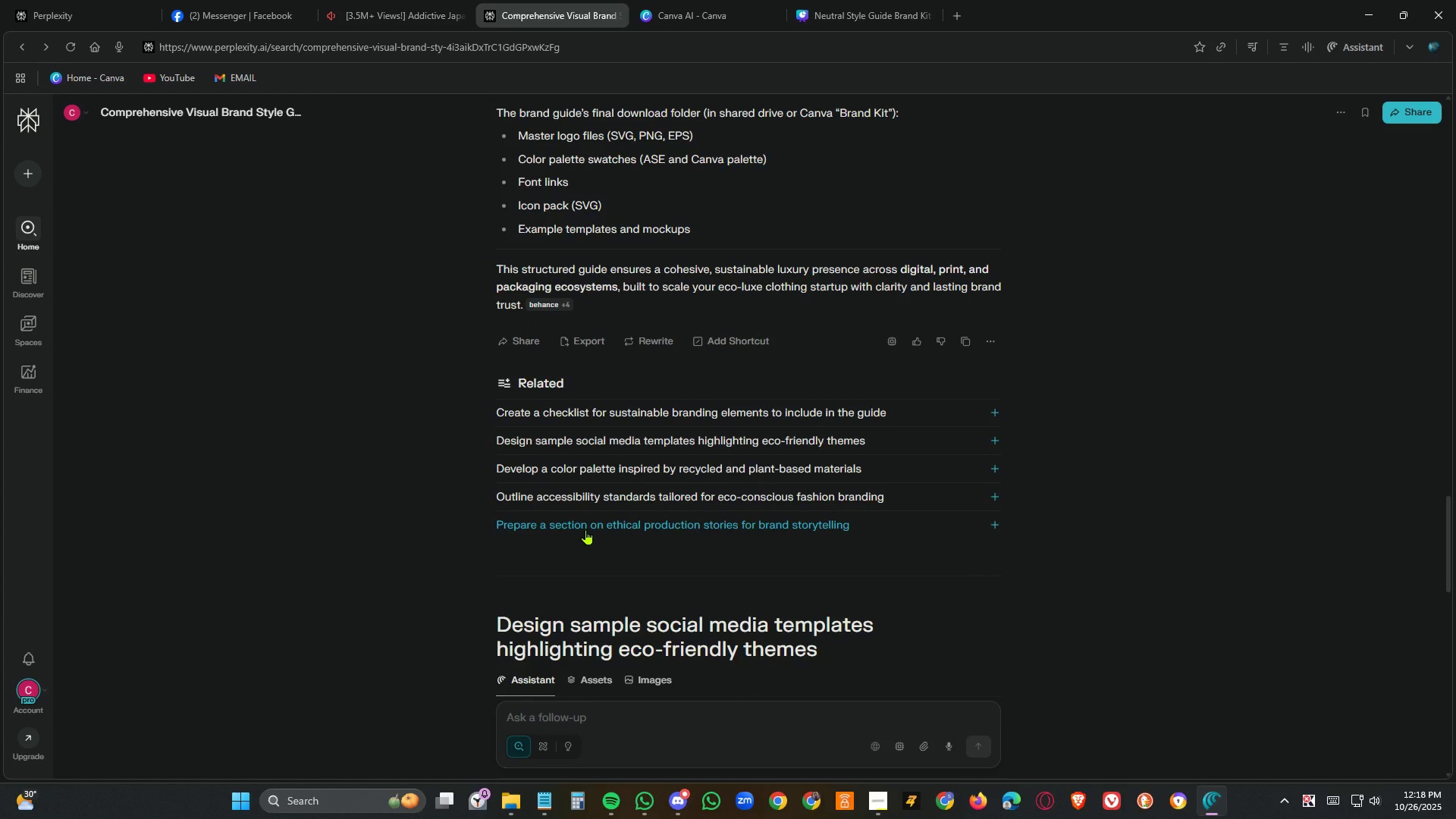 
wait(8.64)
 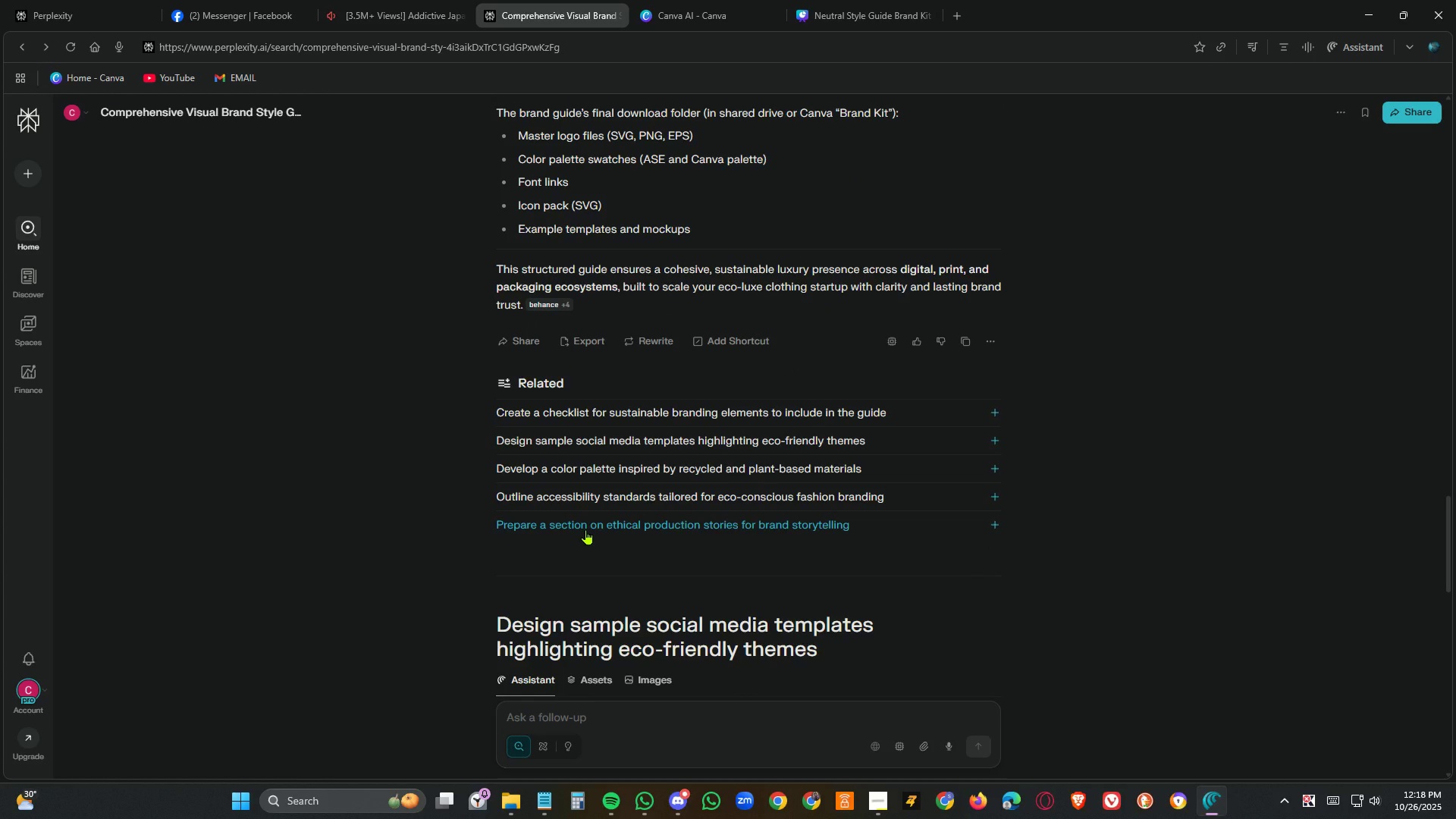 
left_click([616, 441])
 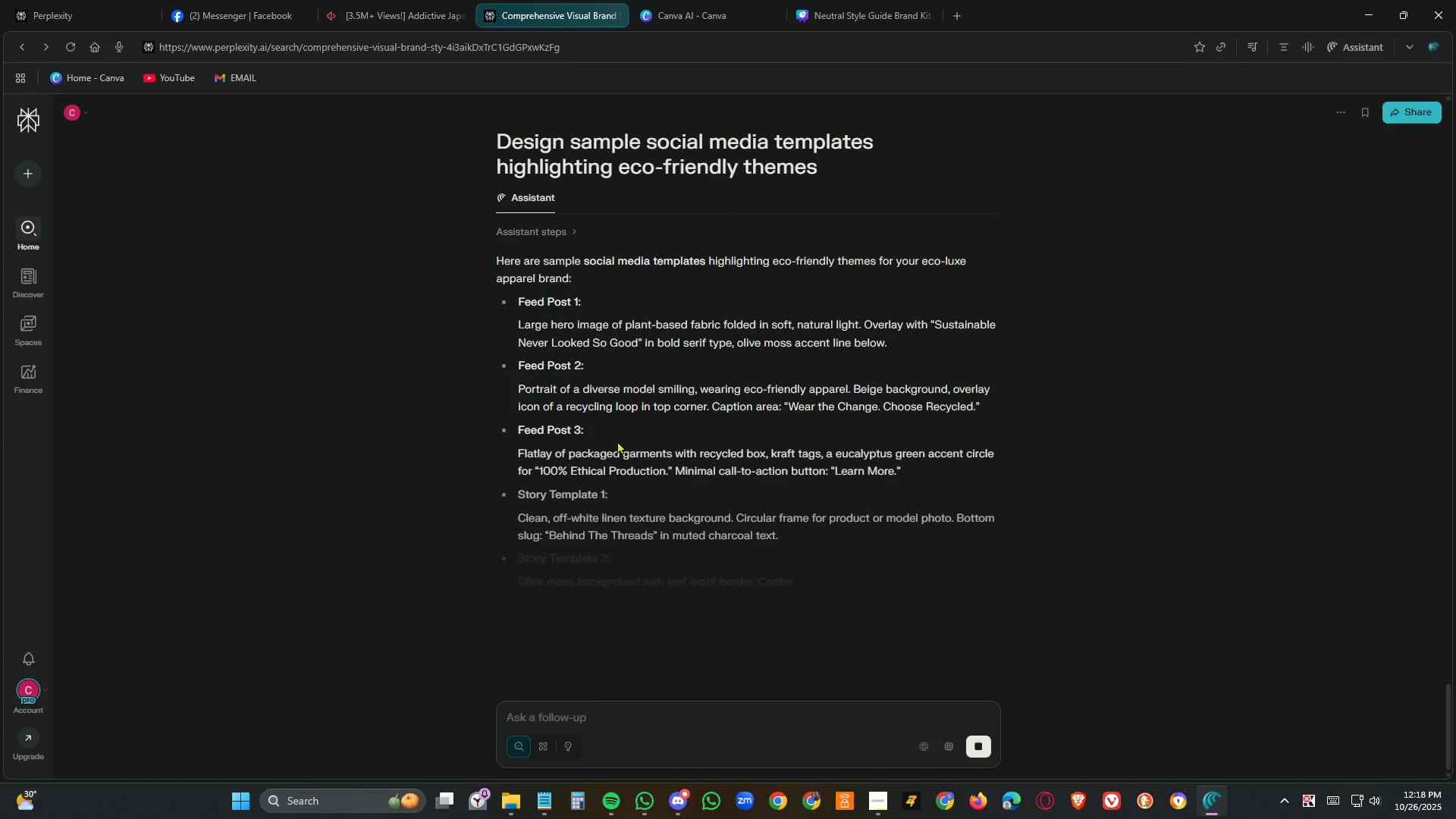 
wait(9.88)
 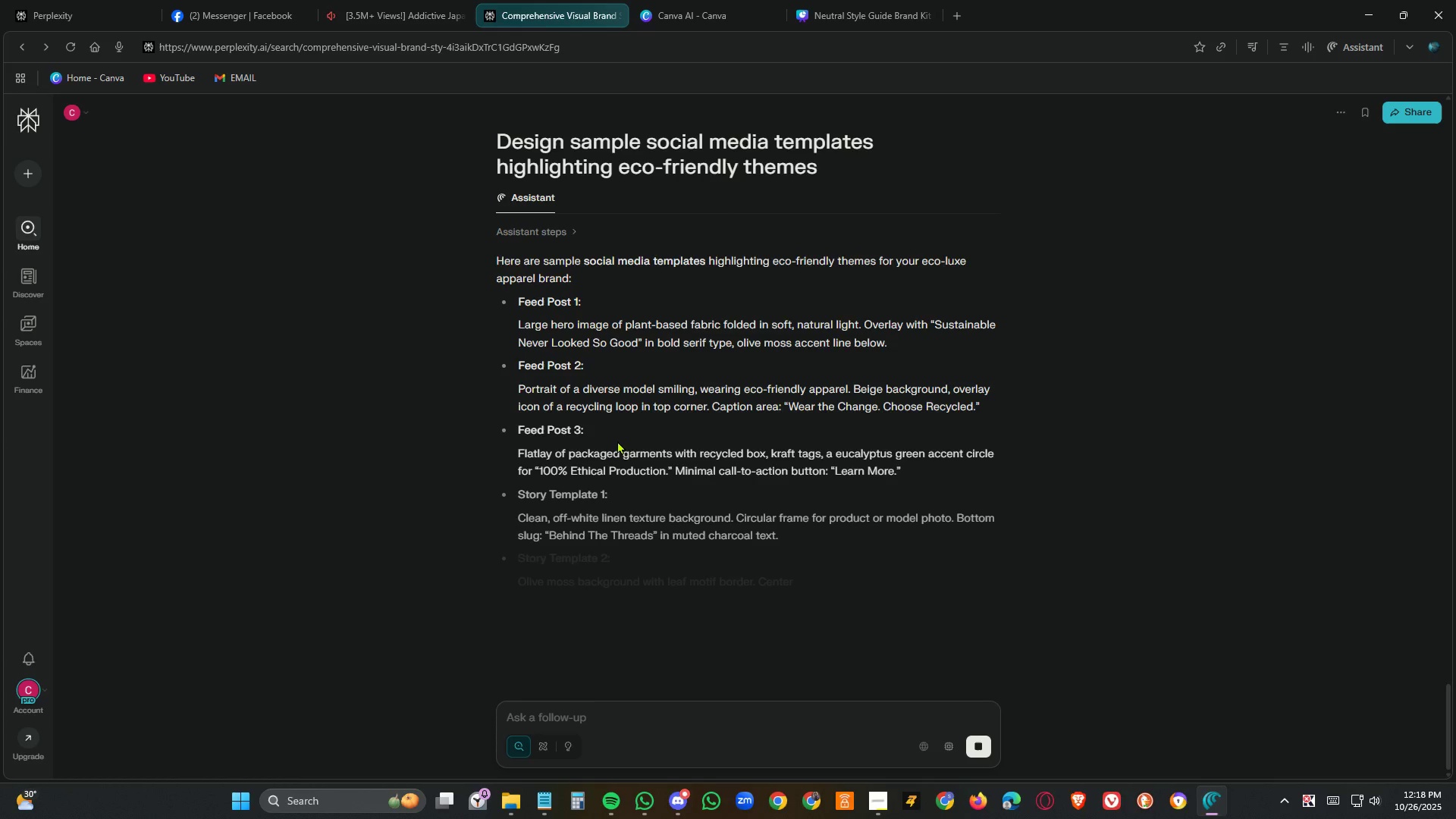 
scroll: coordinate [828, 516], scroll_direction: down, amount: 7.0
 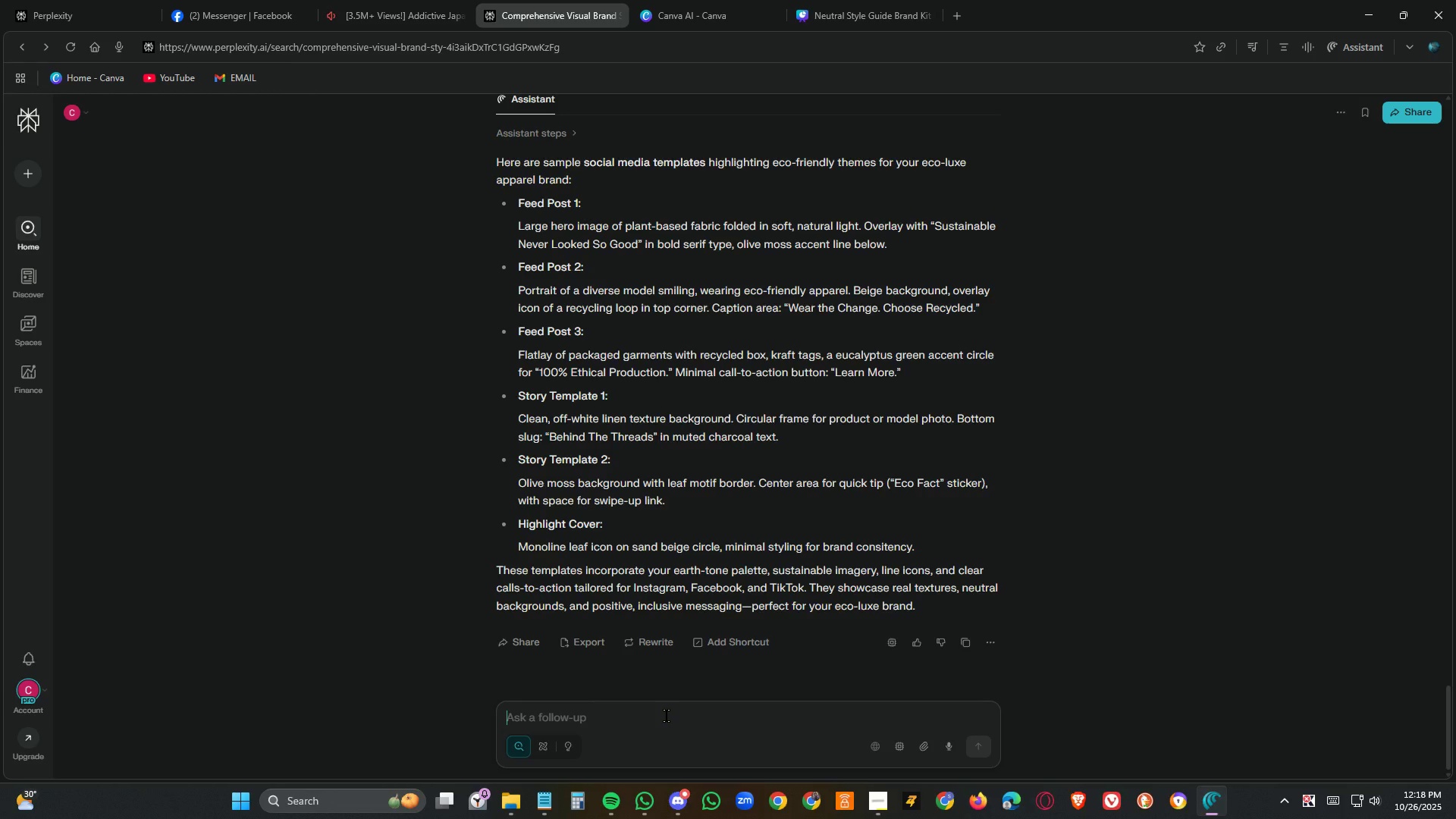 
left_click([667, 716])
 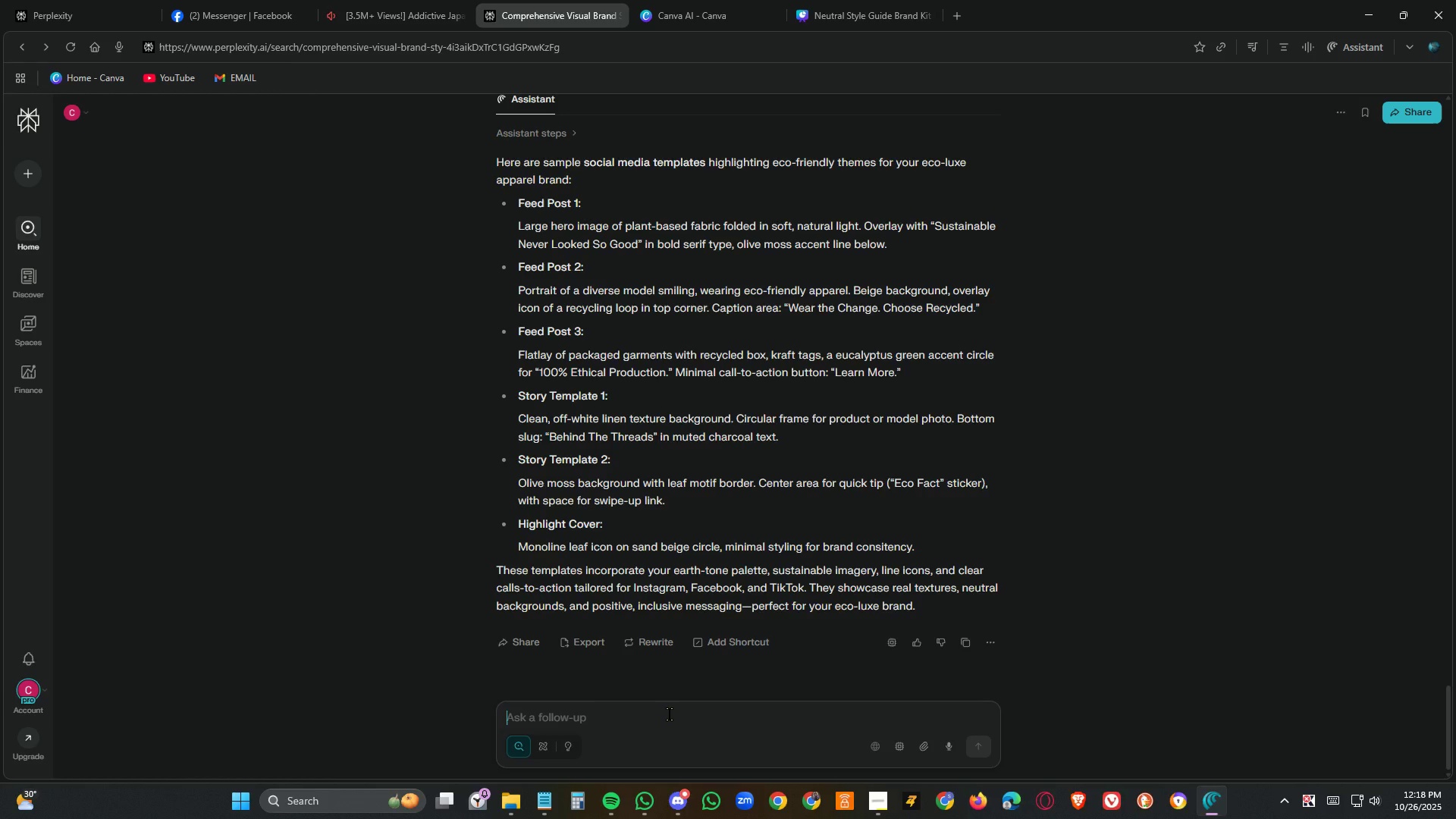 
type(create sample images please)
 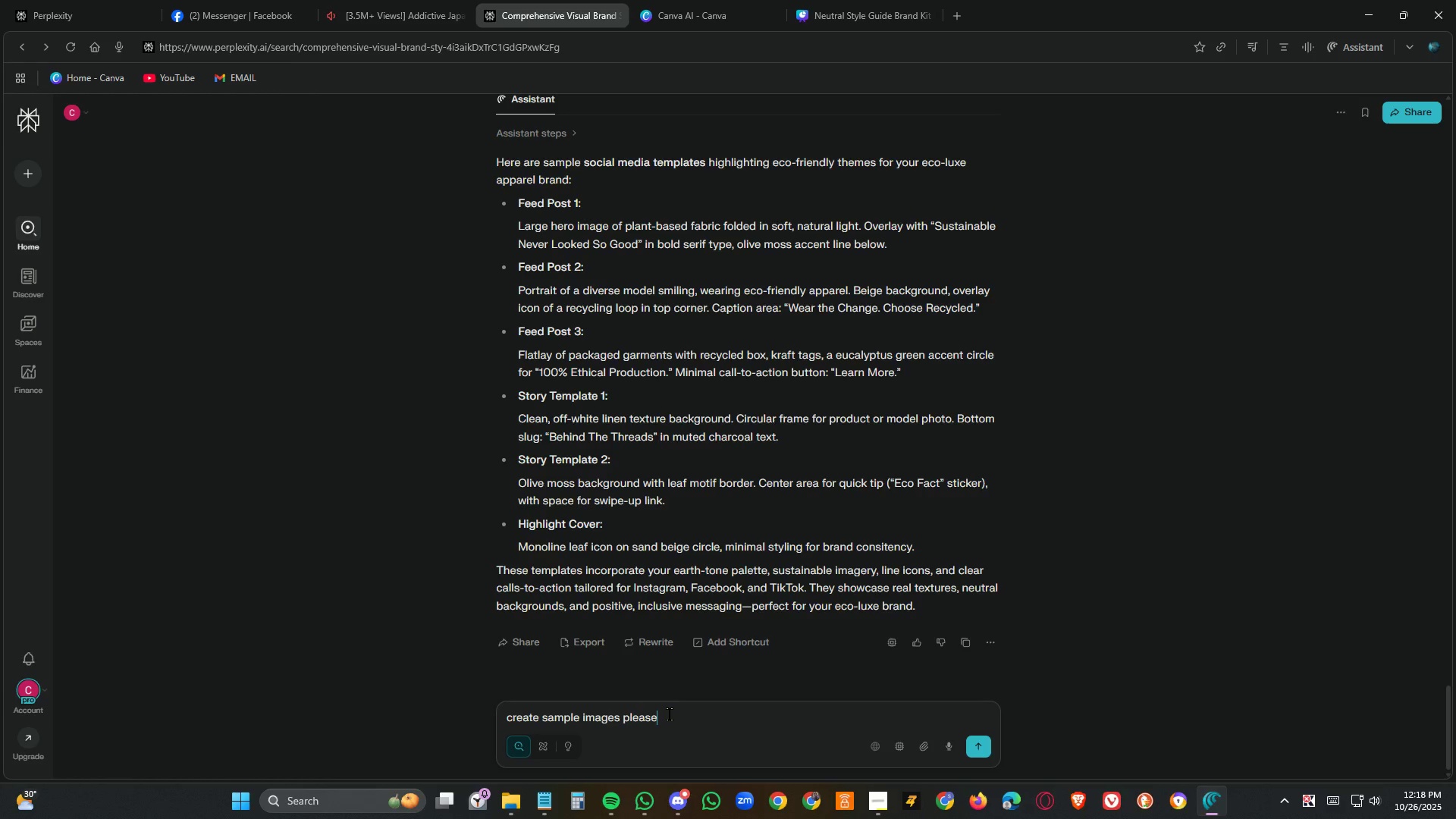 
key(Enter)
 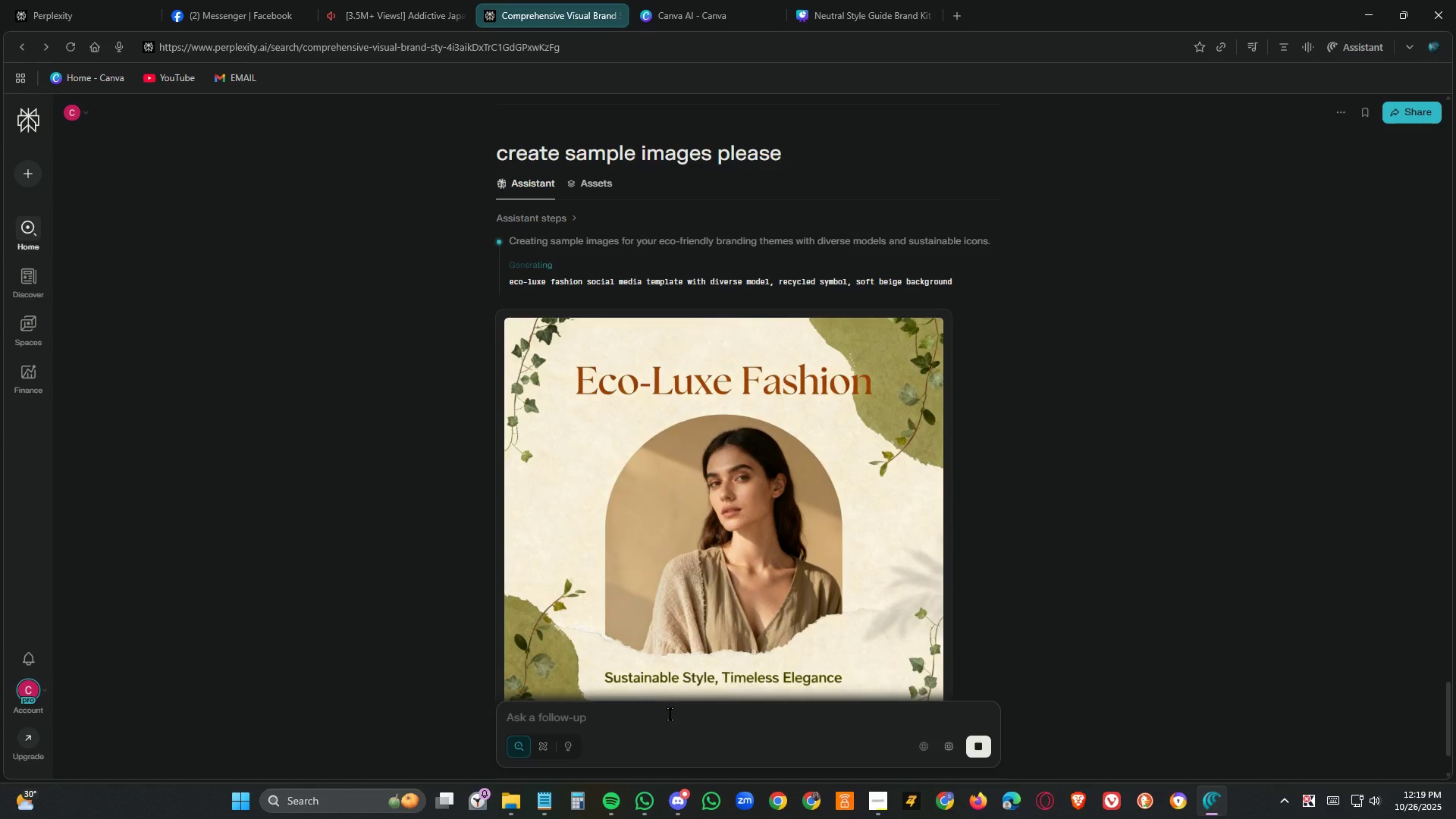 
wait(26.77)
 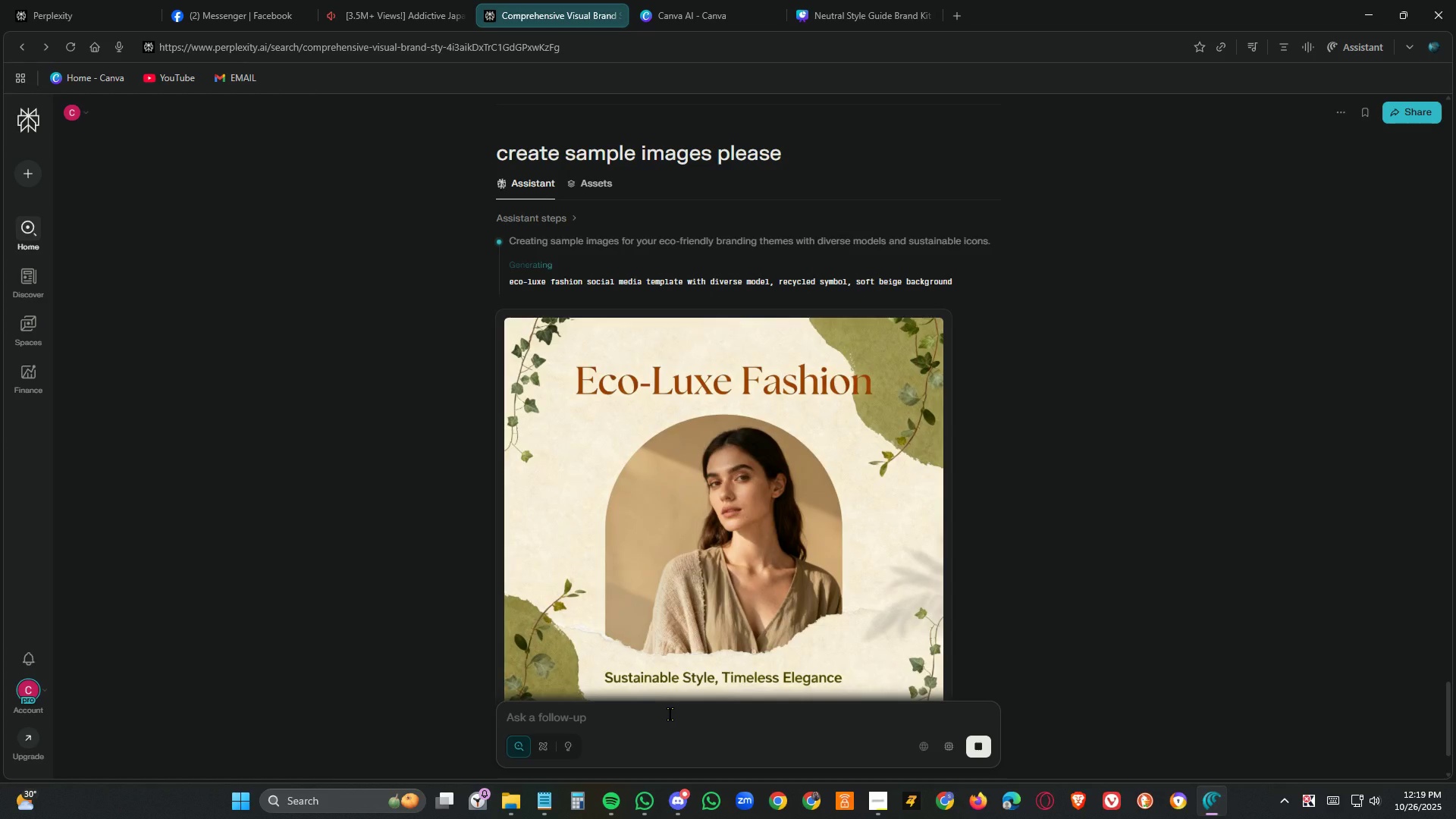 
left_click([1282, 486])
 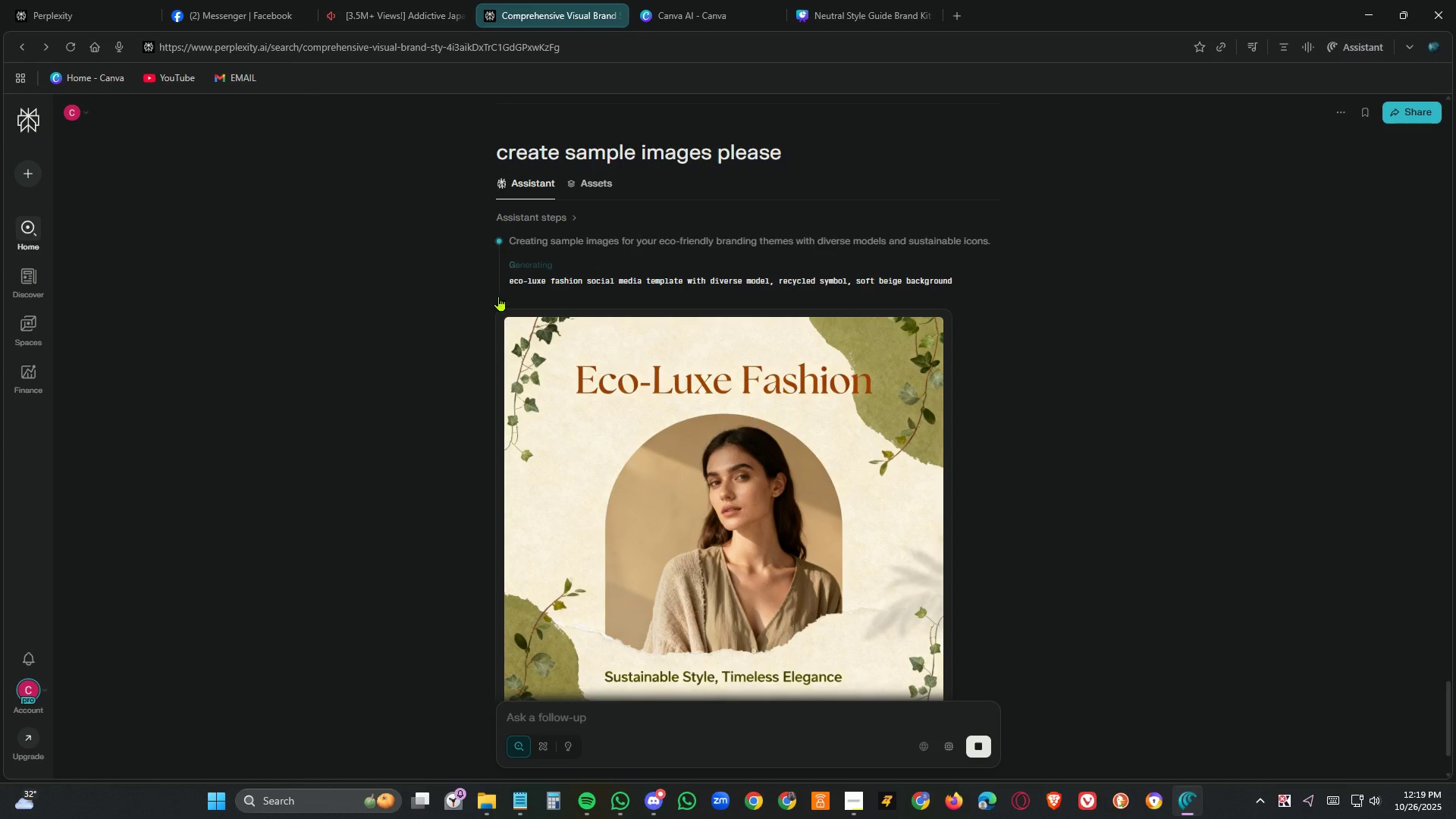 
scroll: coordinate [435, 393], scroll_direction: down, amount: 7.0
 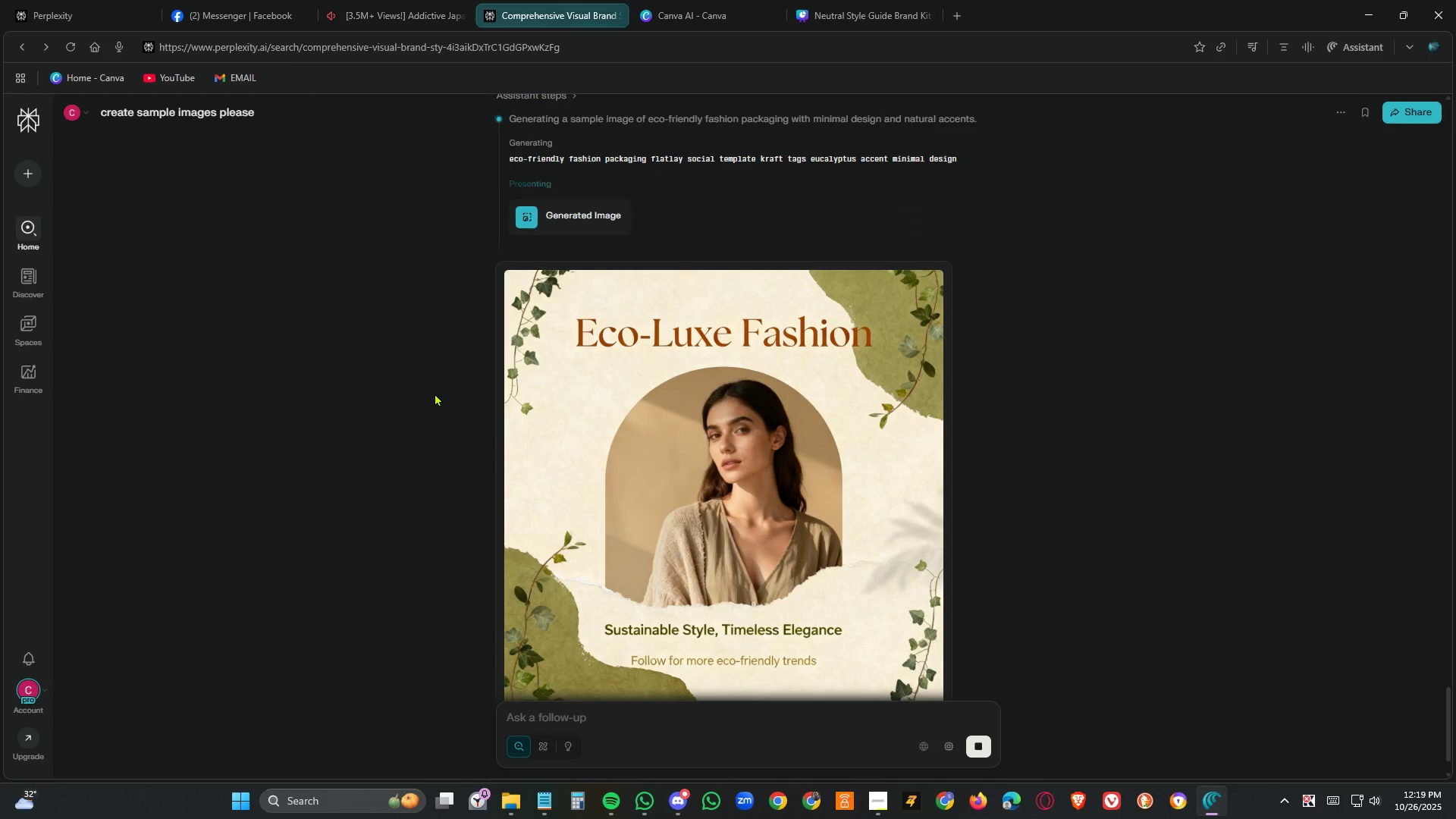 
wait(30.08)
 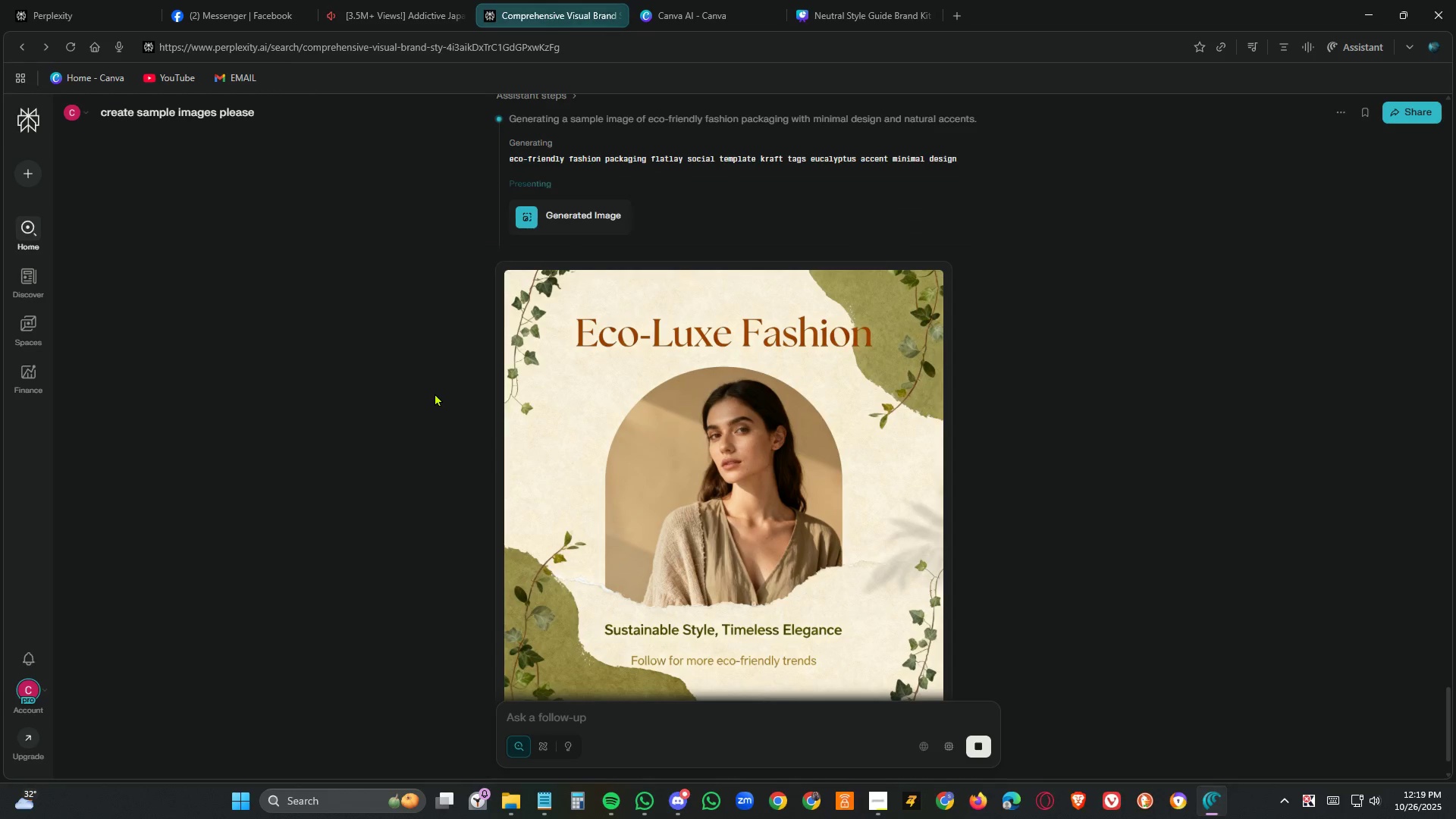 
scroll: coordinate [736, 391], scroll_direction: up, amount: 2.0
 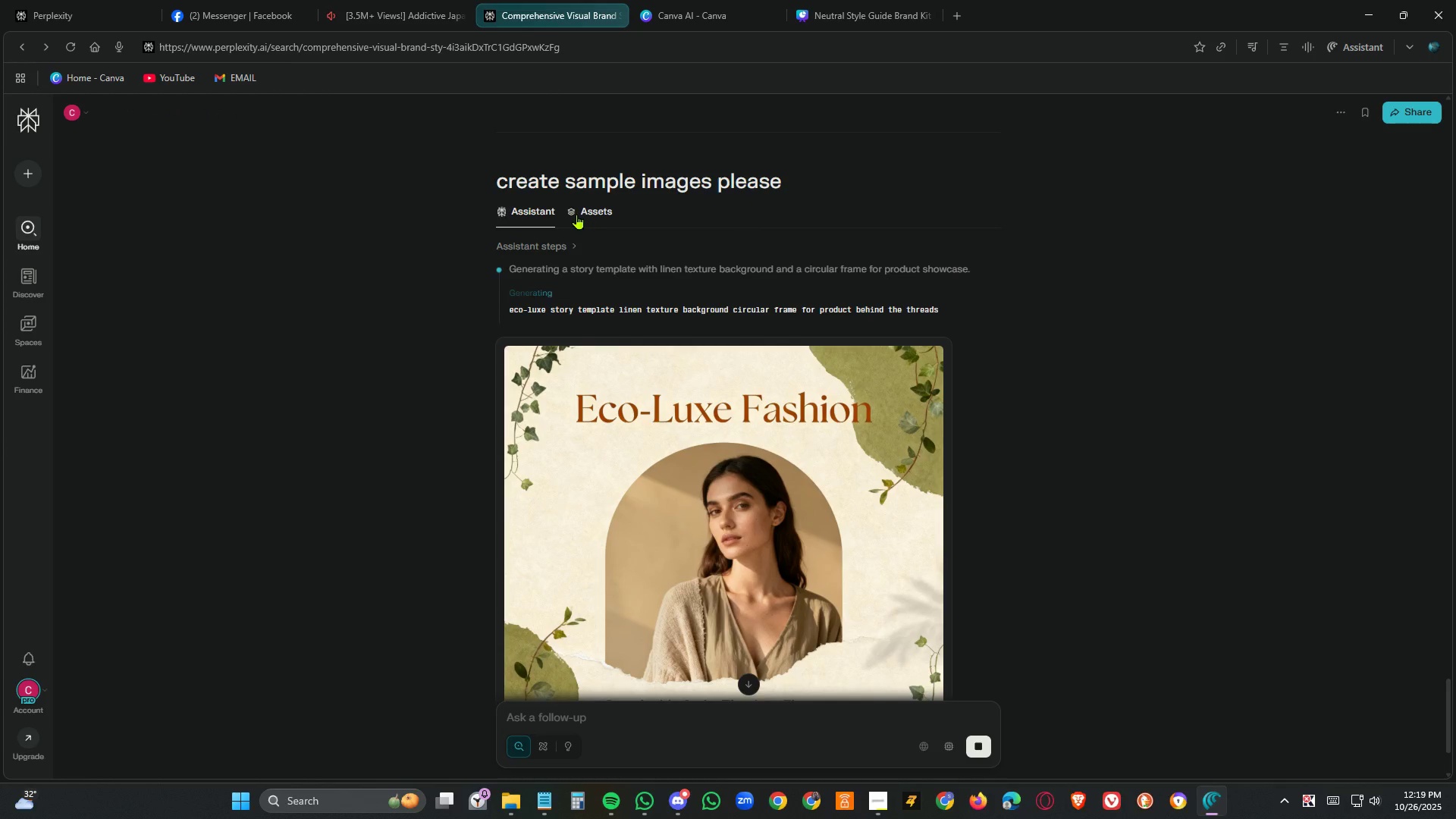 
left_click([604, 209])
 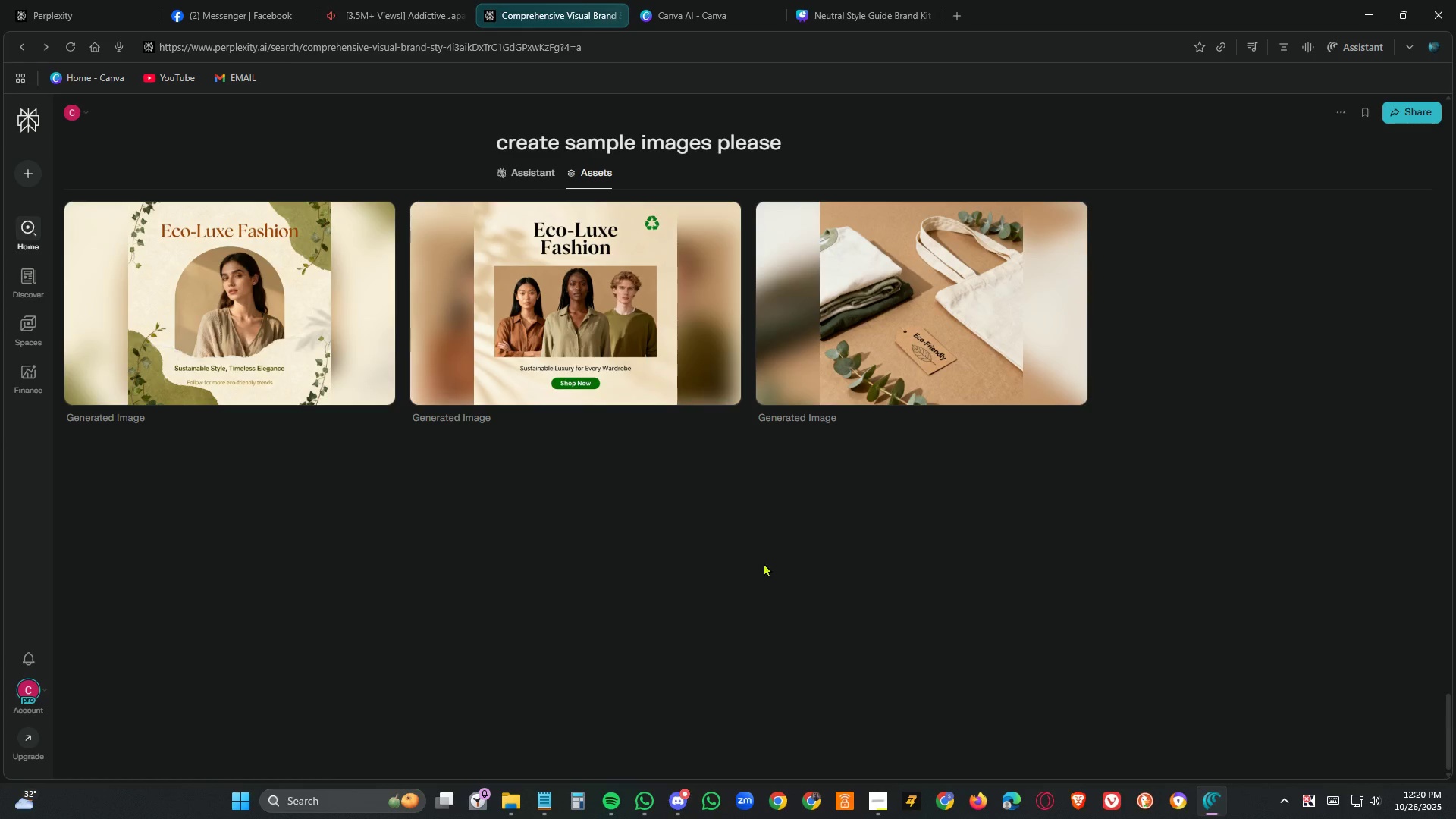 
left_click([529, 168])
 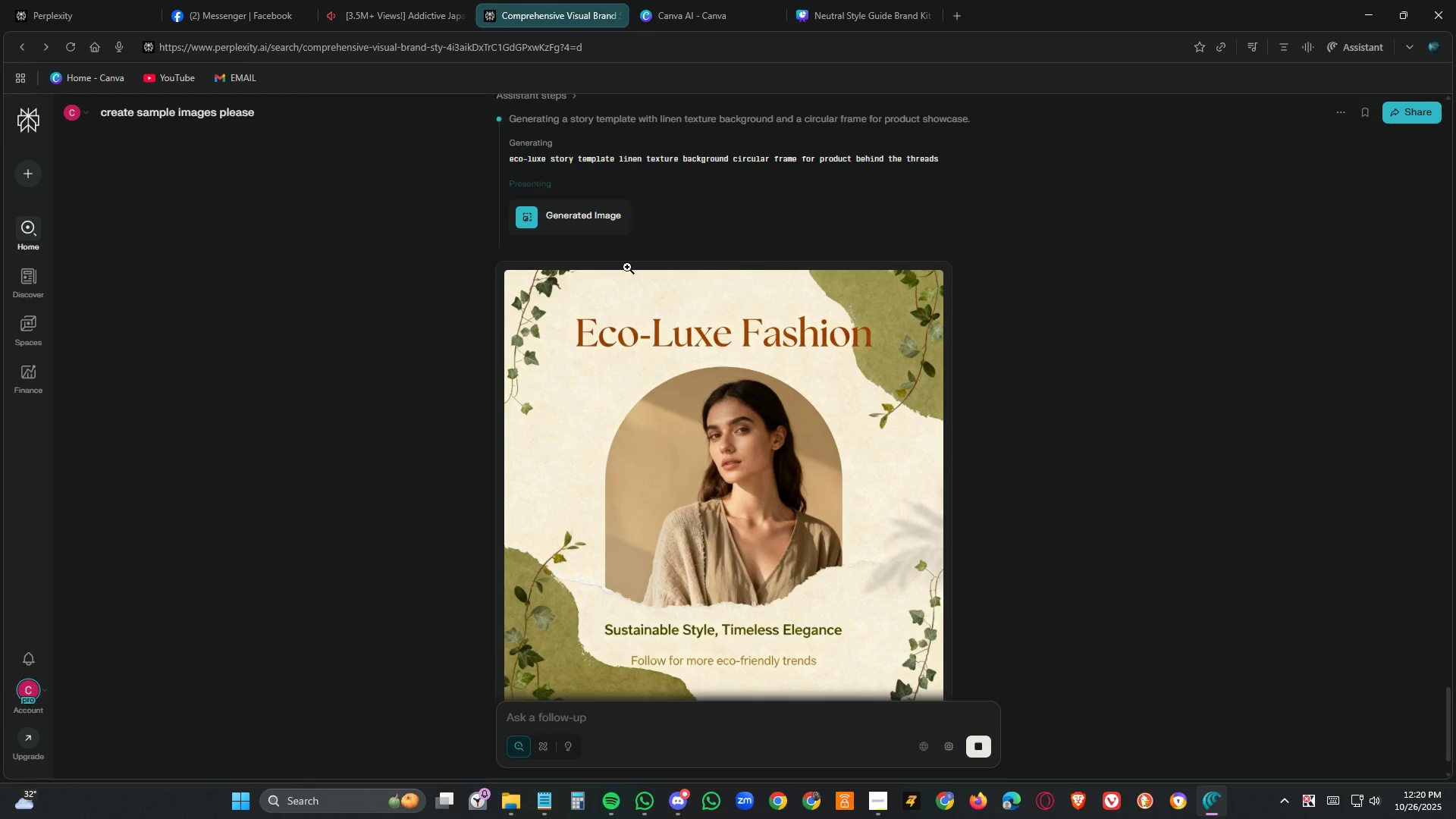 
scroll: coordinate [603, 232], scroll_direction: up, amount: 3.0
 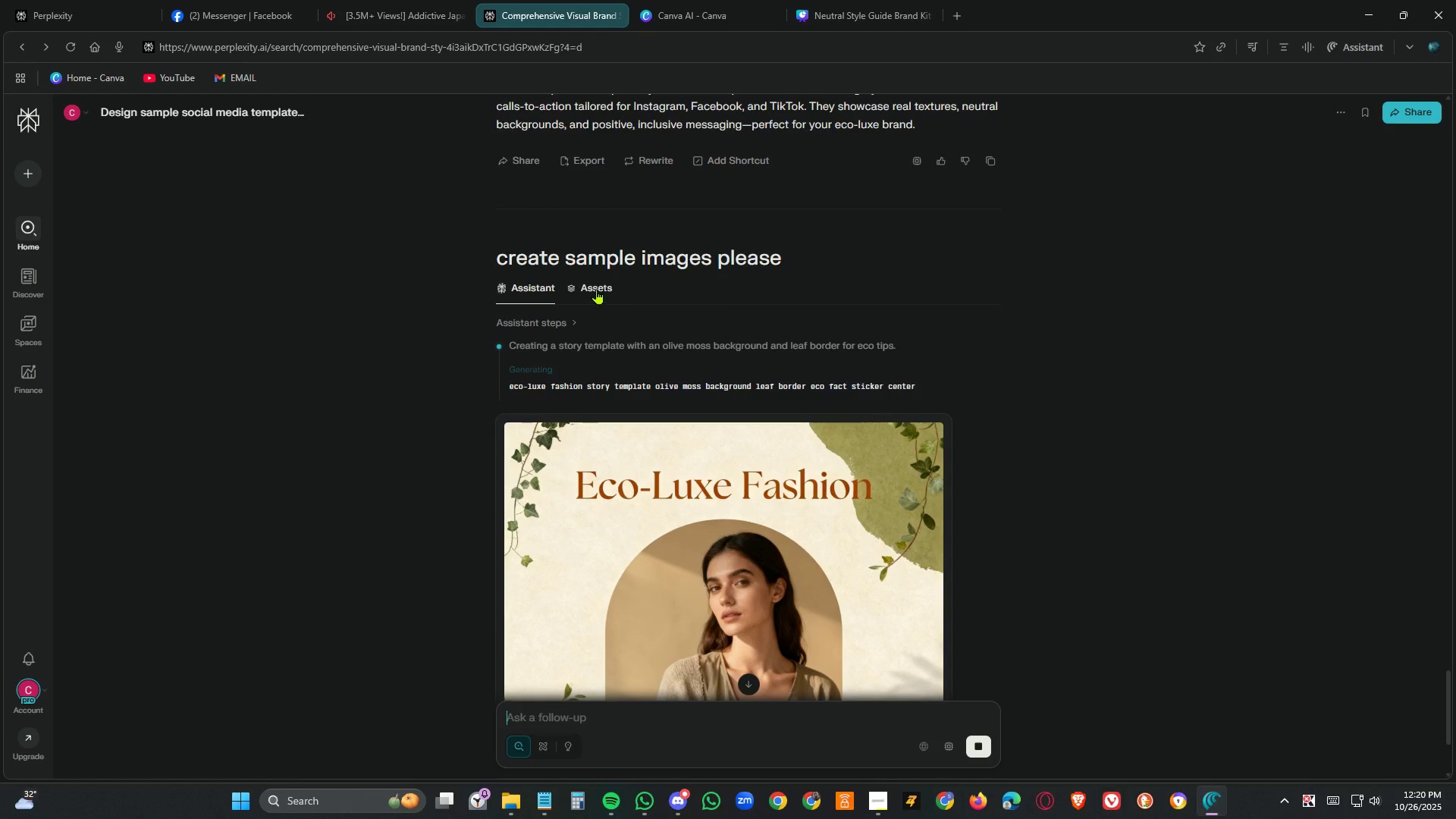 
left_click([597, 289])
 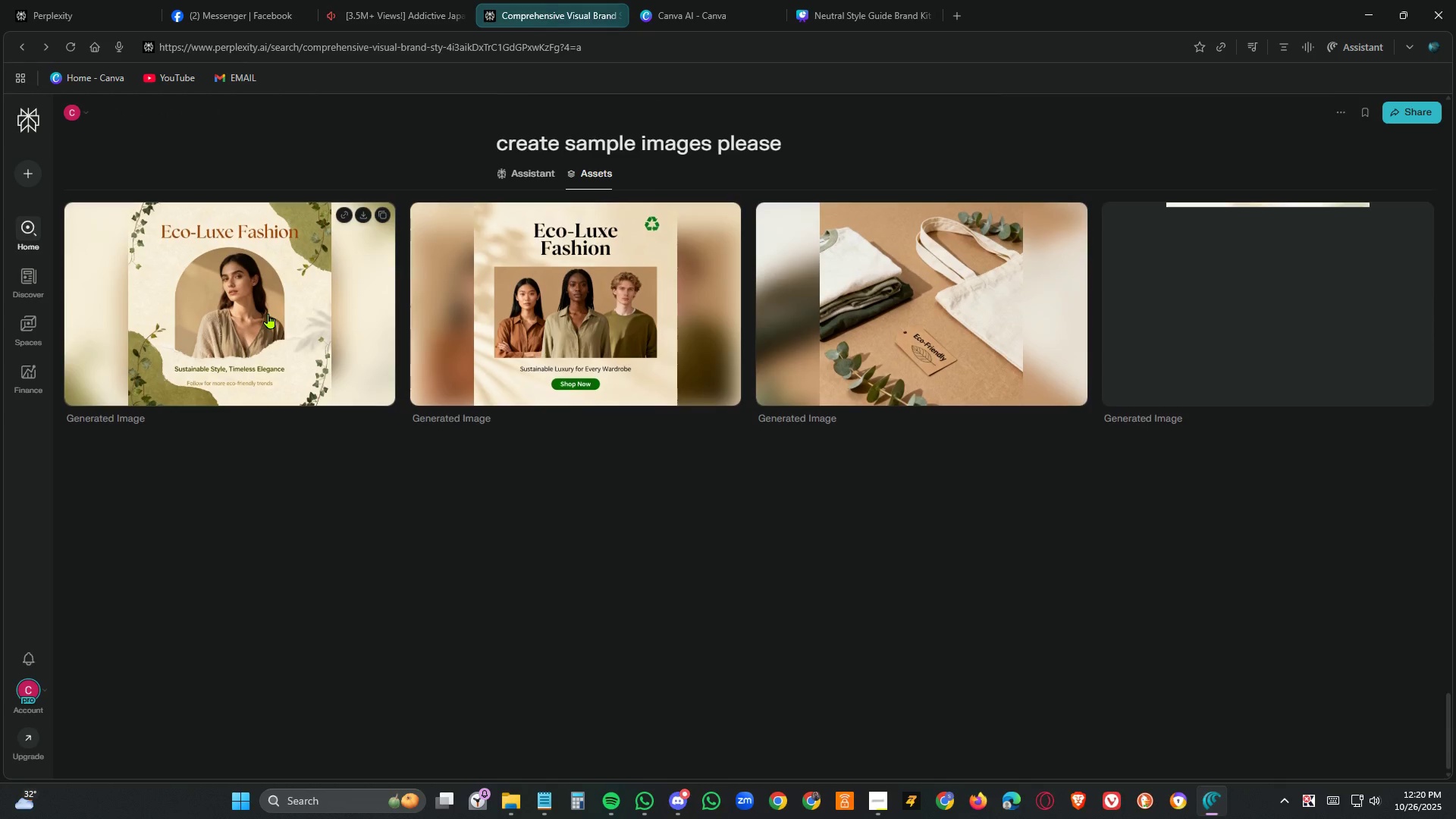 
right_click([268, 313])
 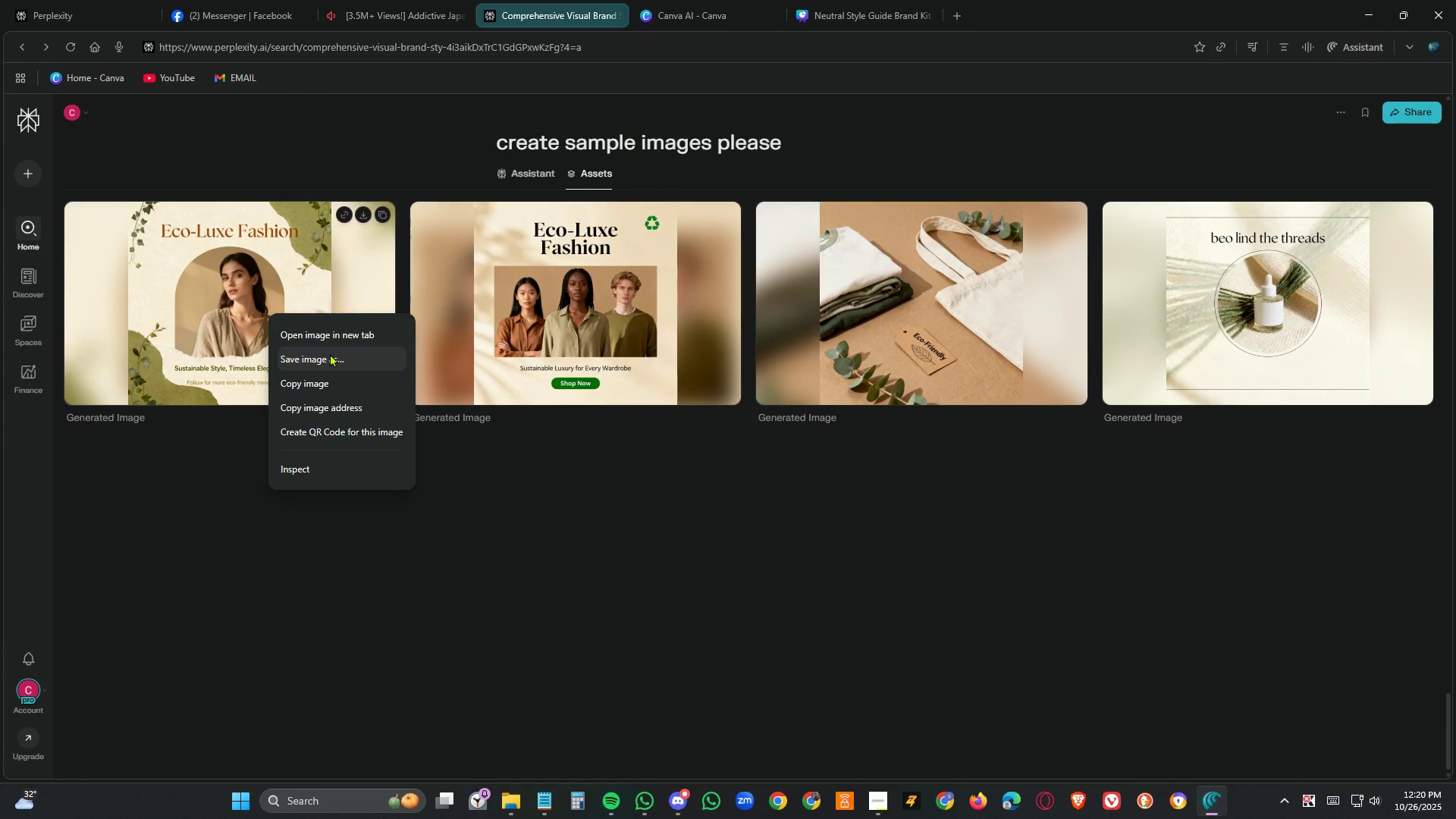 
left_click([330, 353])
 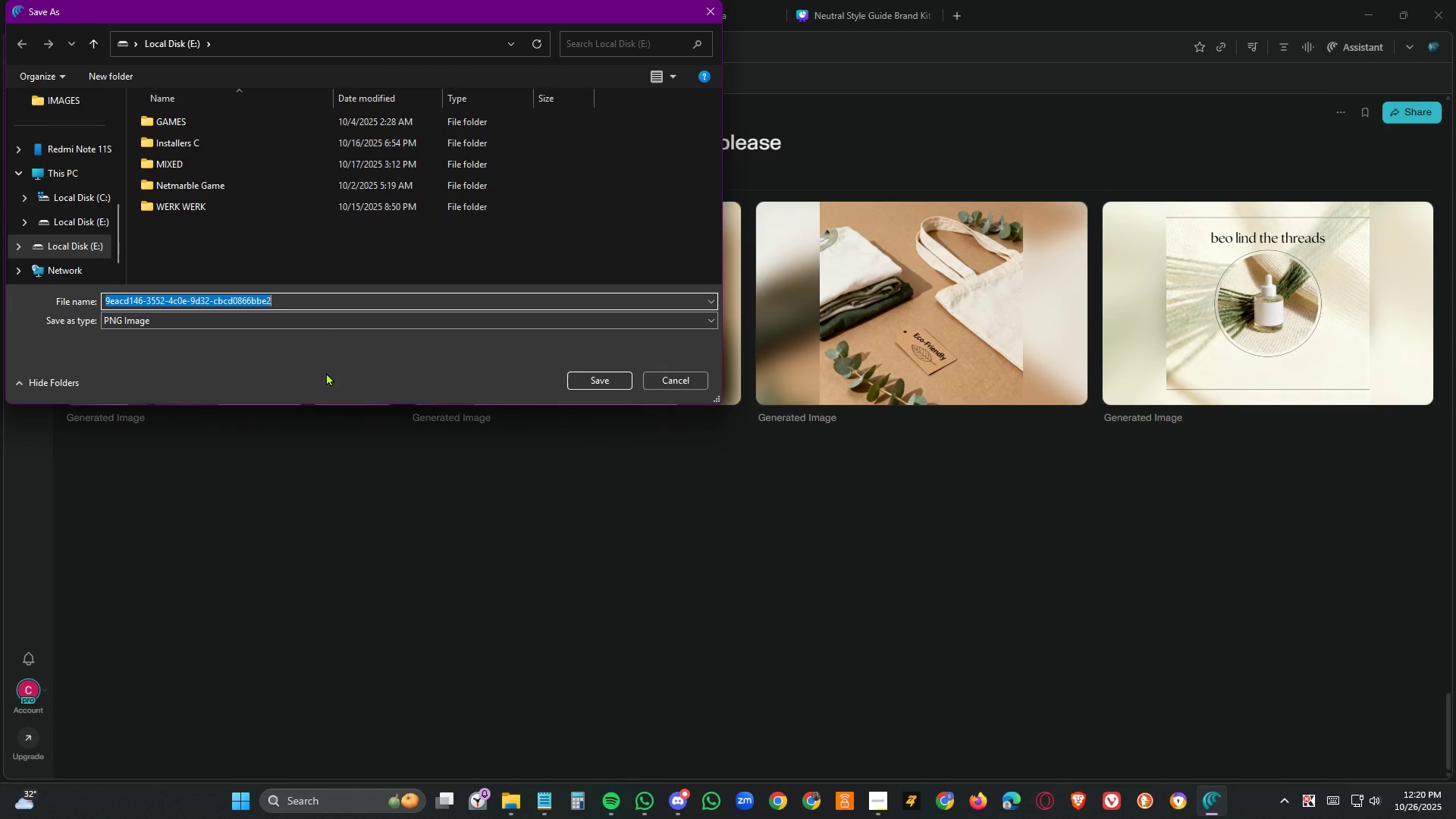 
wait(6.43)
 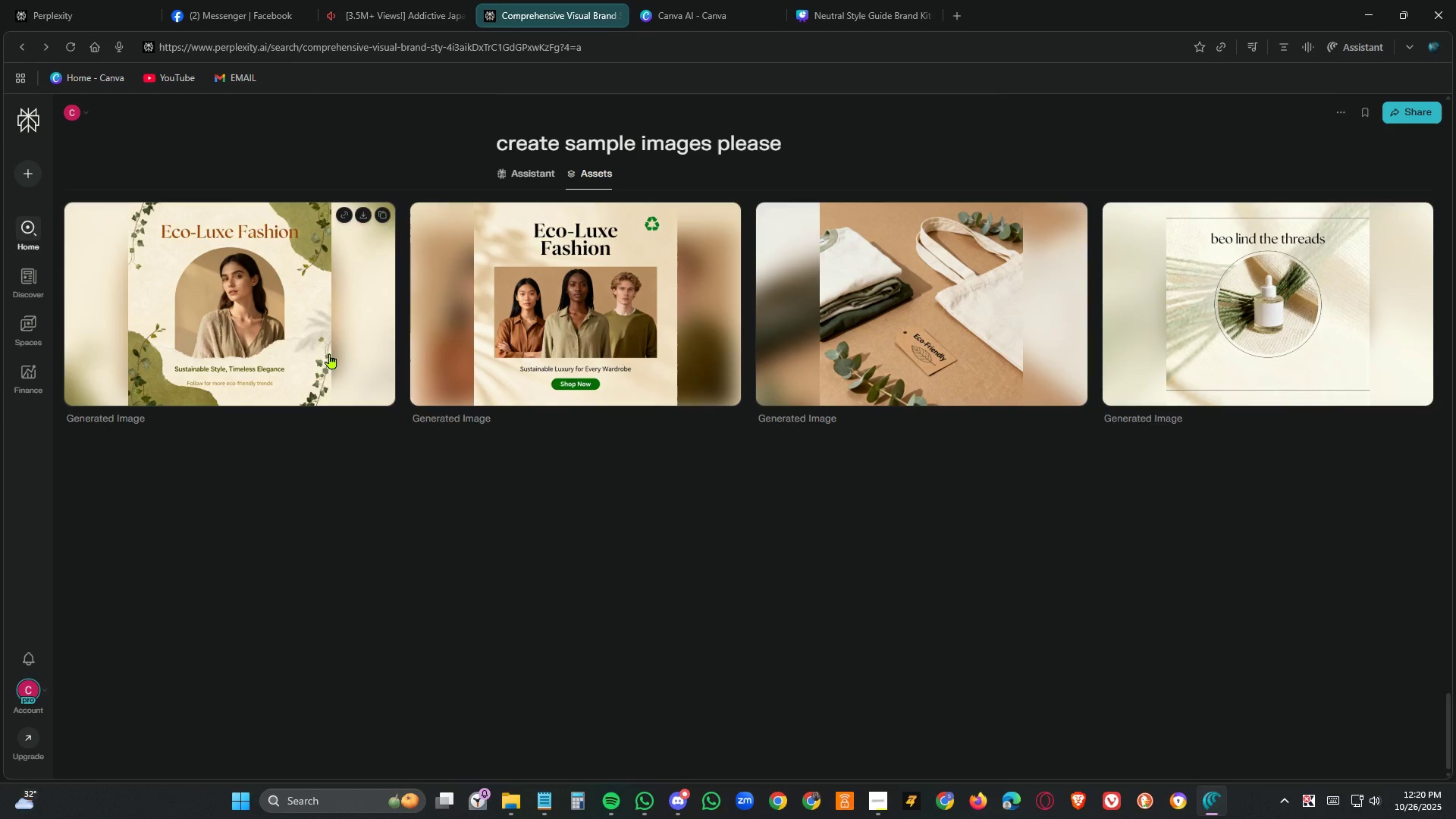 
left_click([575, 378])
 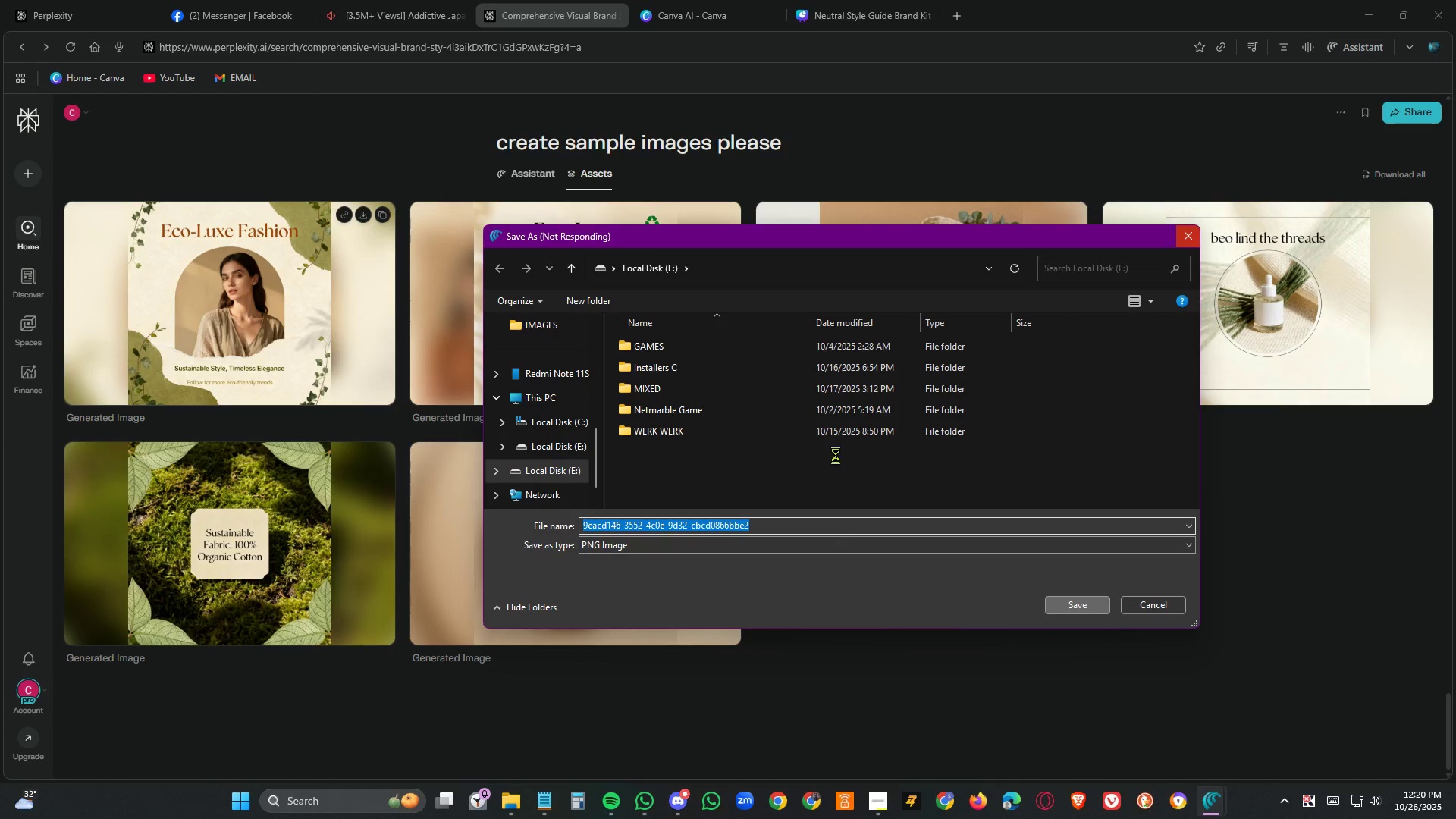 
wait(24.02)
 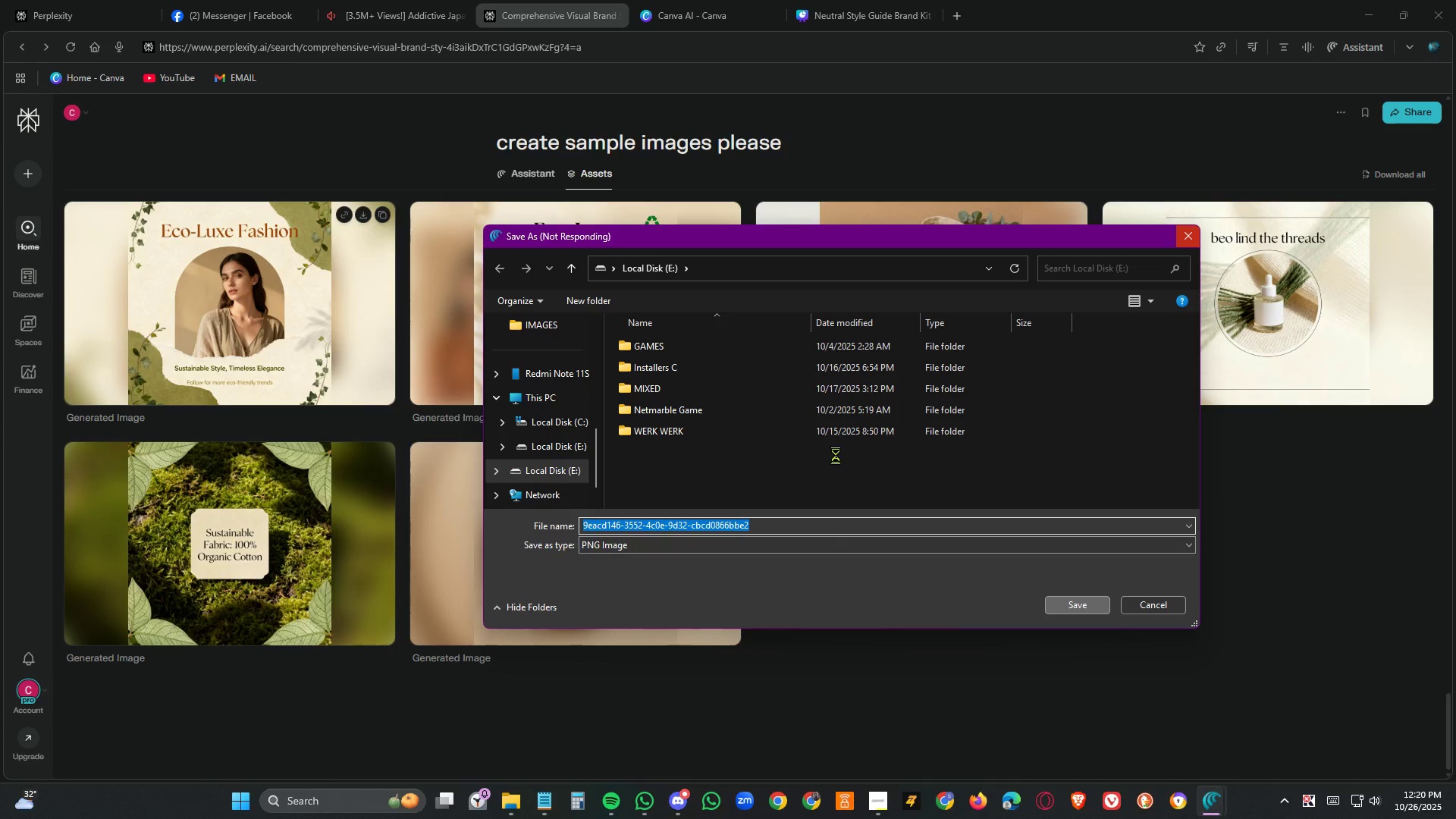 
right_click([1254, 804])
 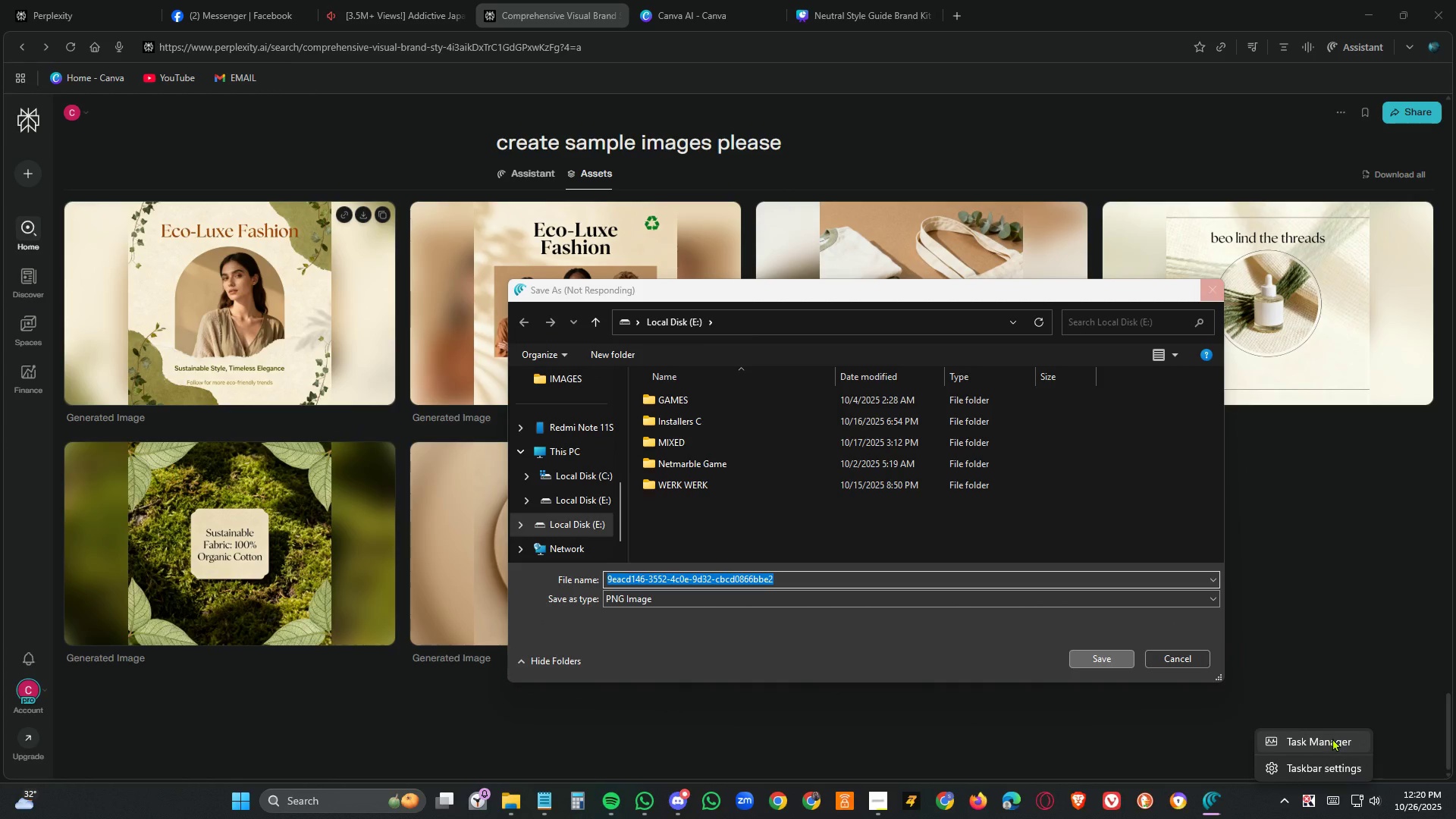 
left_click([1332, 738])
 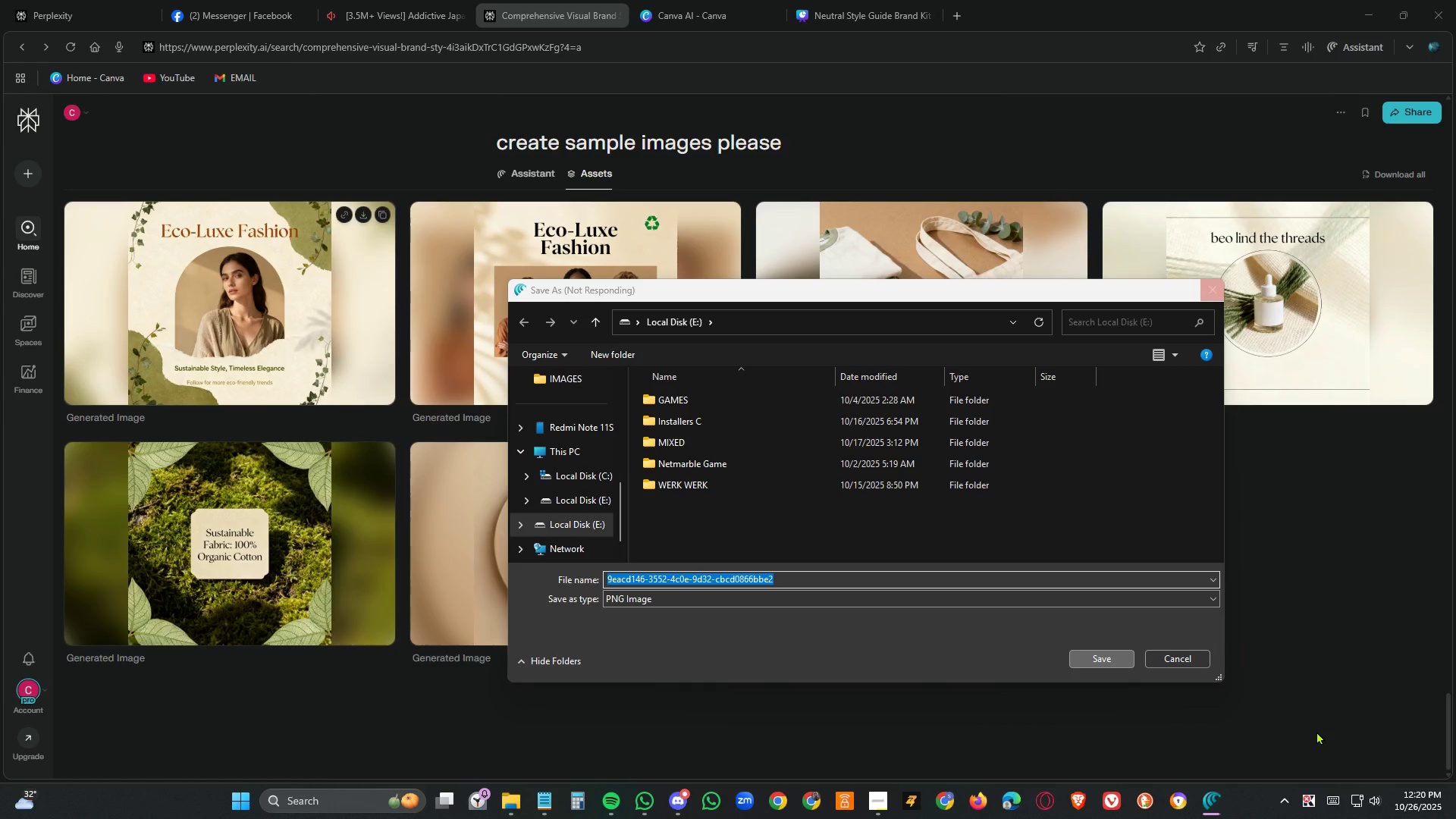 
wait(10.32)
 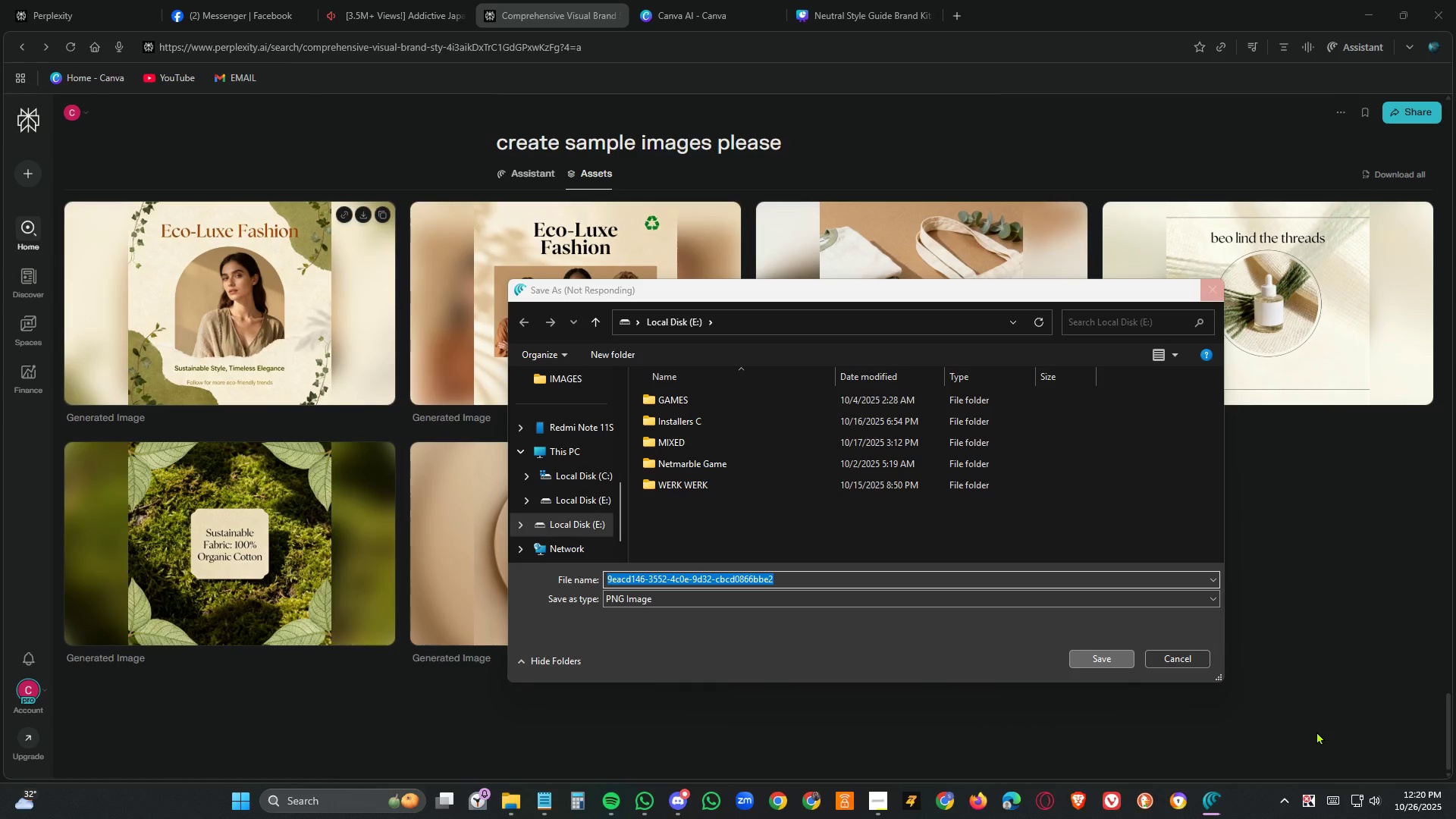 
left_click([805, 400])
 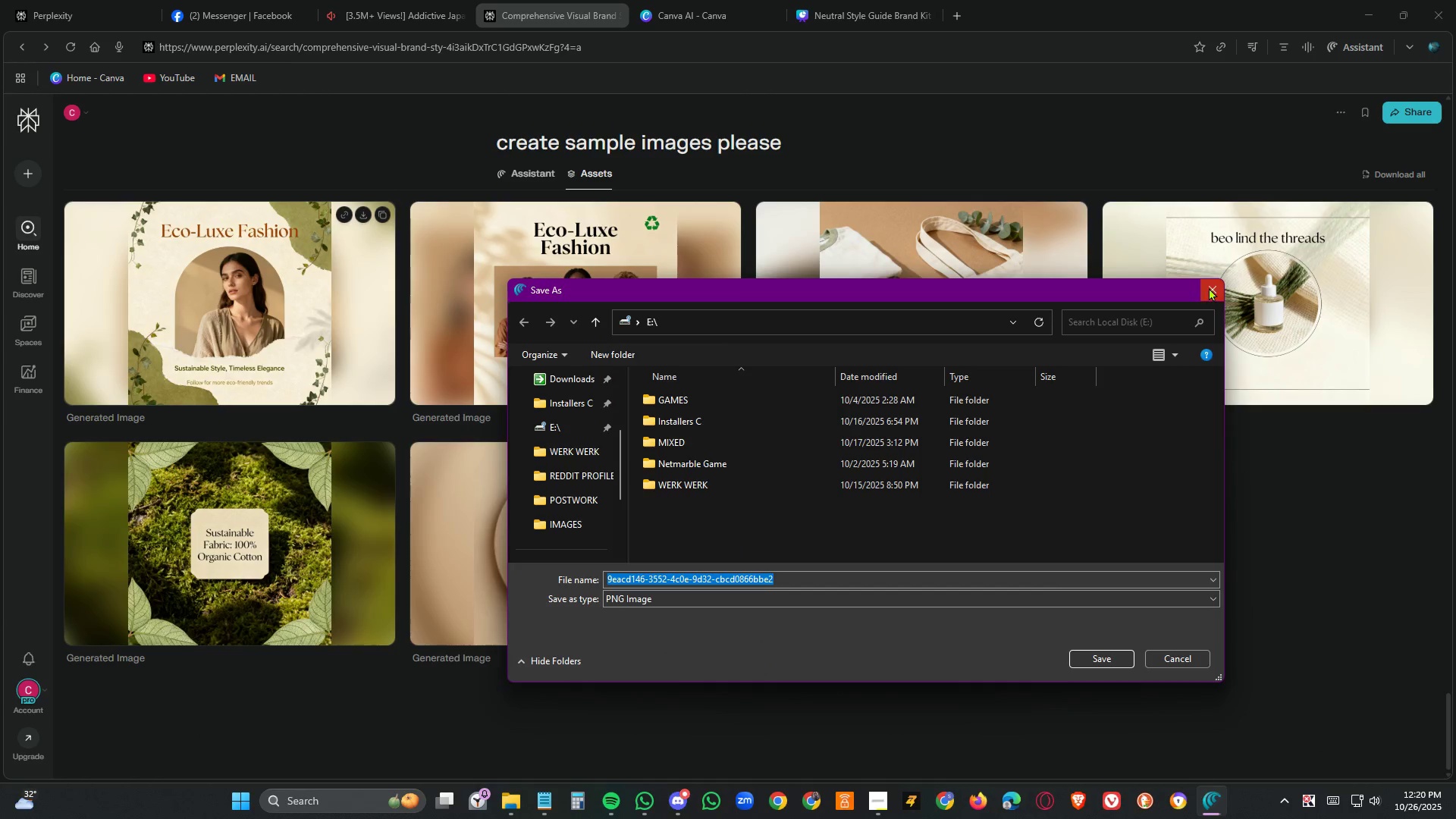 
left_click([1209, 287])
 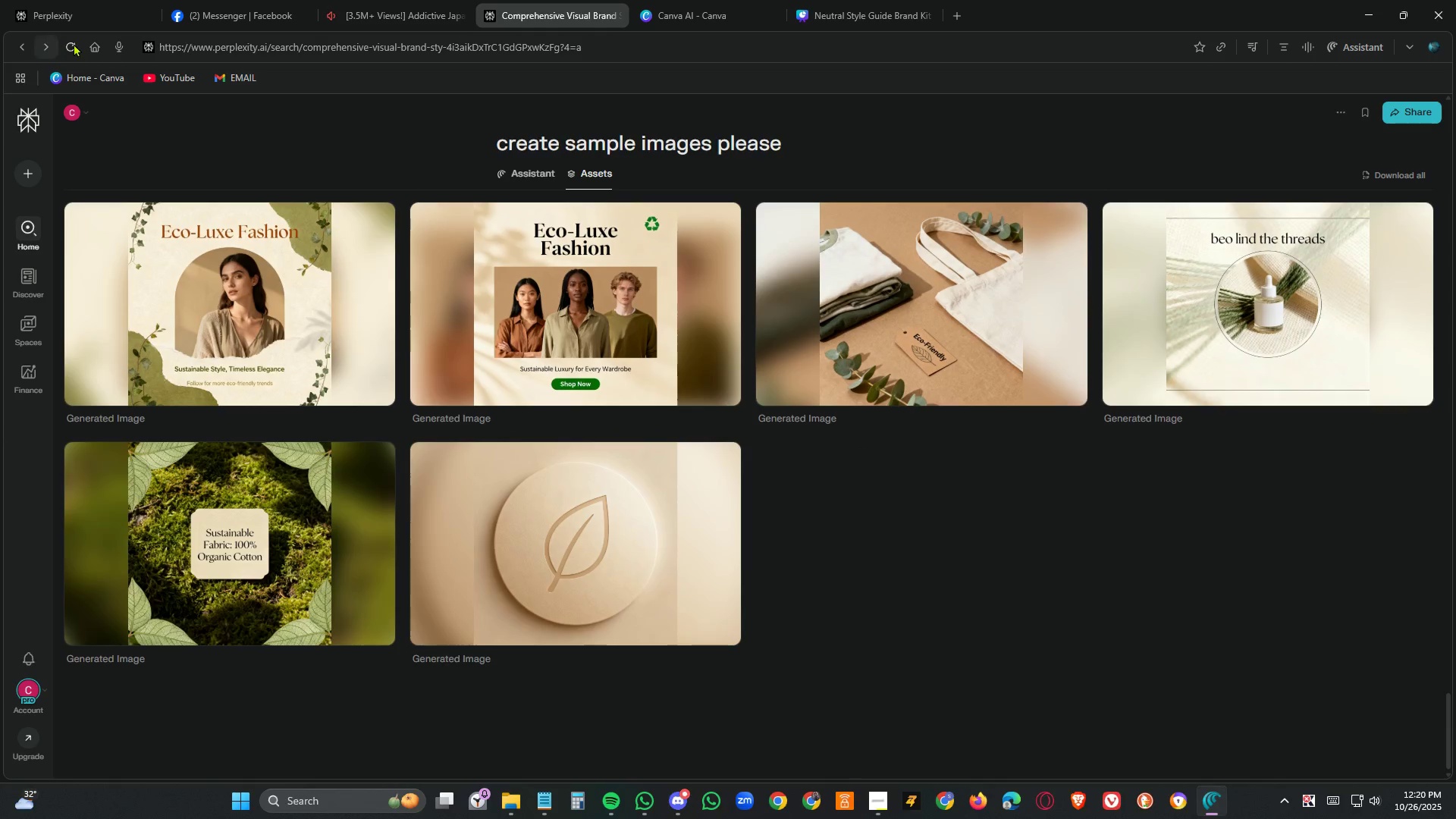 
left_click([77, 43])
 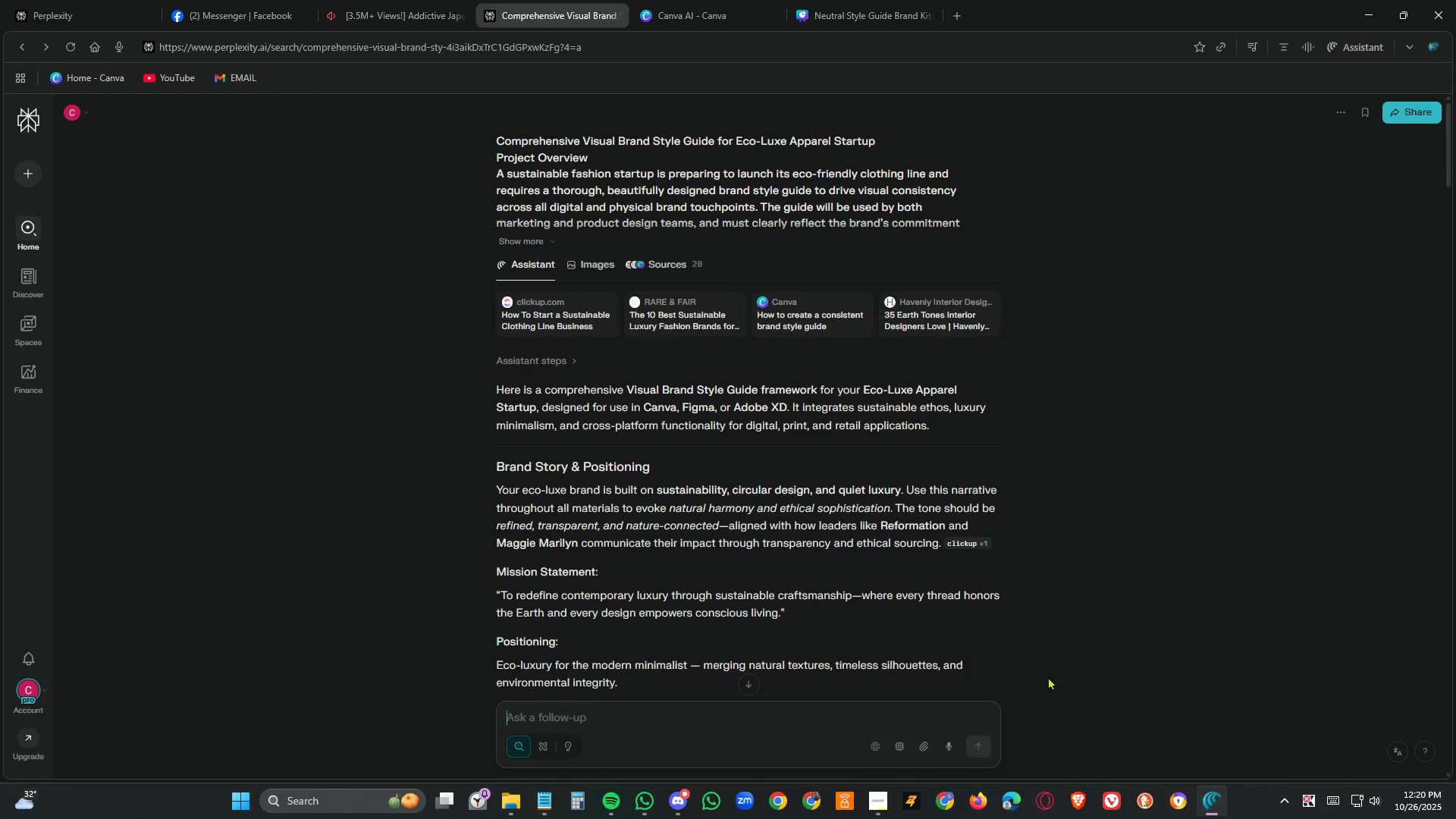 
scroll: coordinate [1100, 637], scroll_direction: down, amount: 62.0
 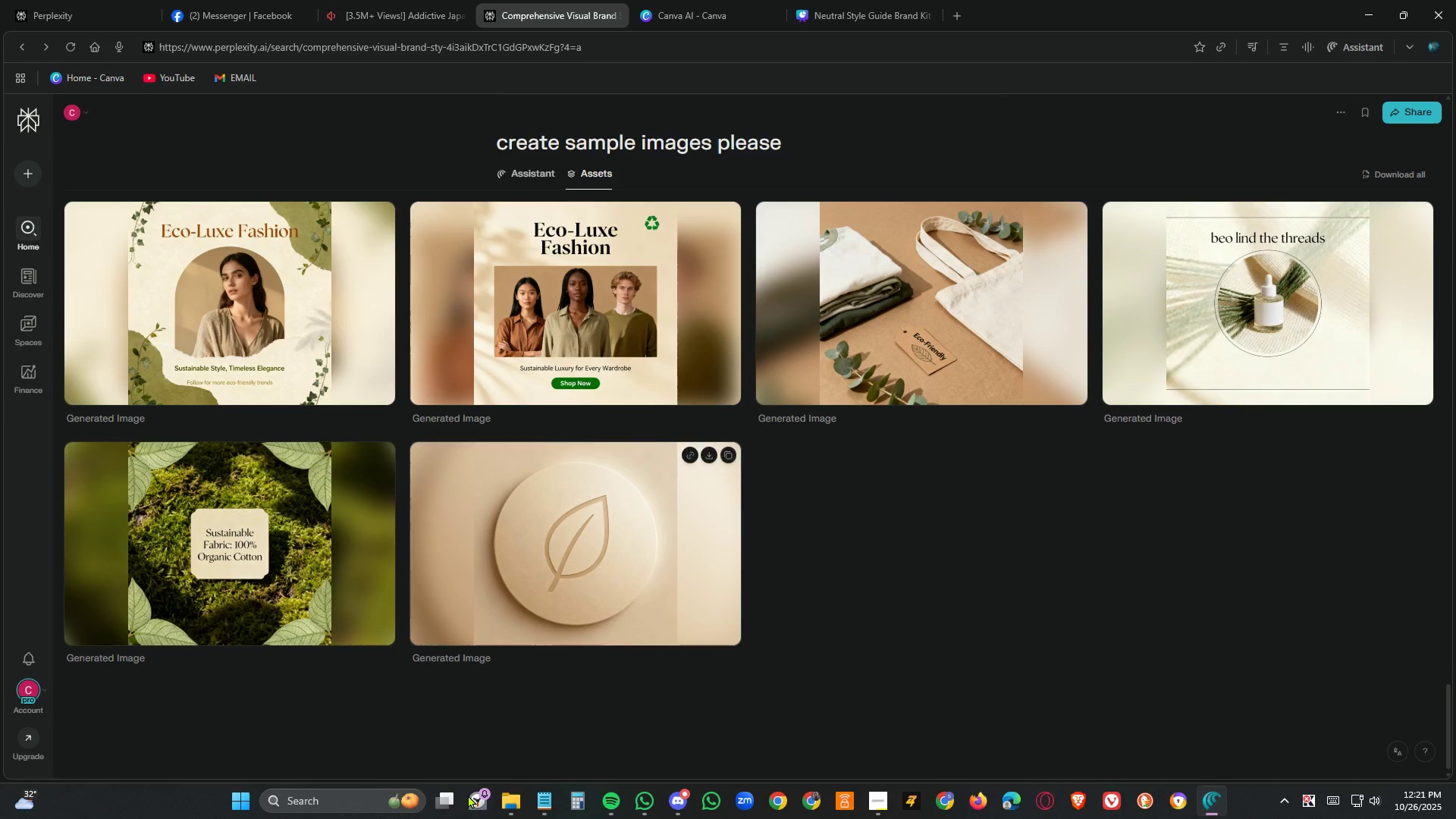 
left_click([509, 800])
 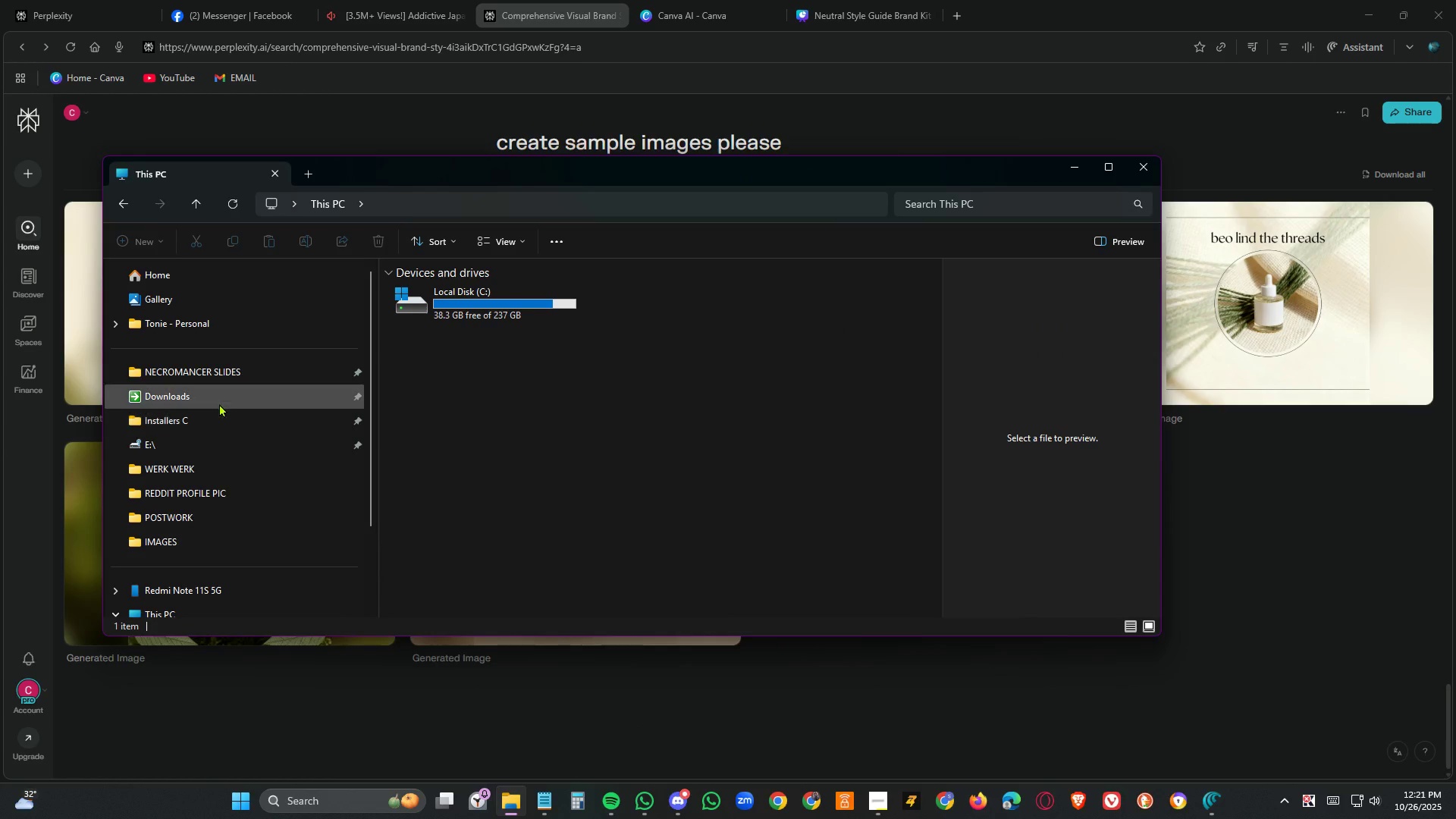 
left_click([217, 400])
 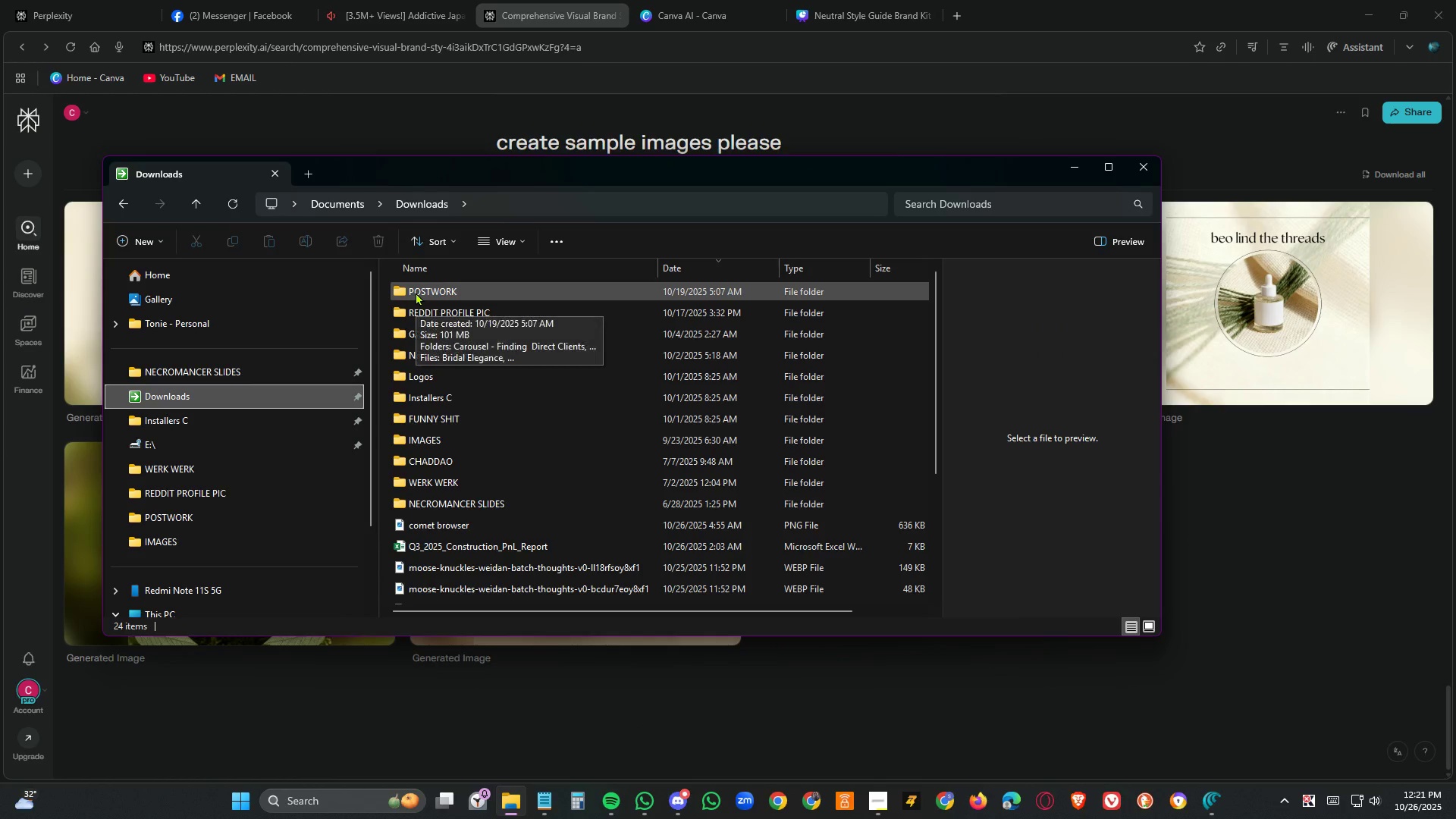 
double_click([417, 290])
 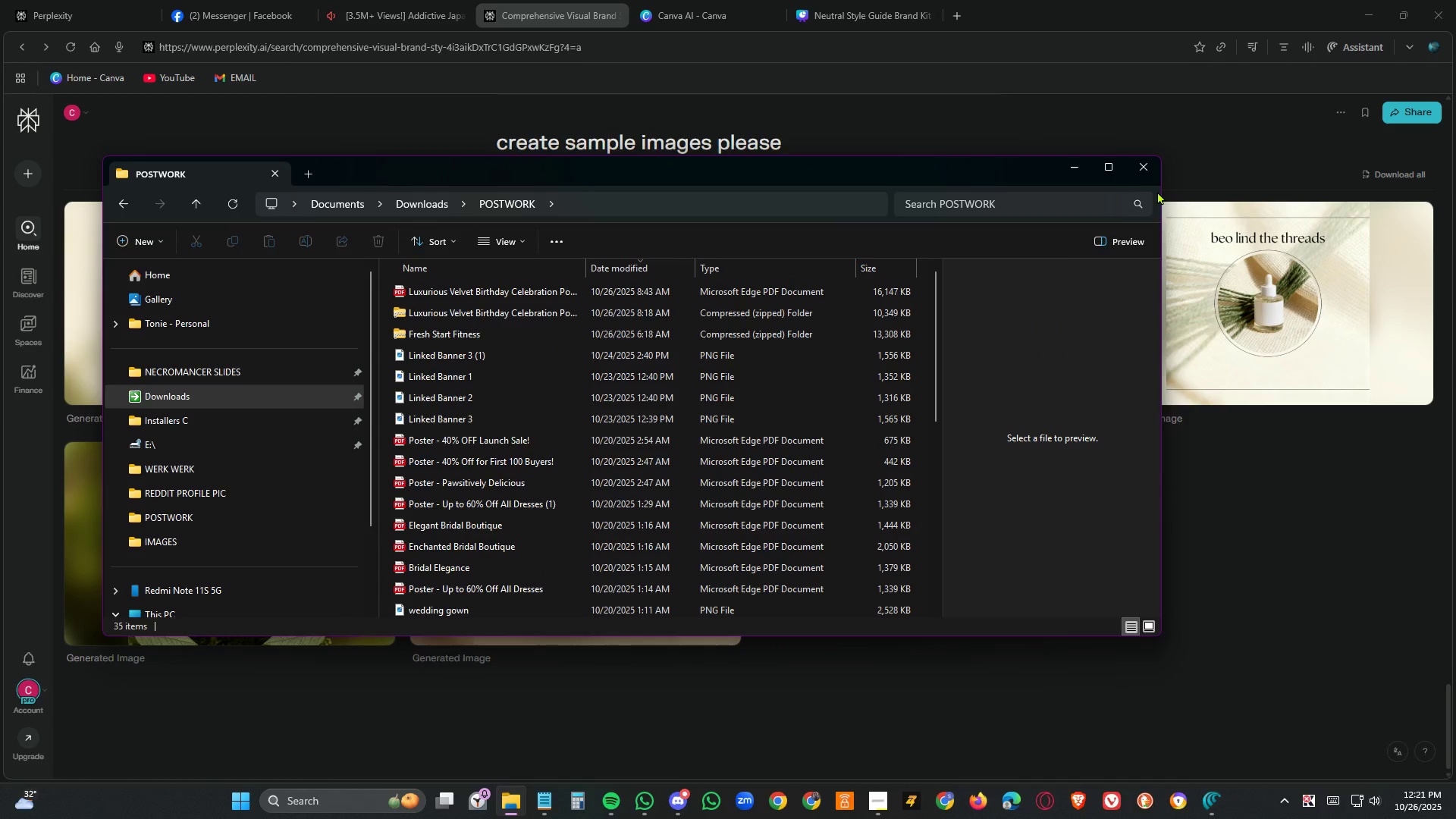 
left_click([1077, 165])
 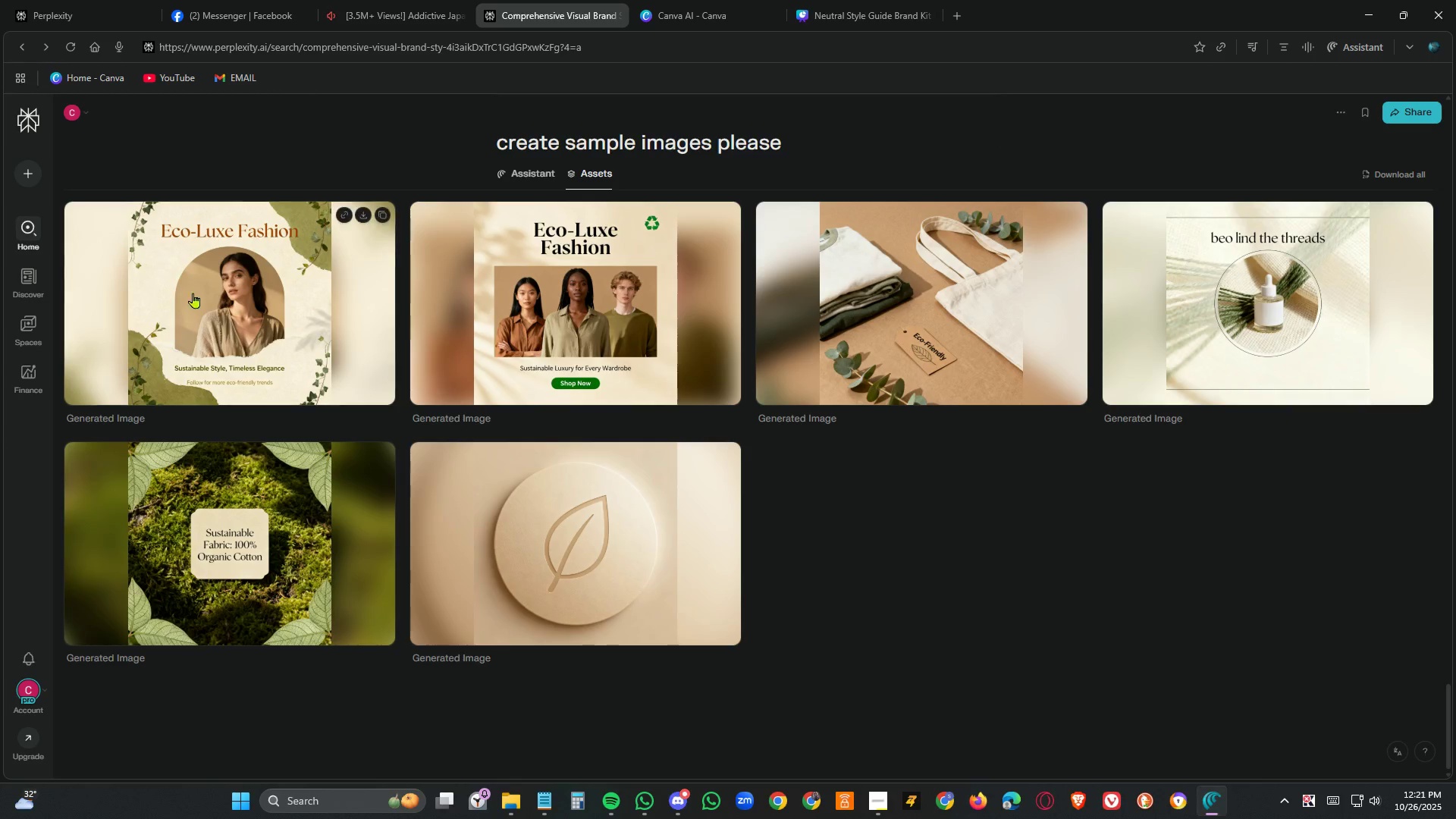 
left_click([229, 290])
 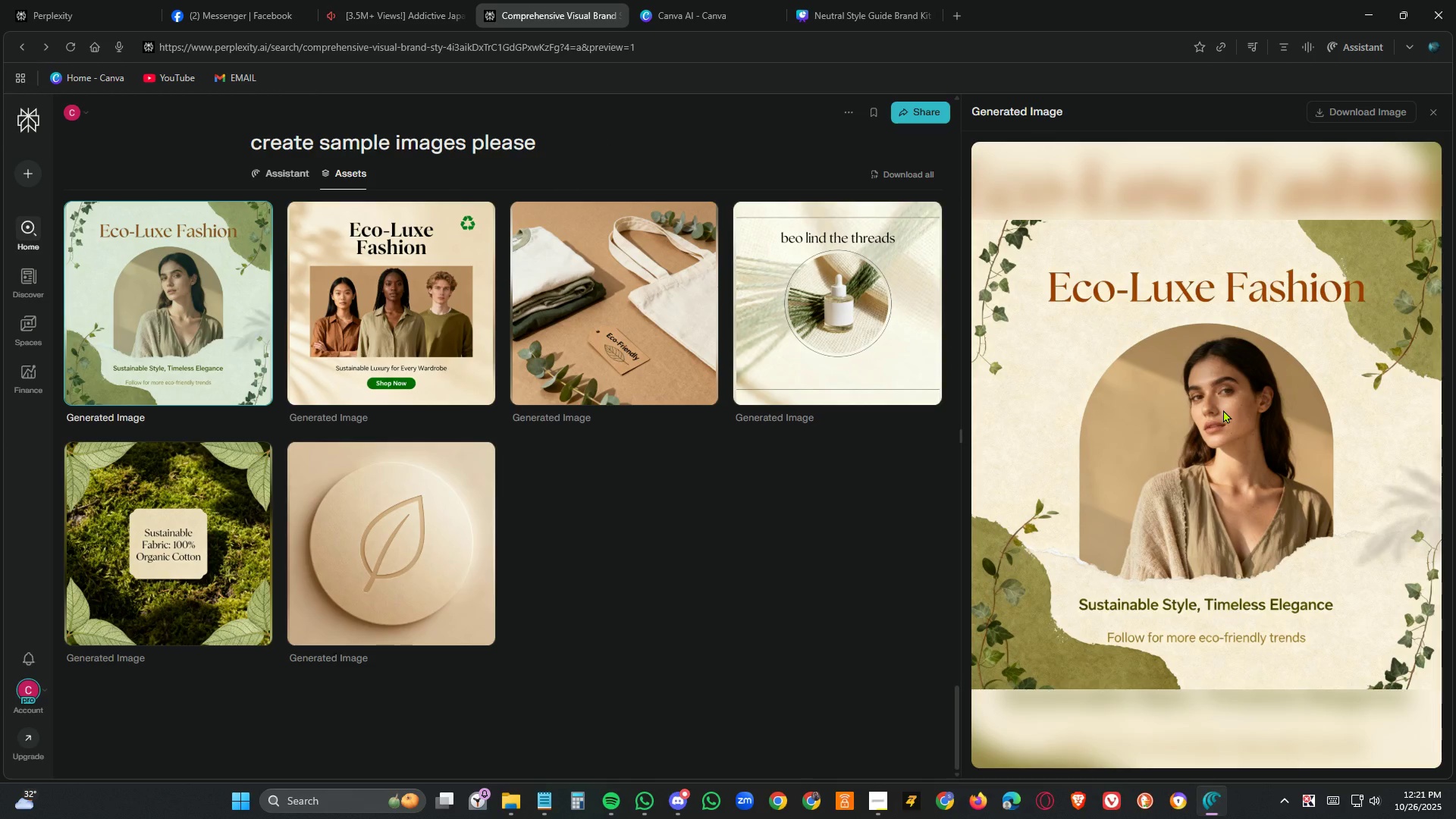 
left_click([915, 171])
 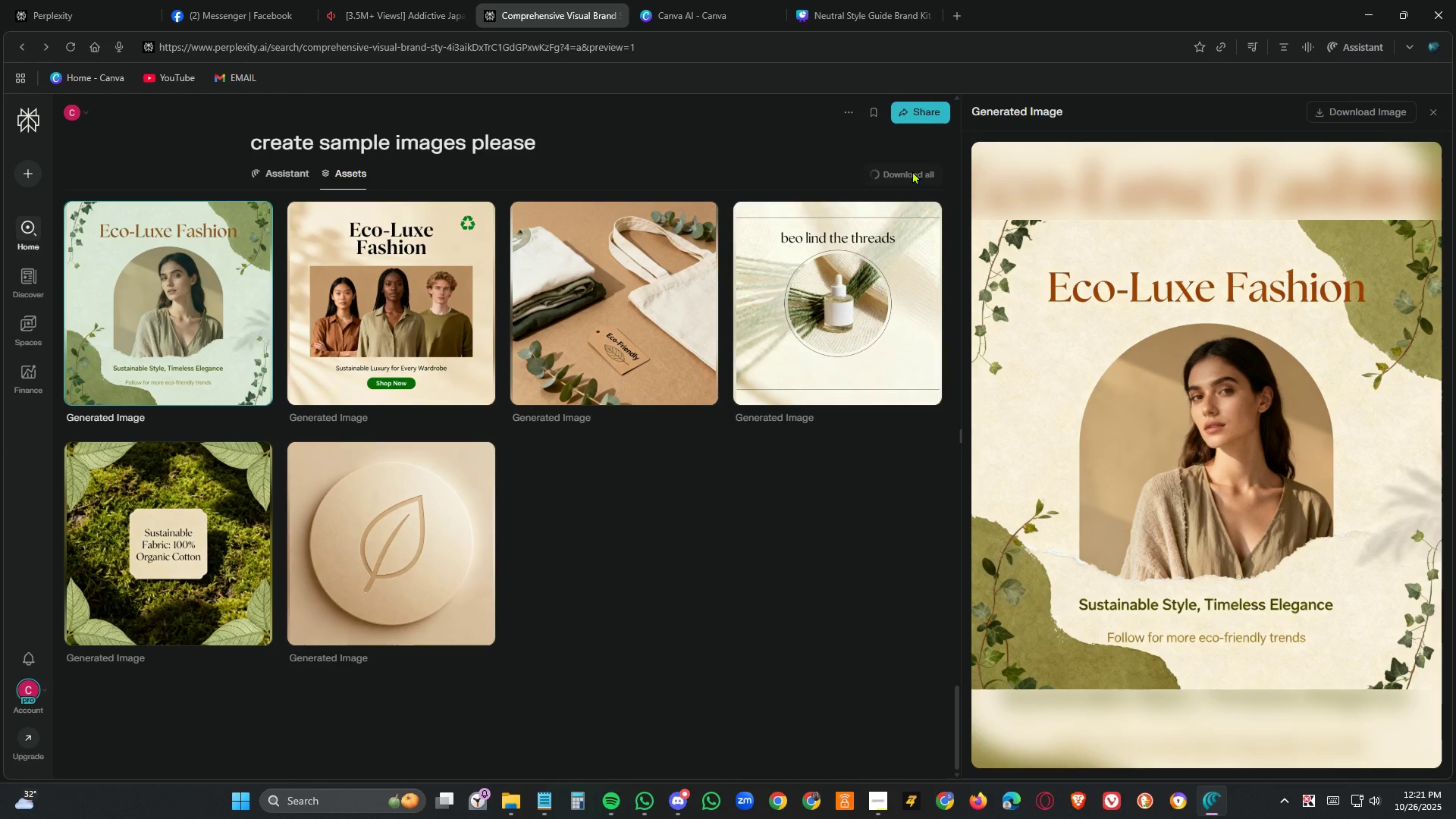 
wait(12.81)
 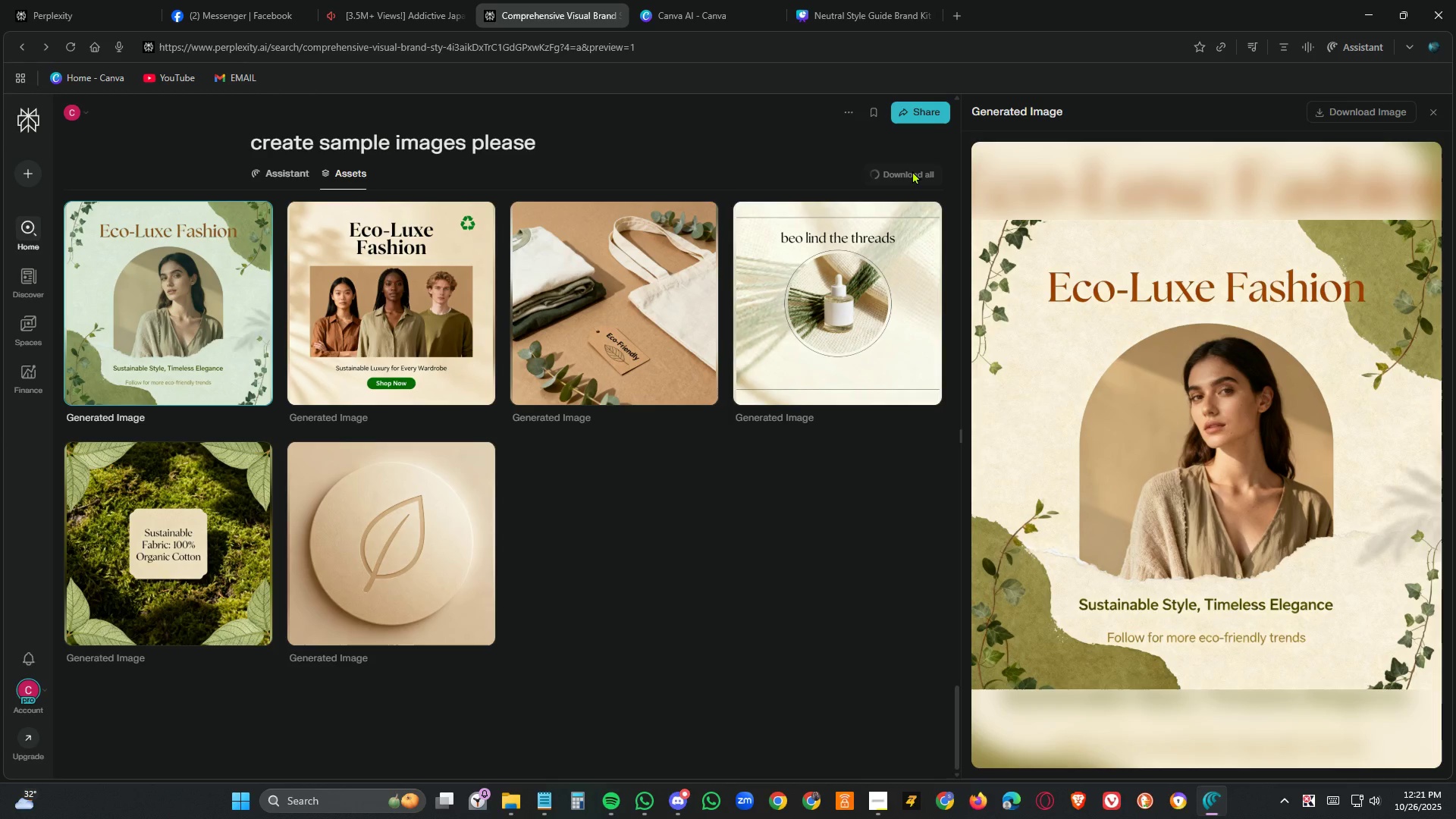 
mouse_move([875, 212])
 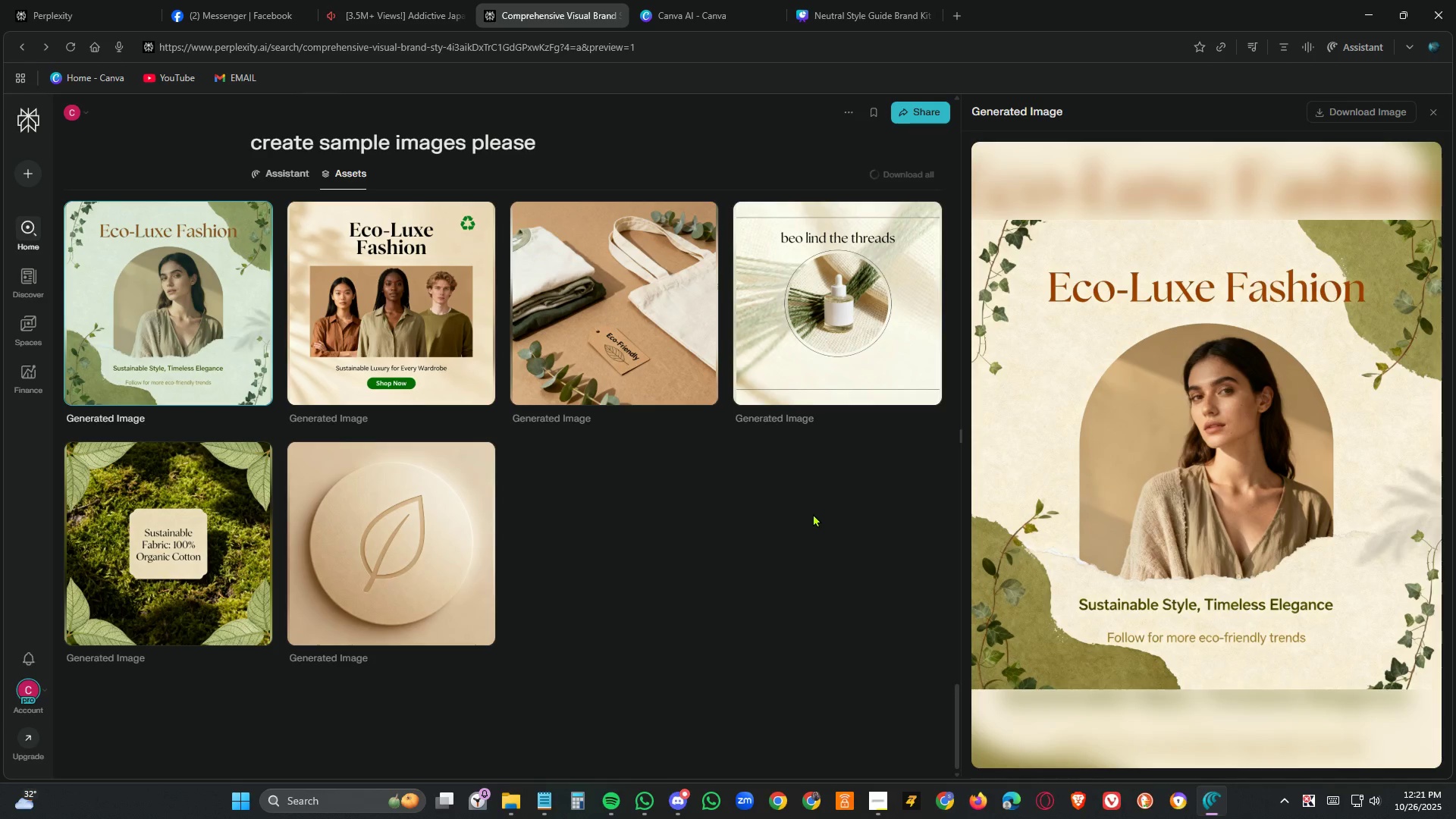 
left_click([813, 513])
 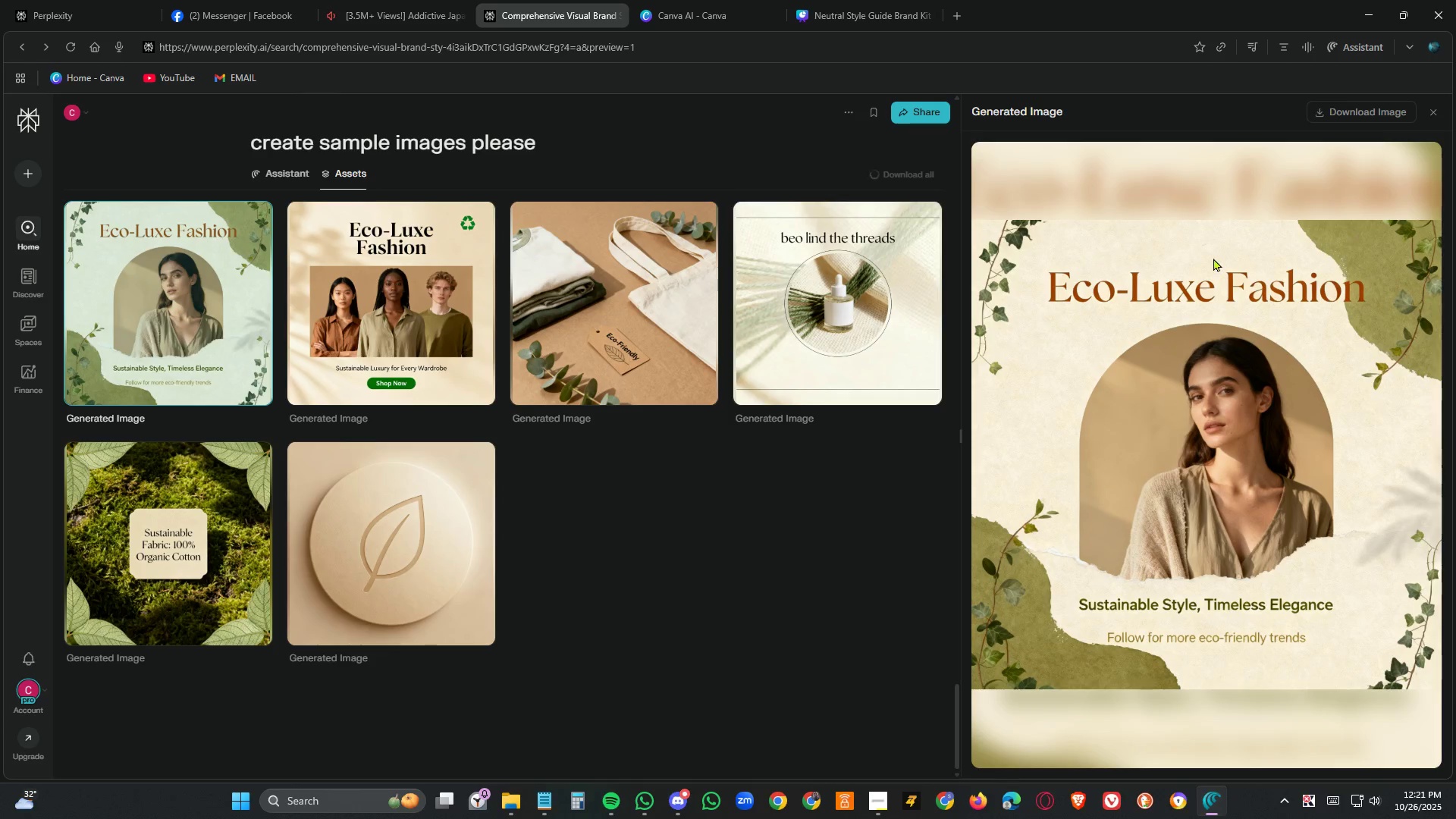 
right_click([1210, 259])
 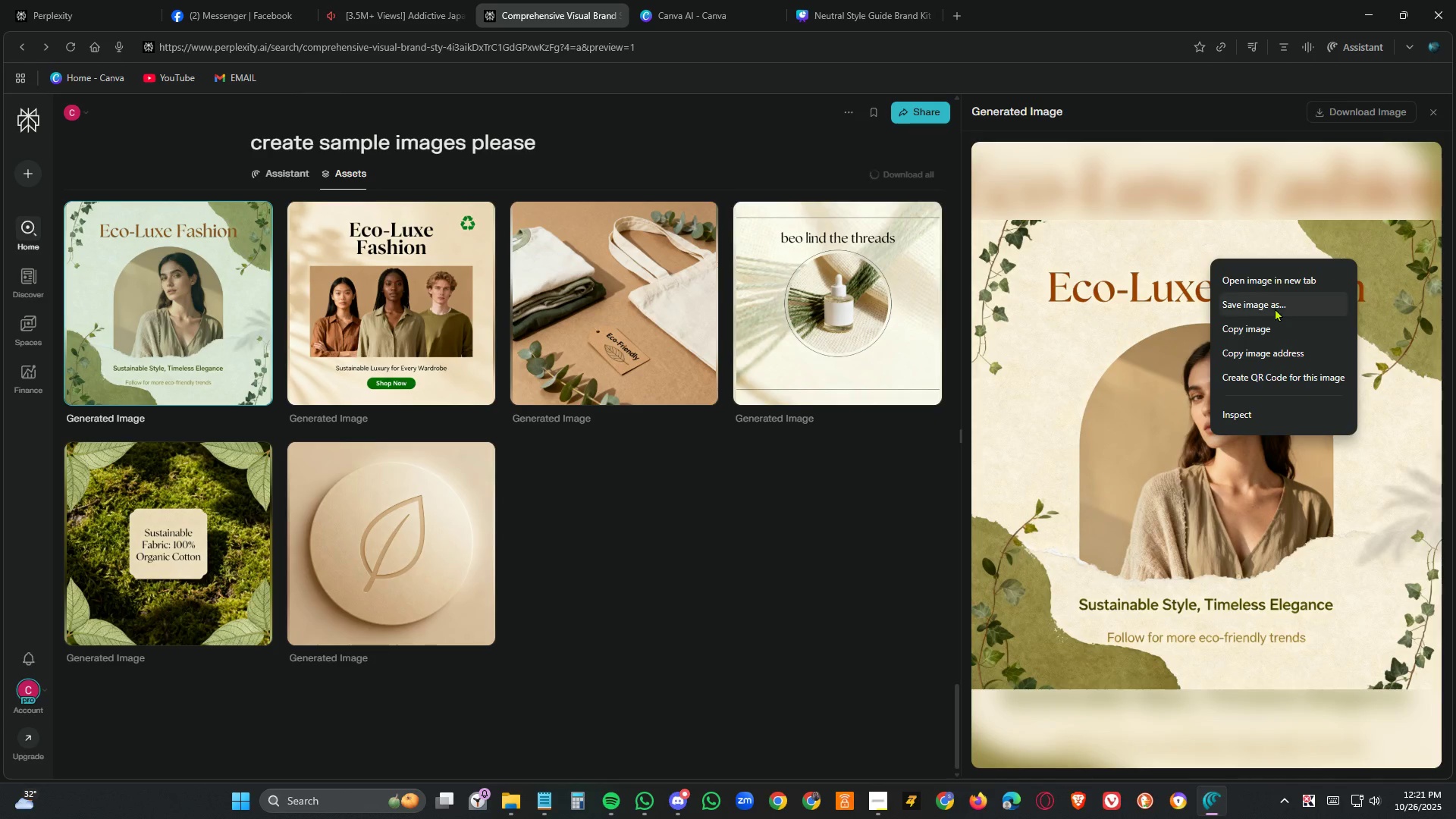 
left_click([1276, 308])
 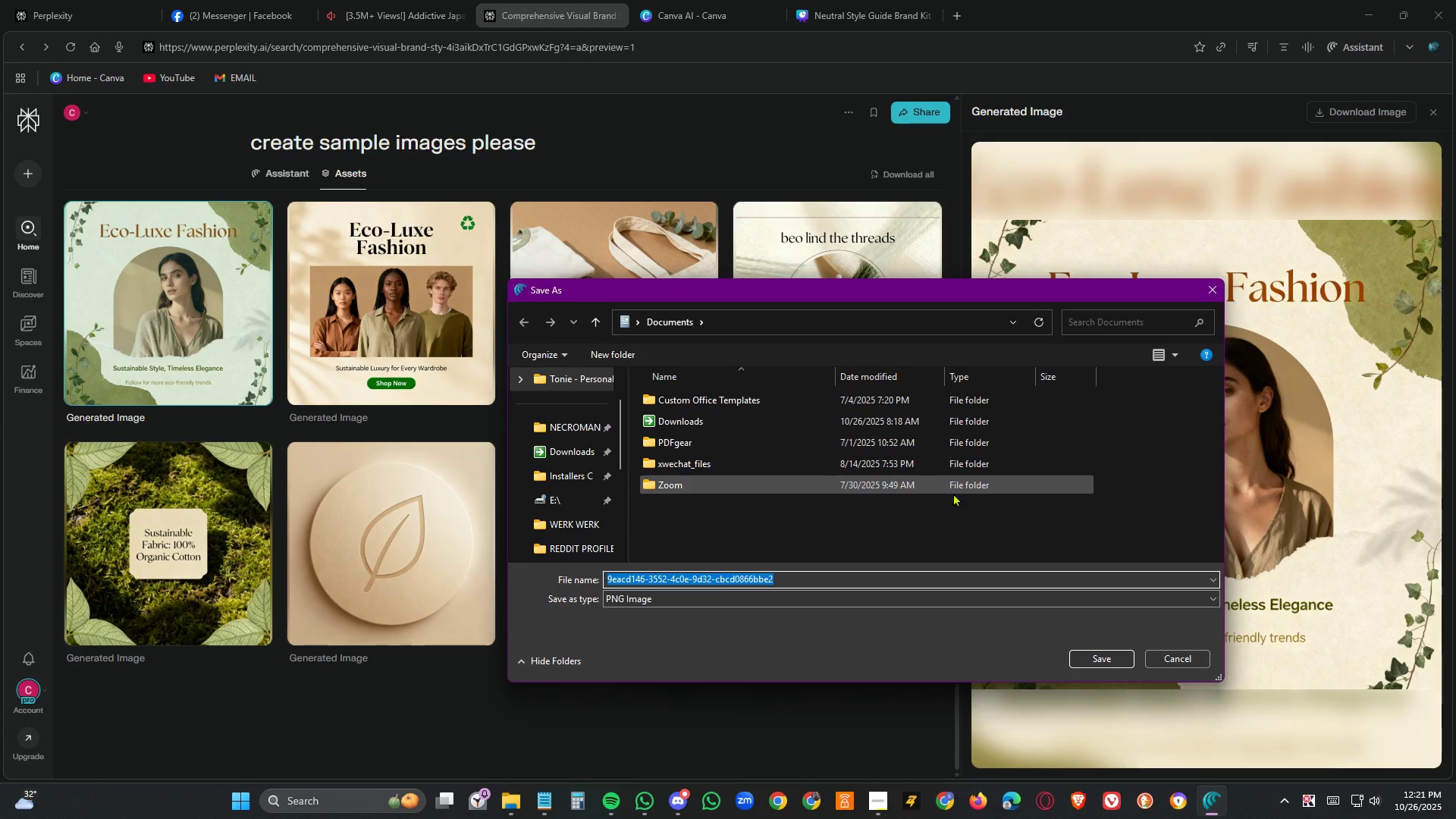 
left_click([1102, 657])
 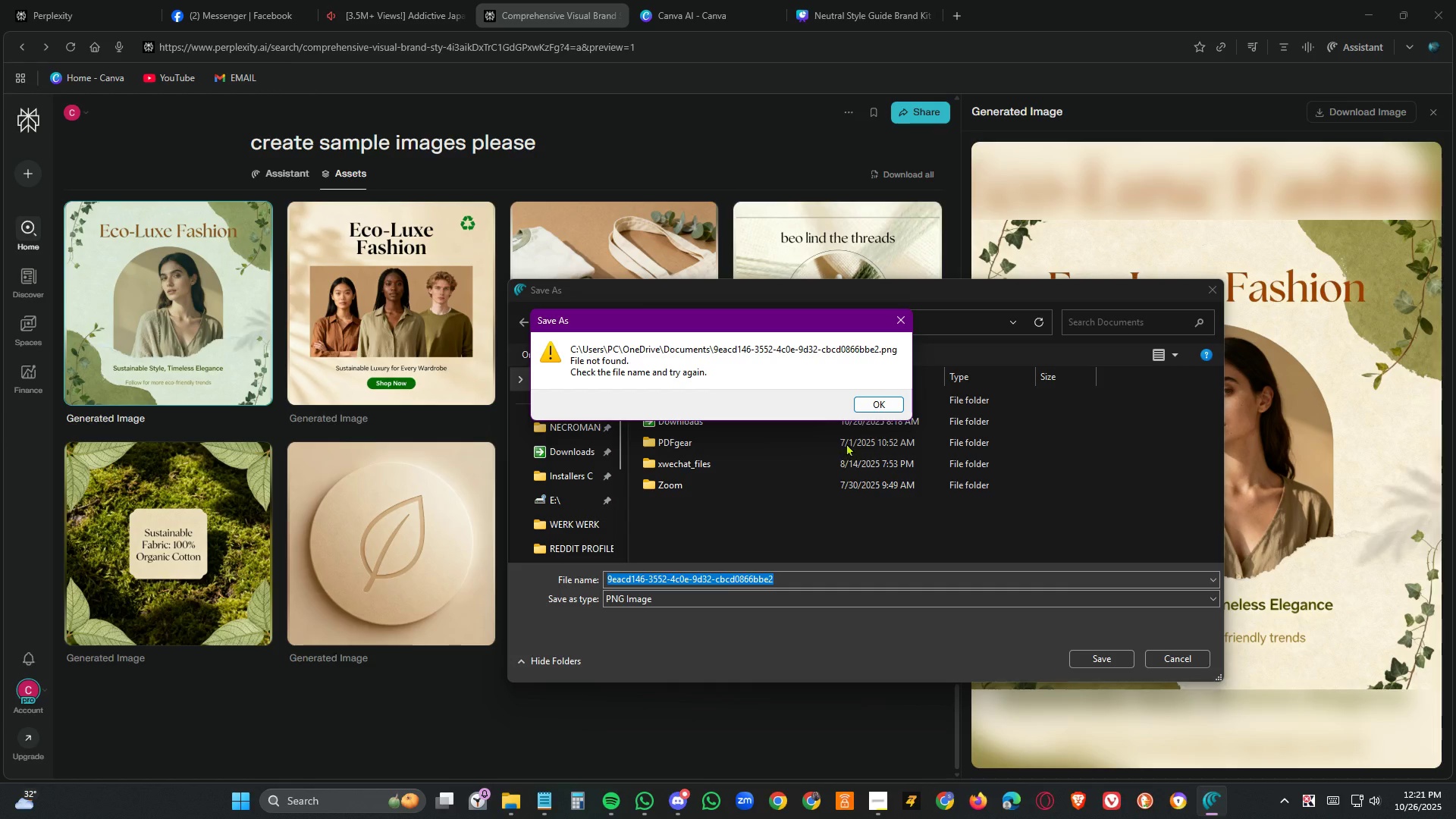 
left_click([874, 401])
 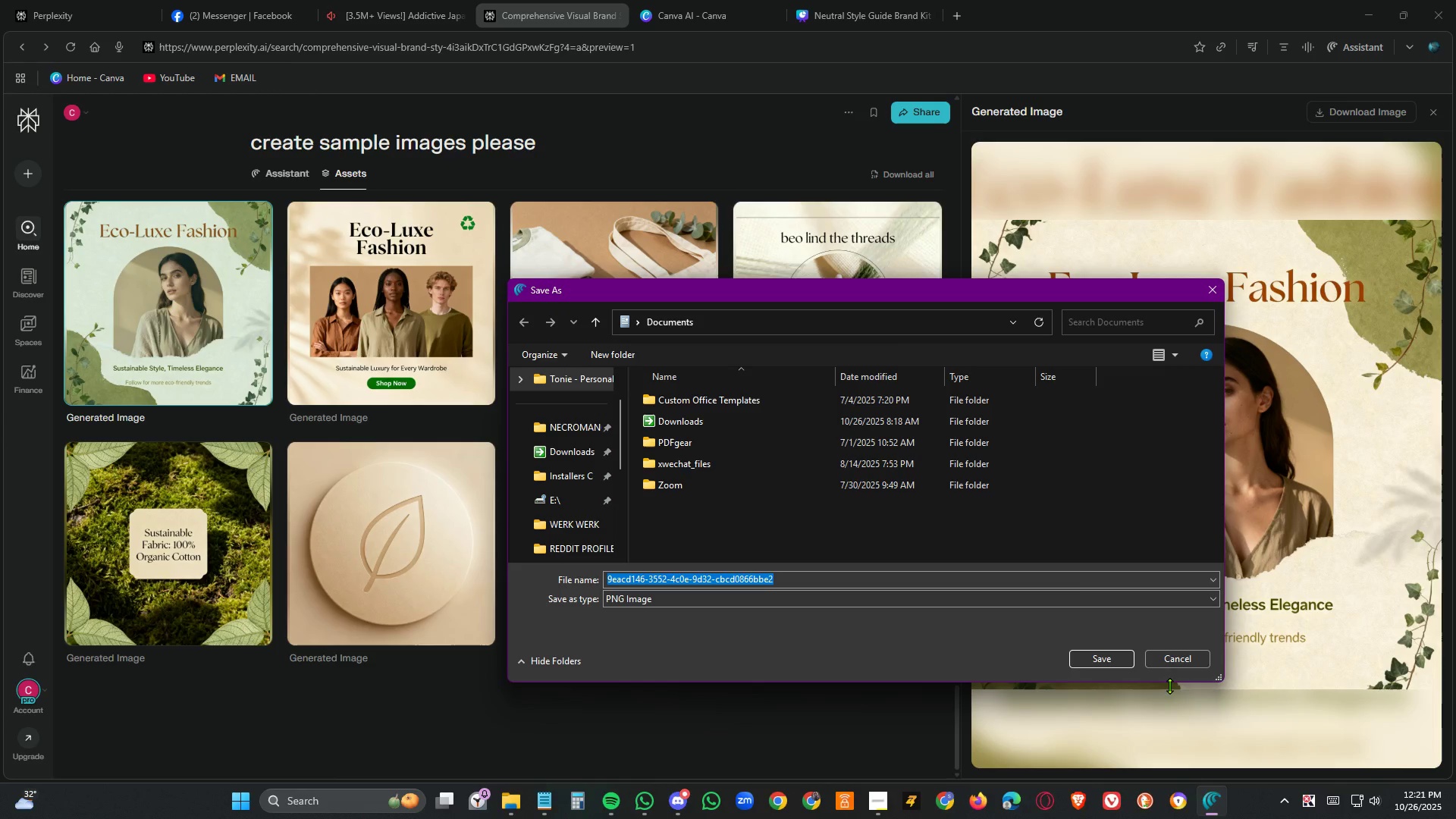 
left_click([1181, 657])
 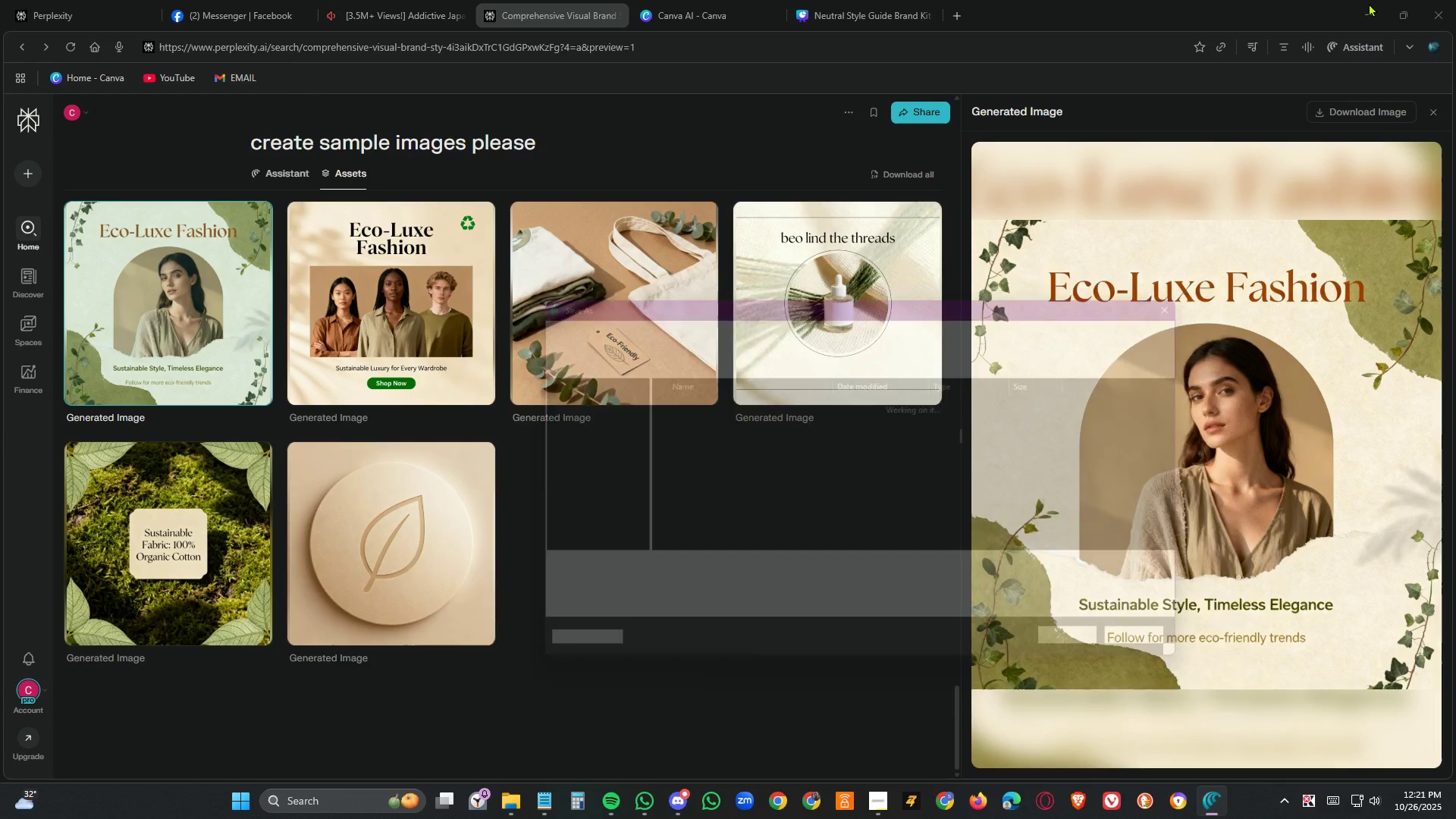 
left_click([1369, 3])
 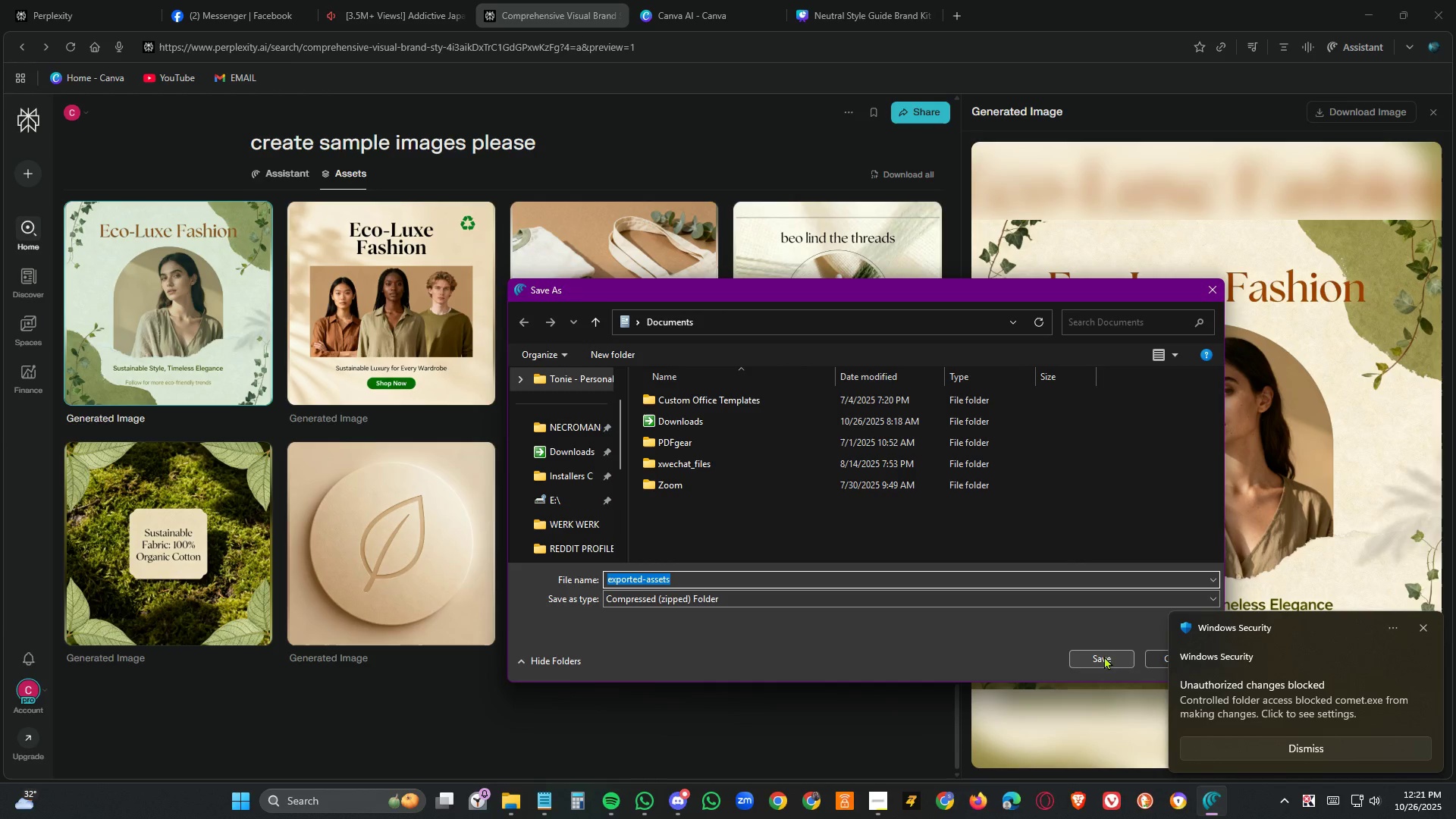 
left_click([1111, 632])
 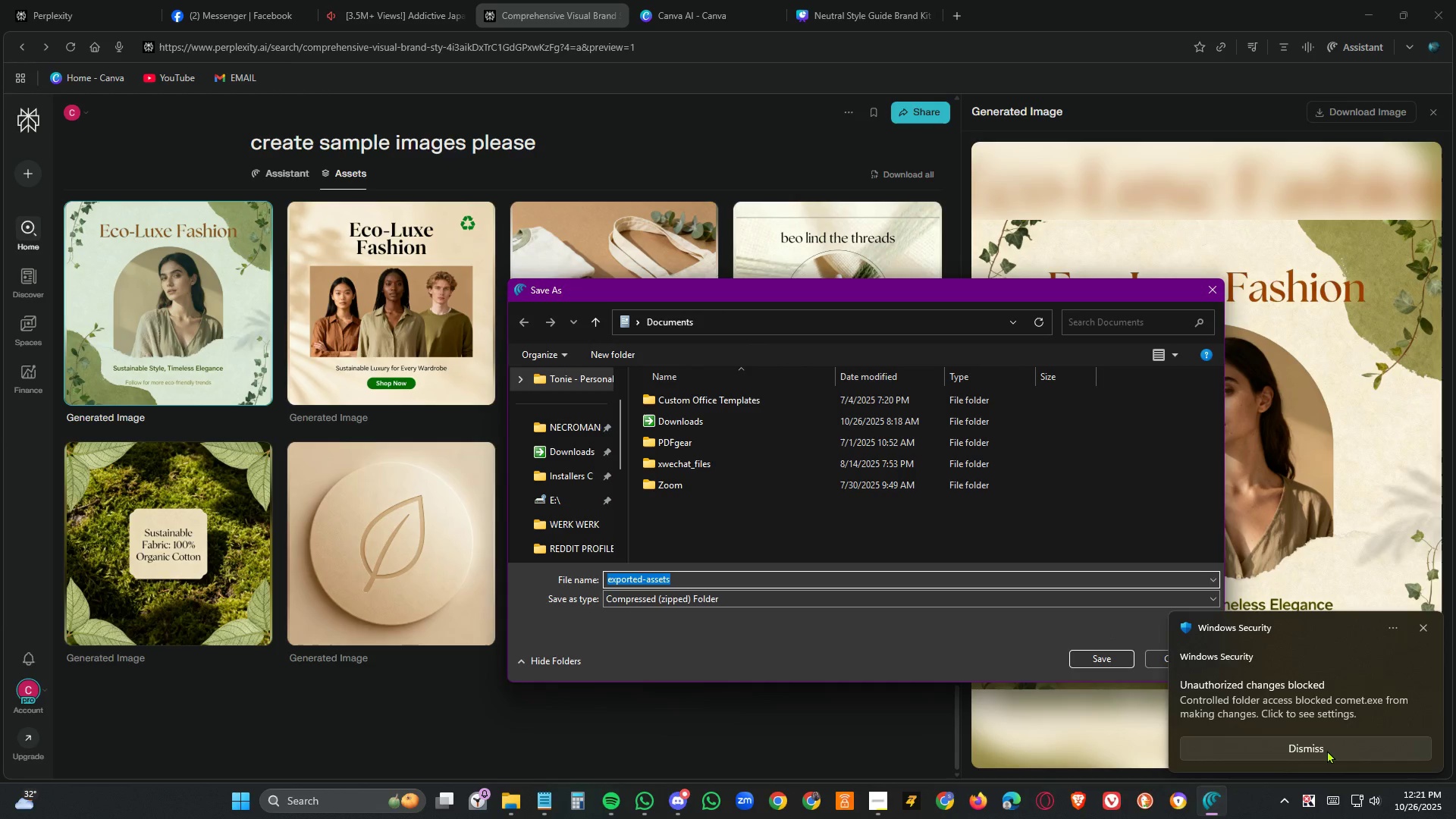 
left_click([1327, 750])
 